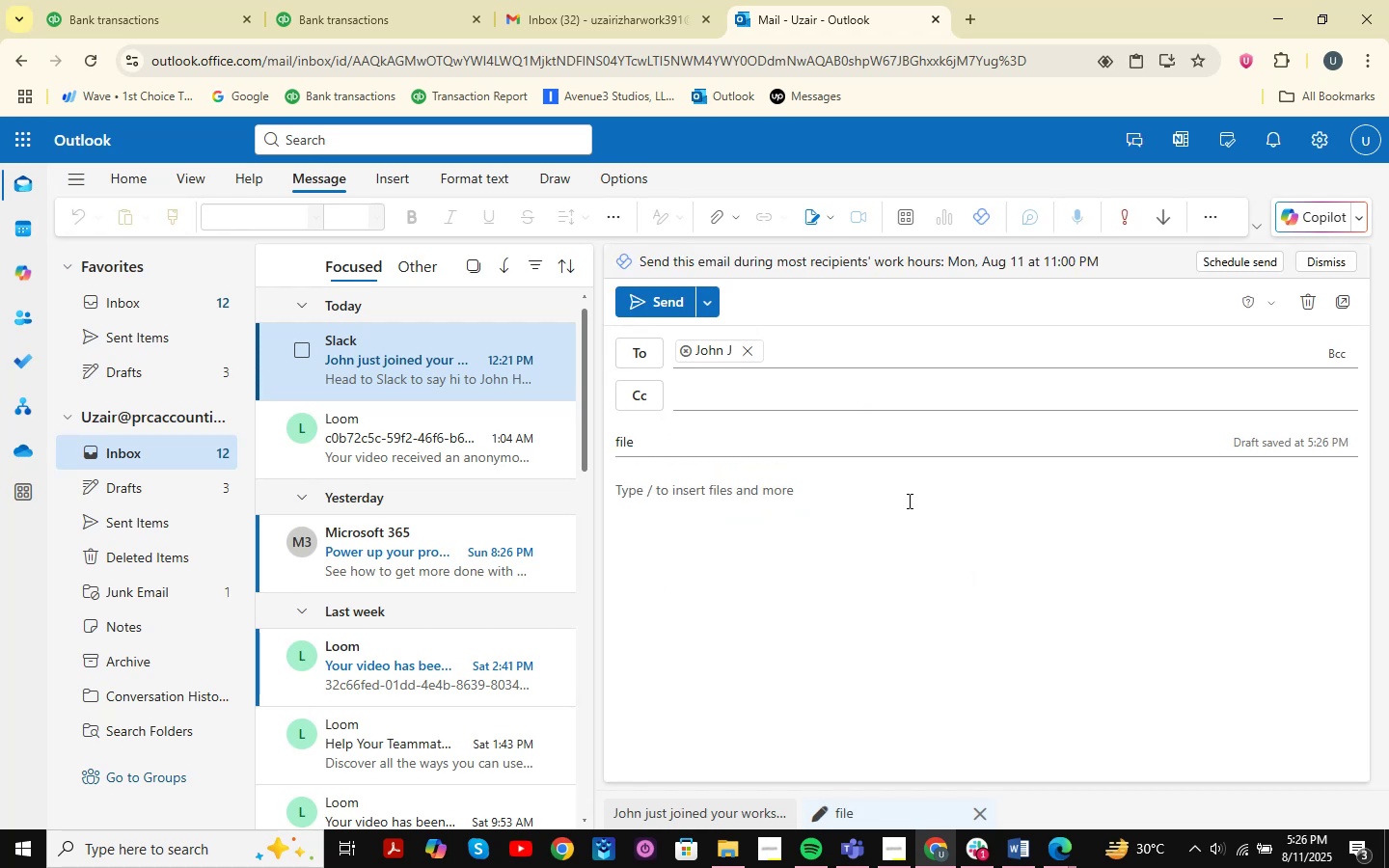 
left_click([869, 532])
 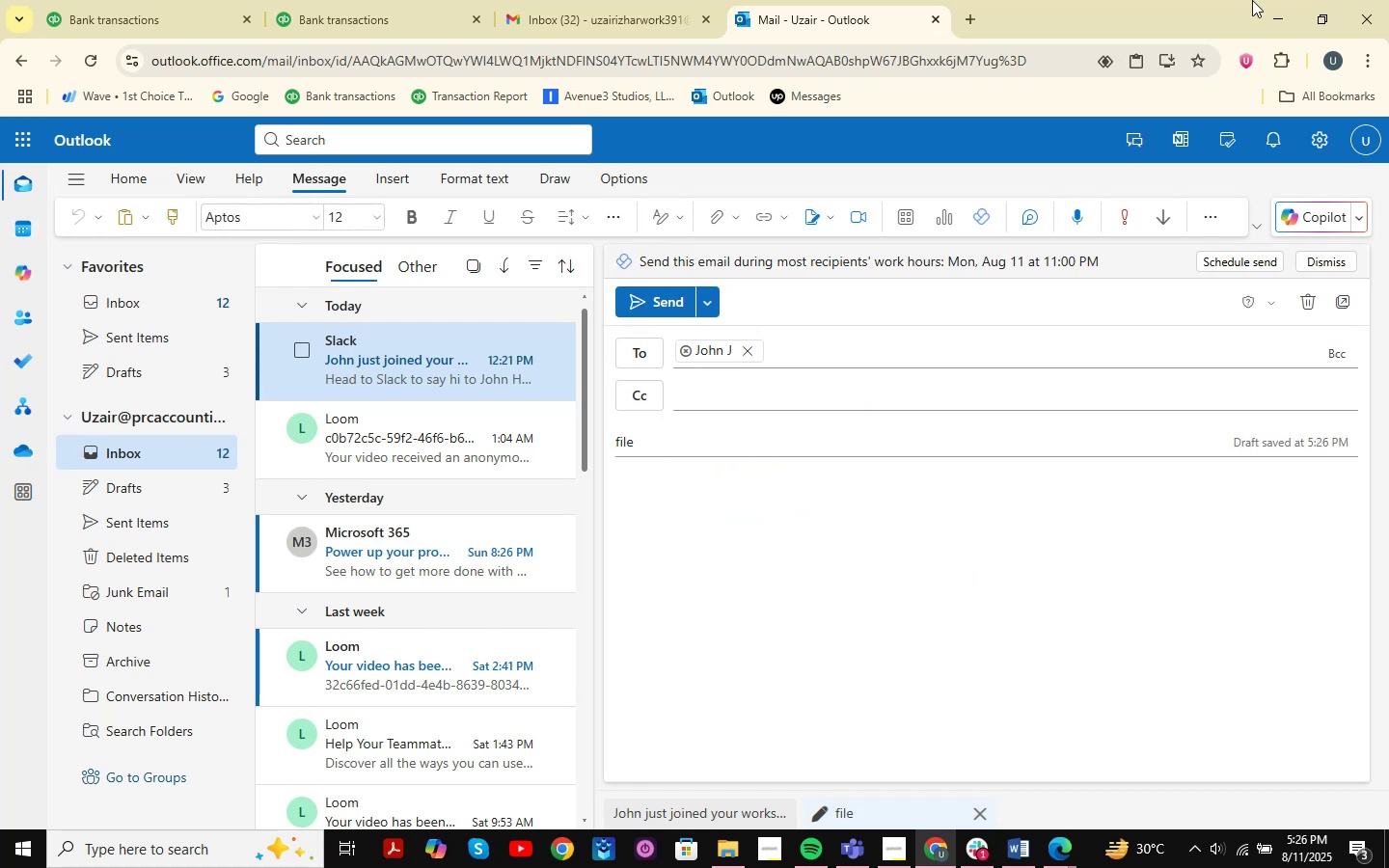 
left_click([1274, 9])
 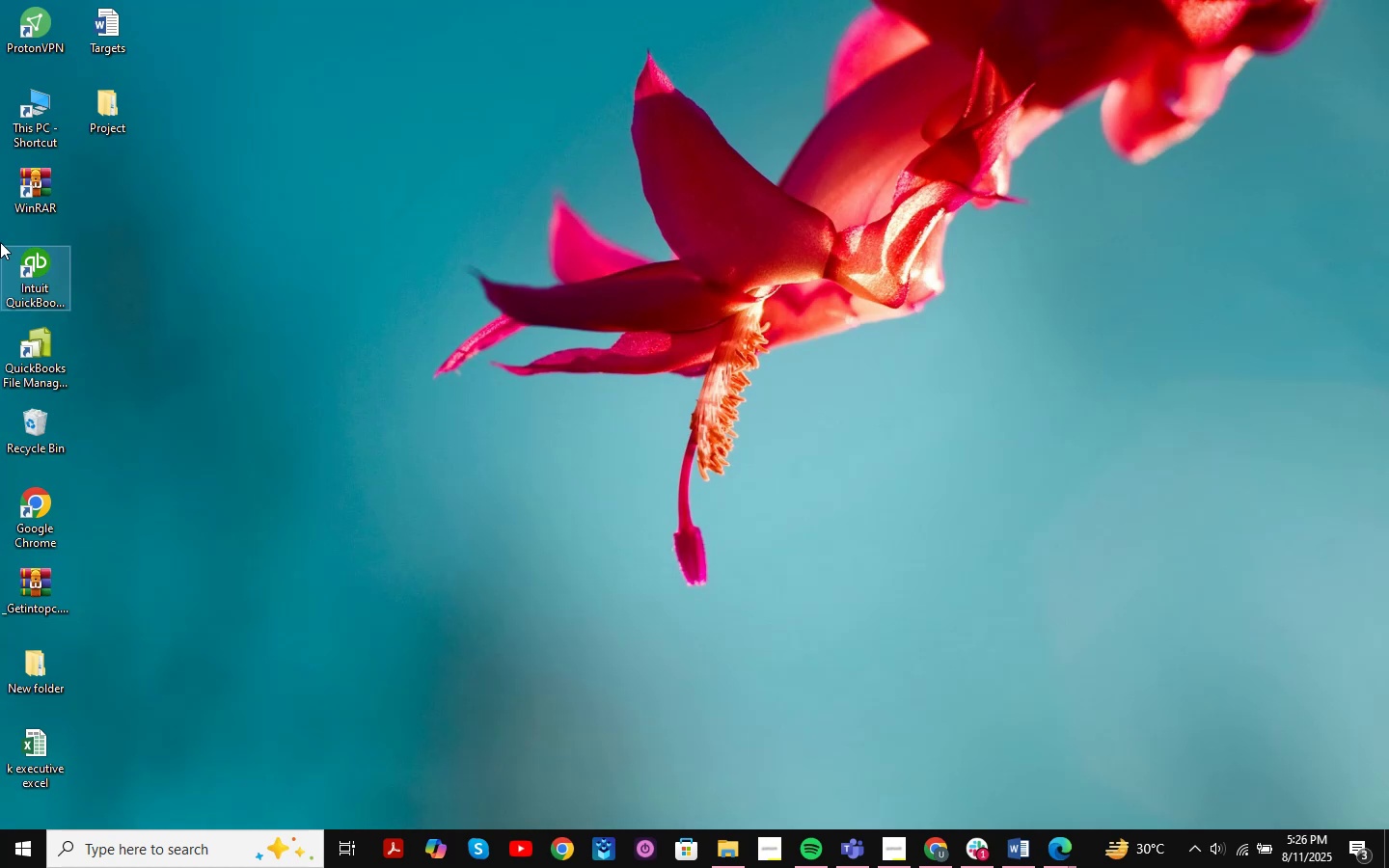 
double_click([41, 115])
 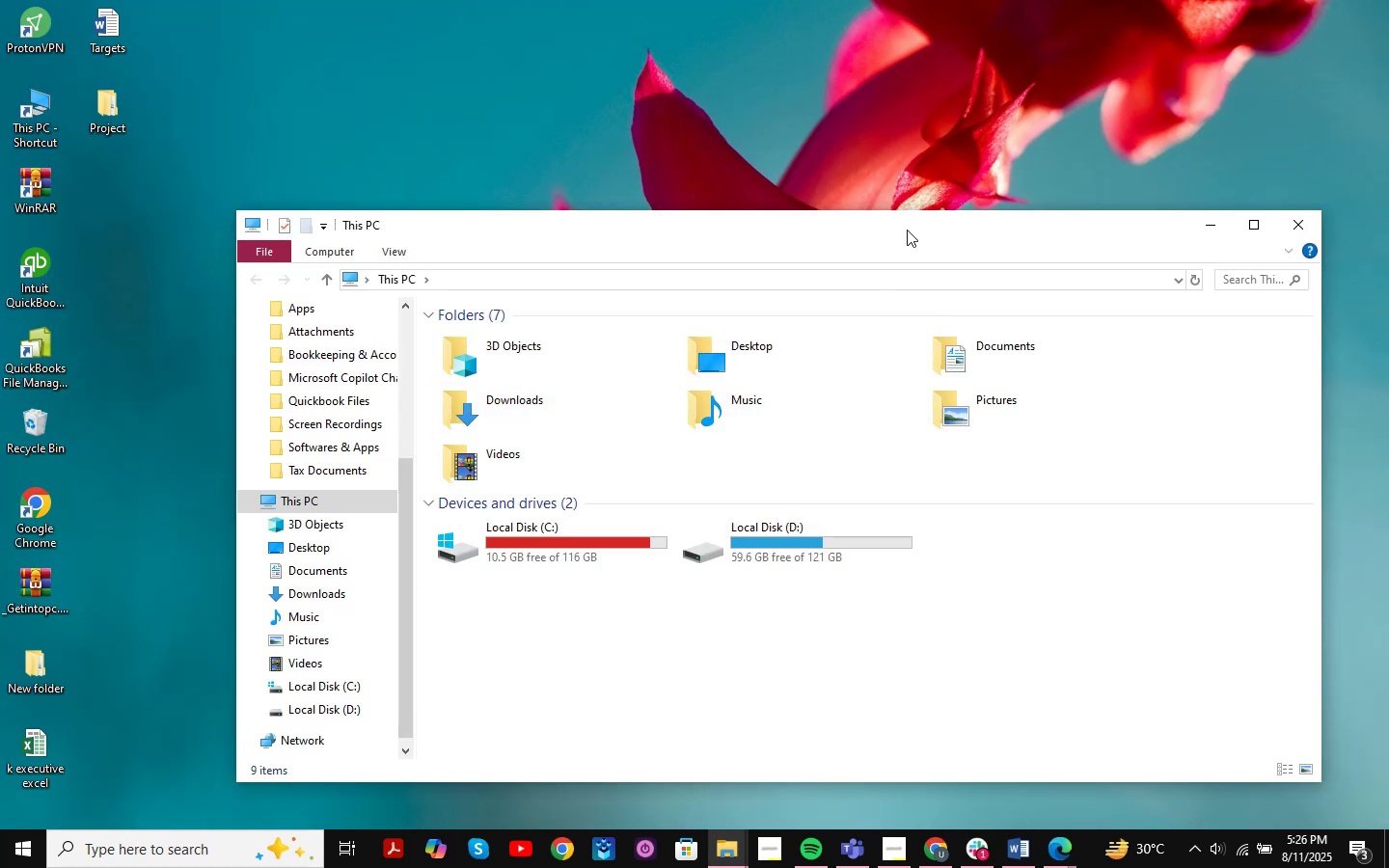 
double_click([907, 229])
 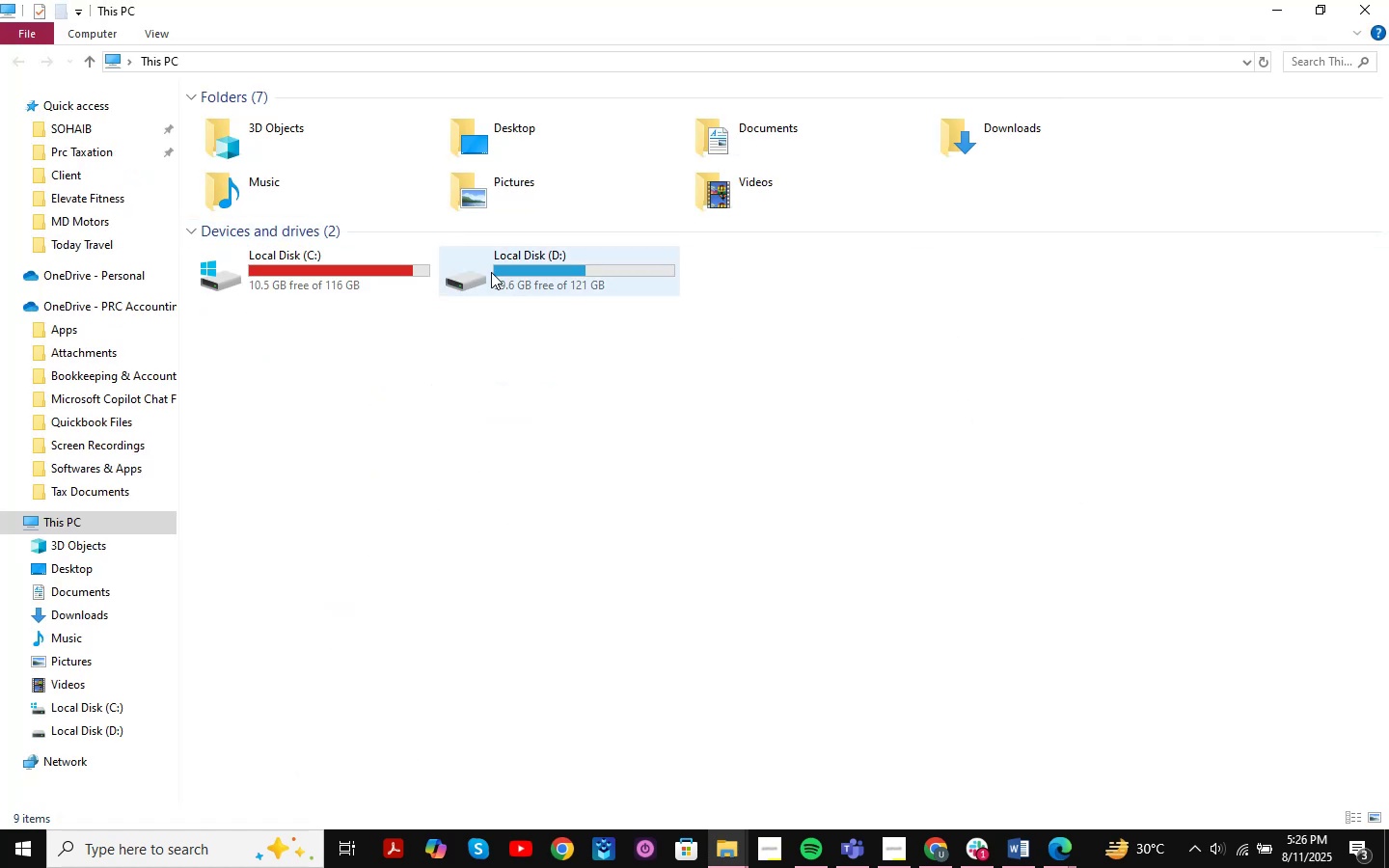 
double_click([491, 272])
 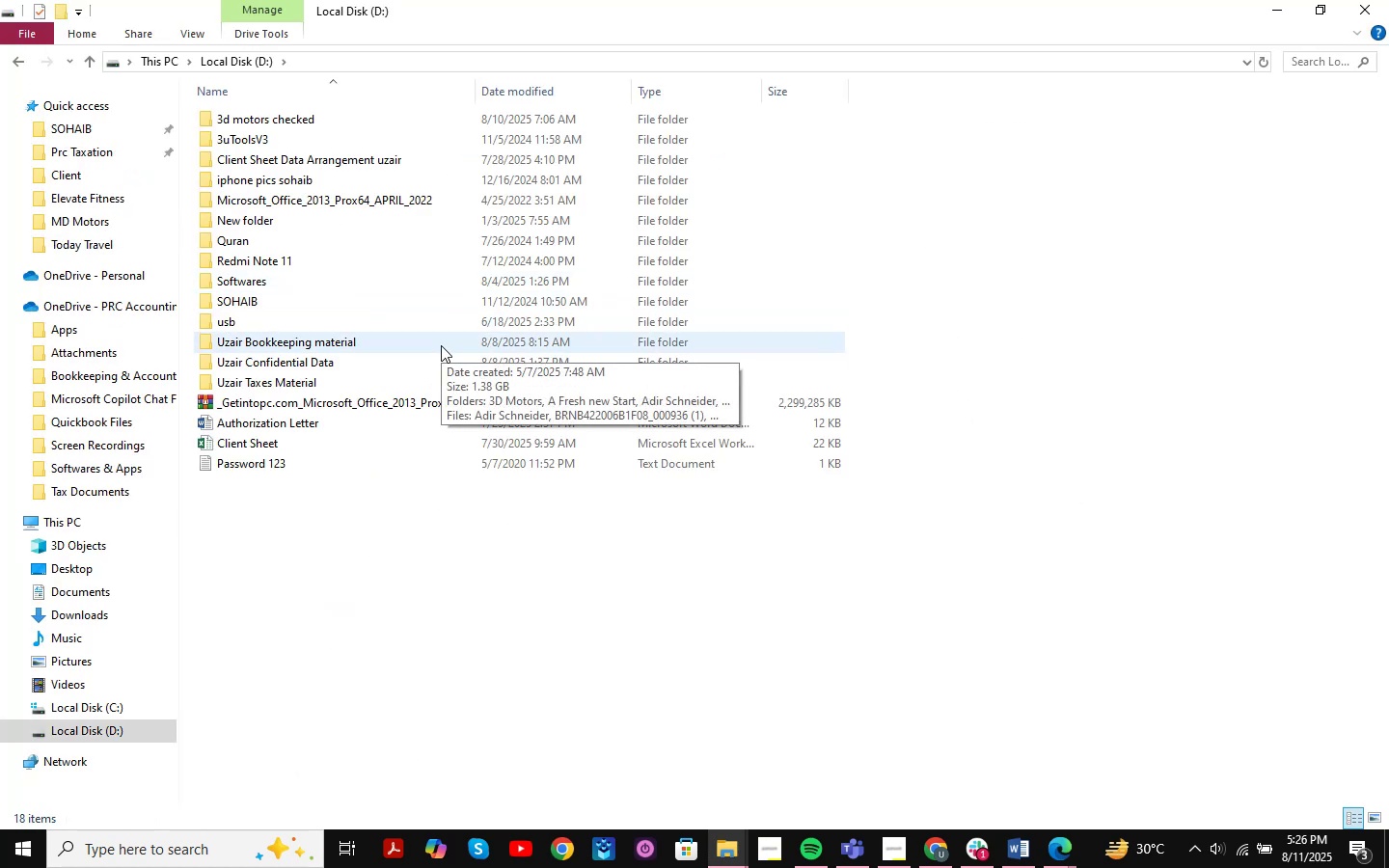 
double_click([441, 345])
 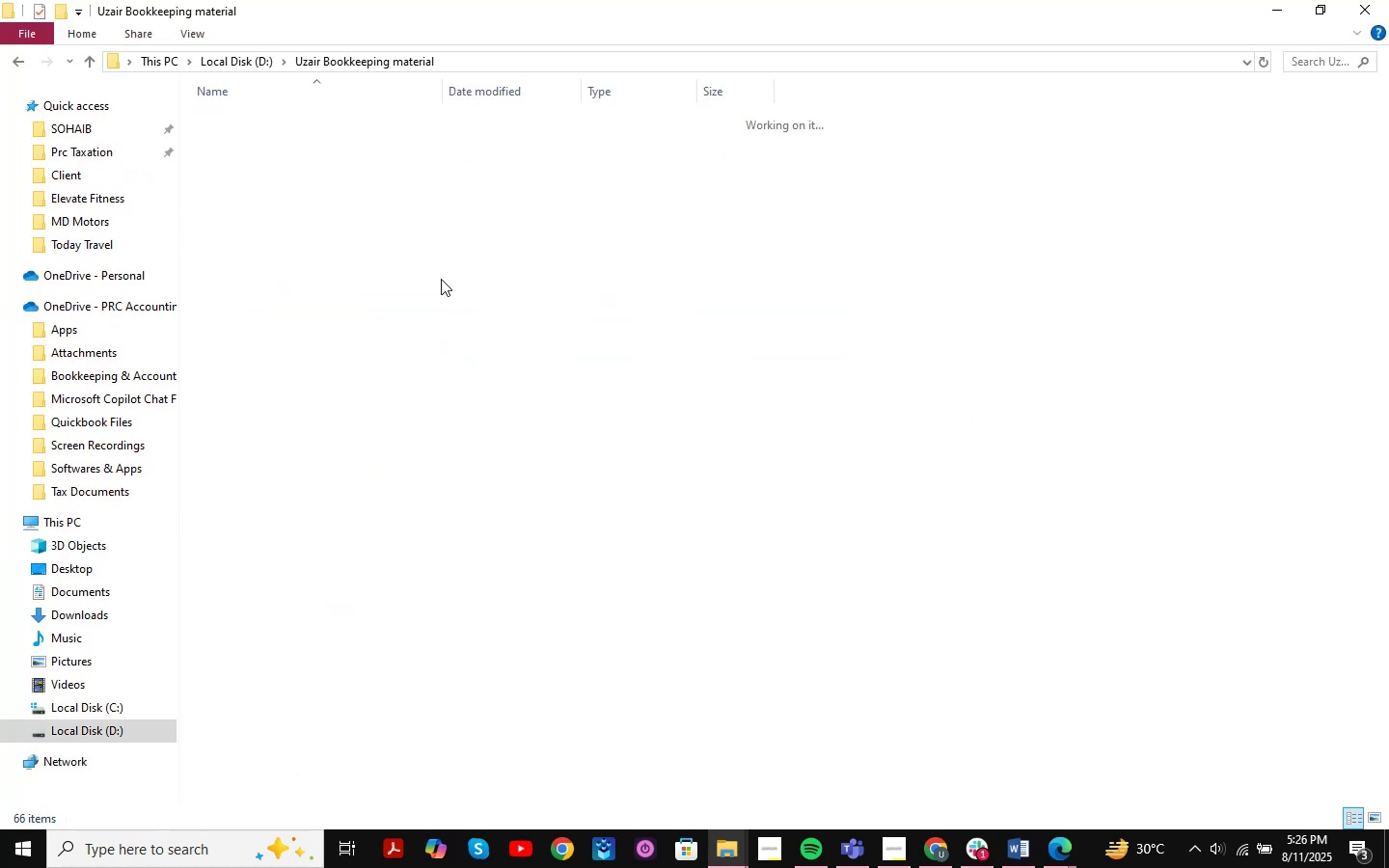 
triple_click([442, 260])
 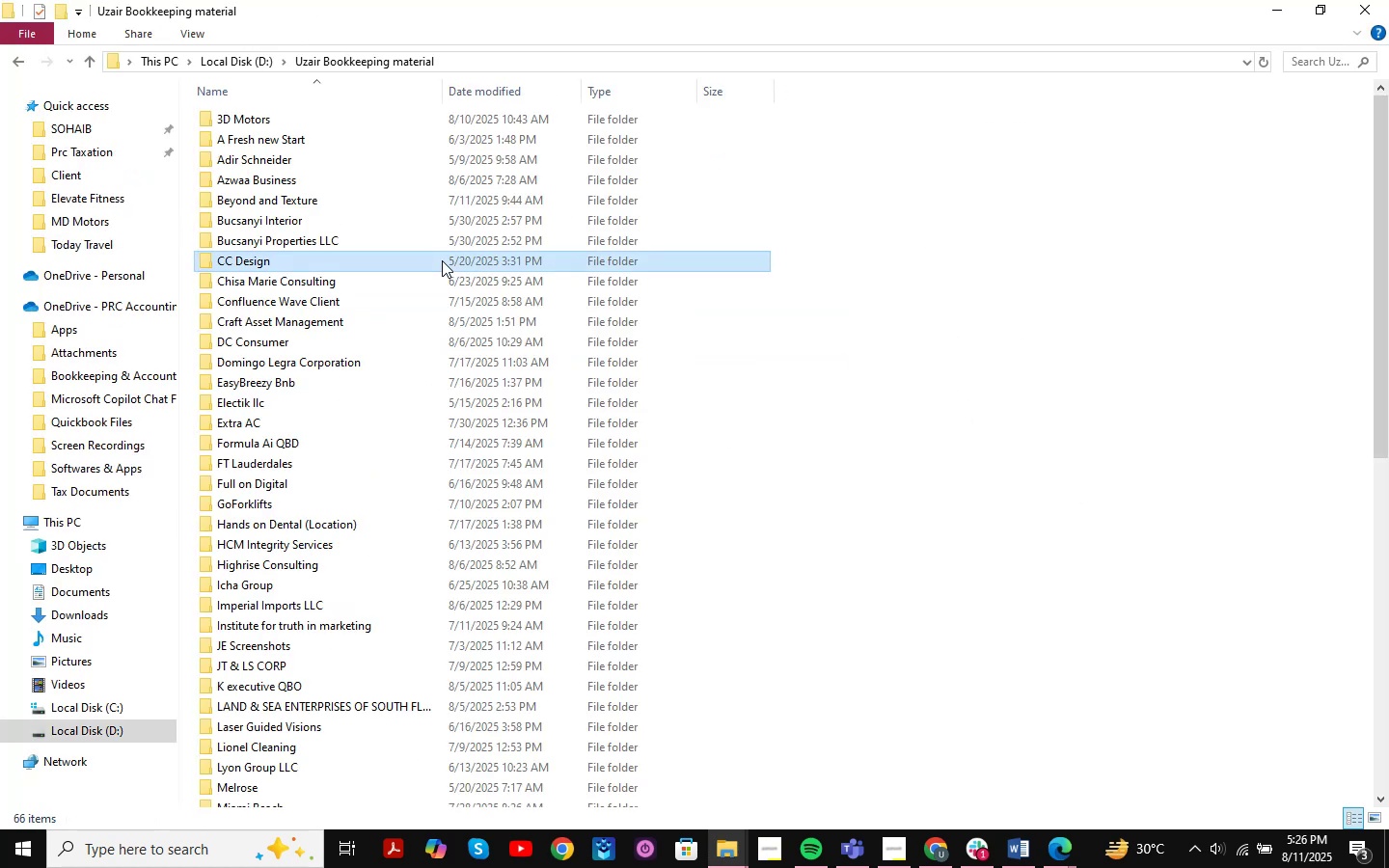 
type(ssssssssss)
key(Backspace)
 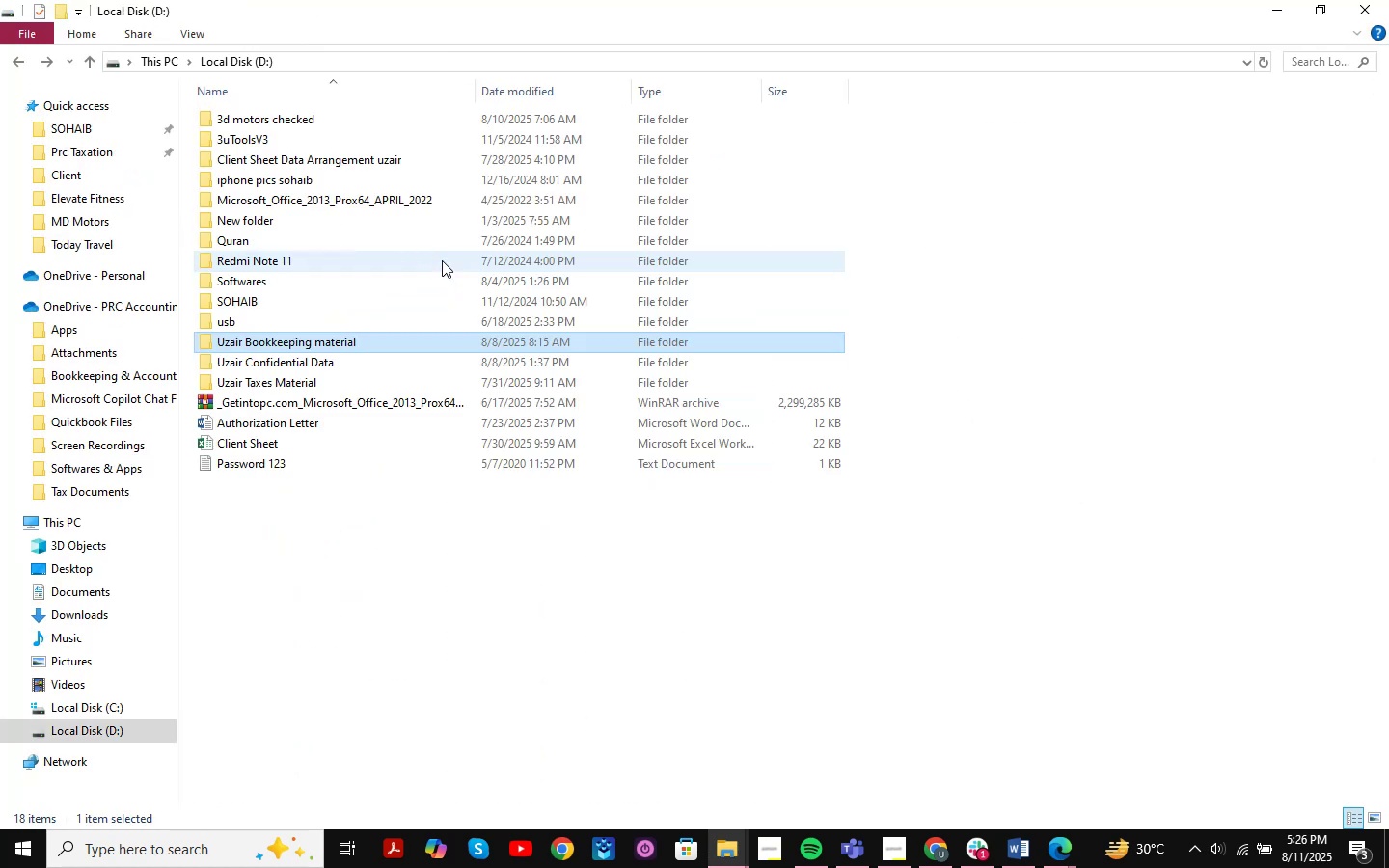 
key(ArrowUp)
 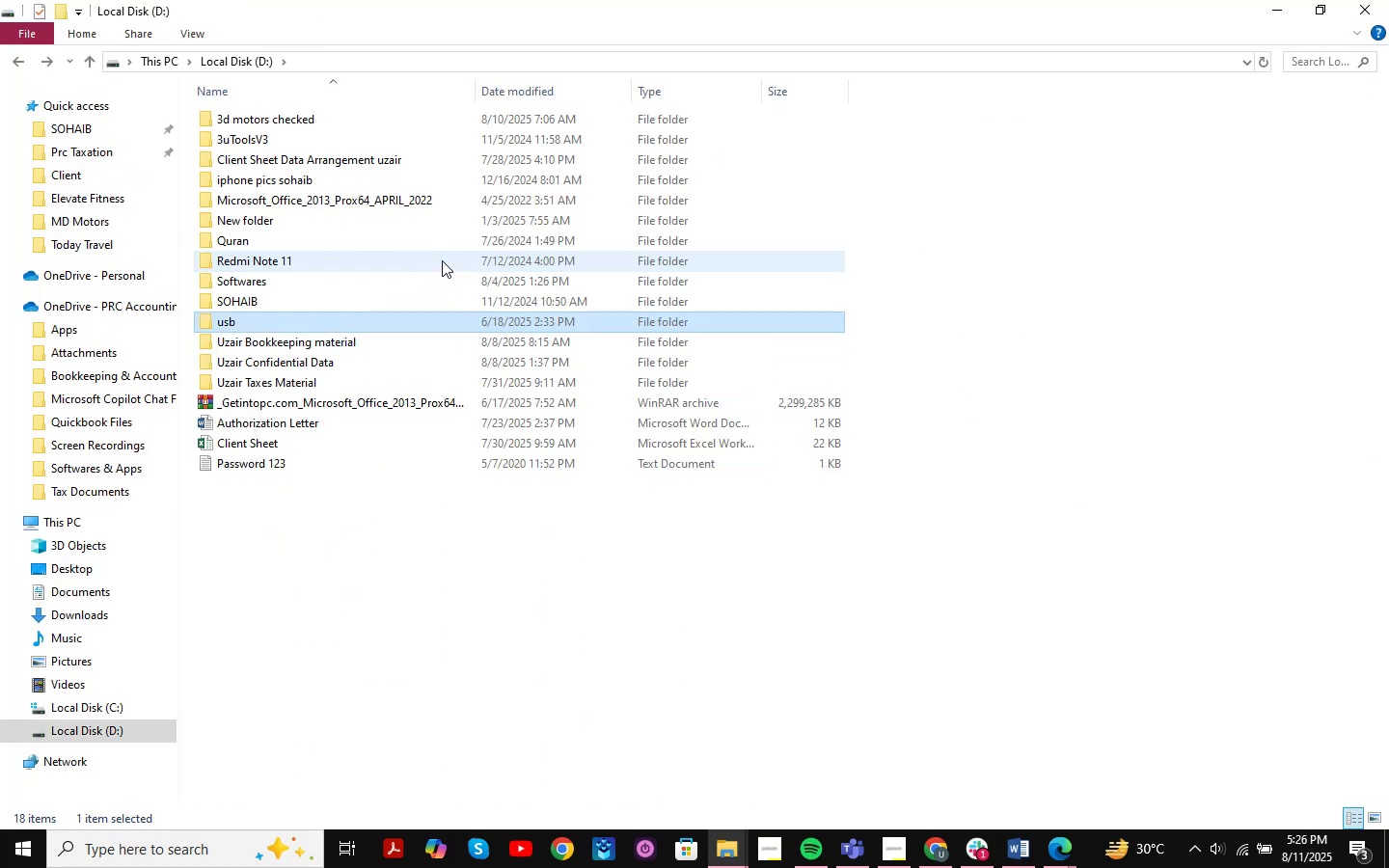 
key(ArrowUp)
 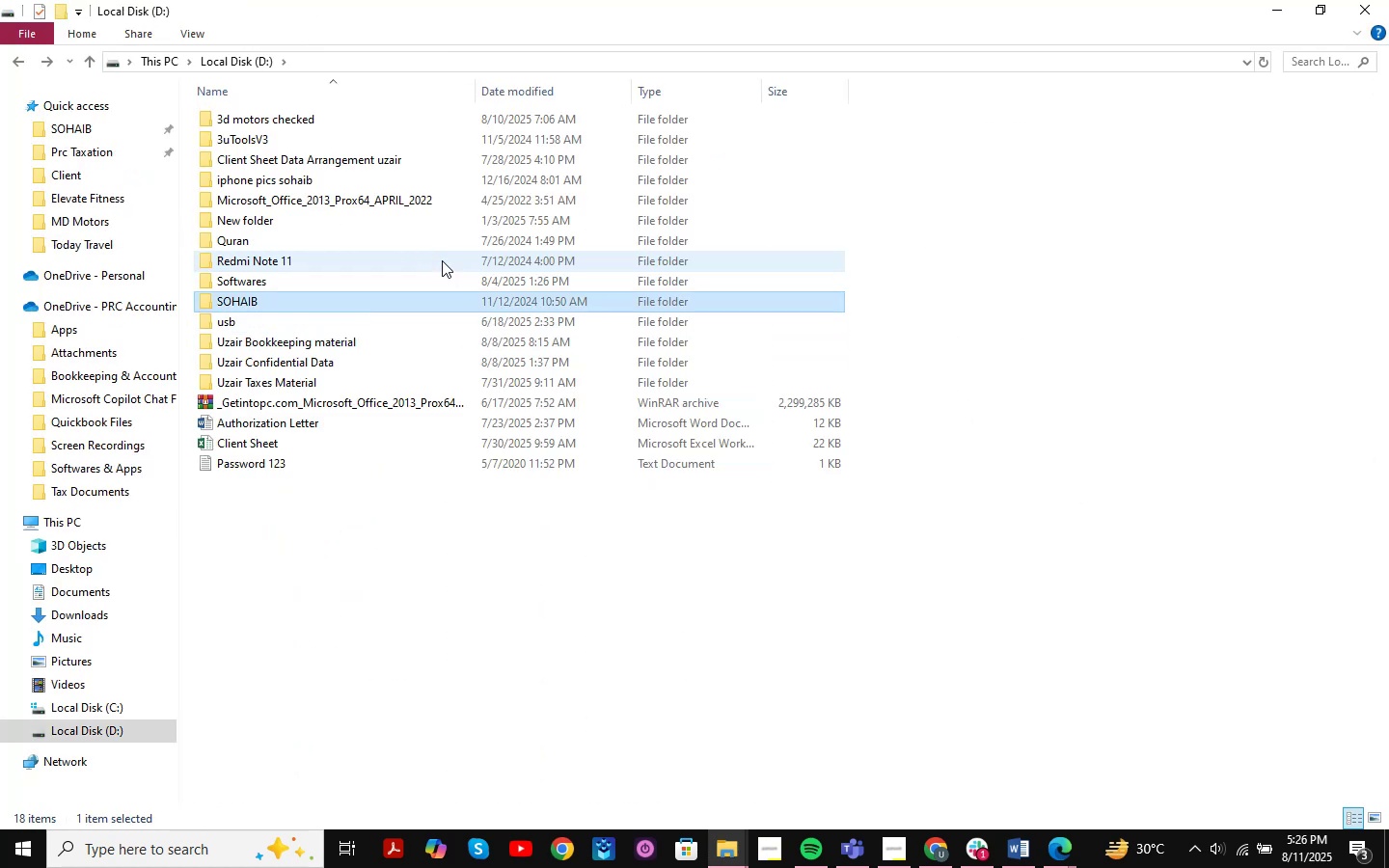 
key(ArrowUp)
 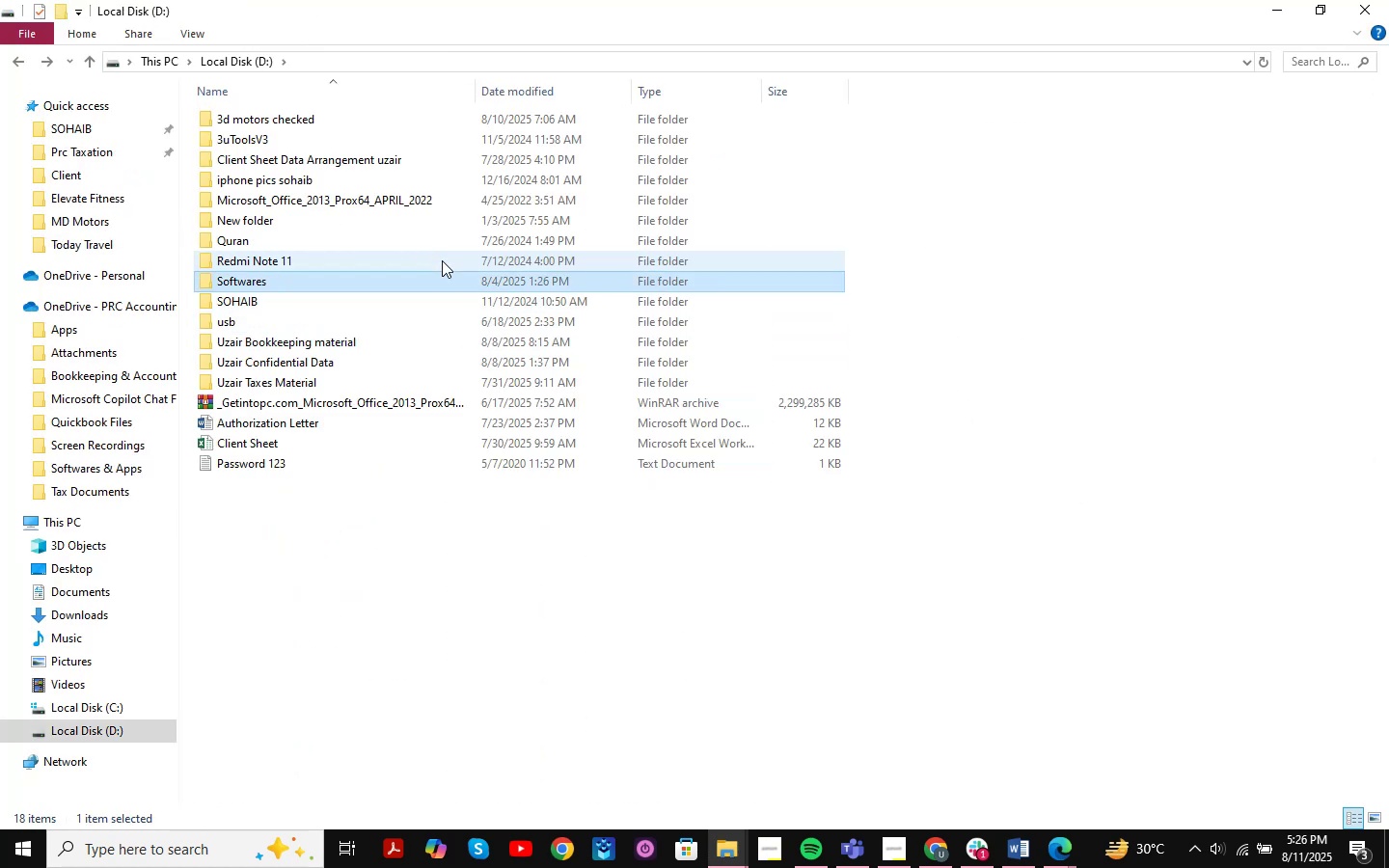 
key(ArrowUp)
 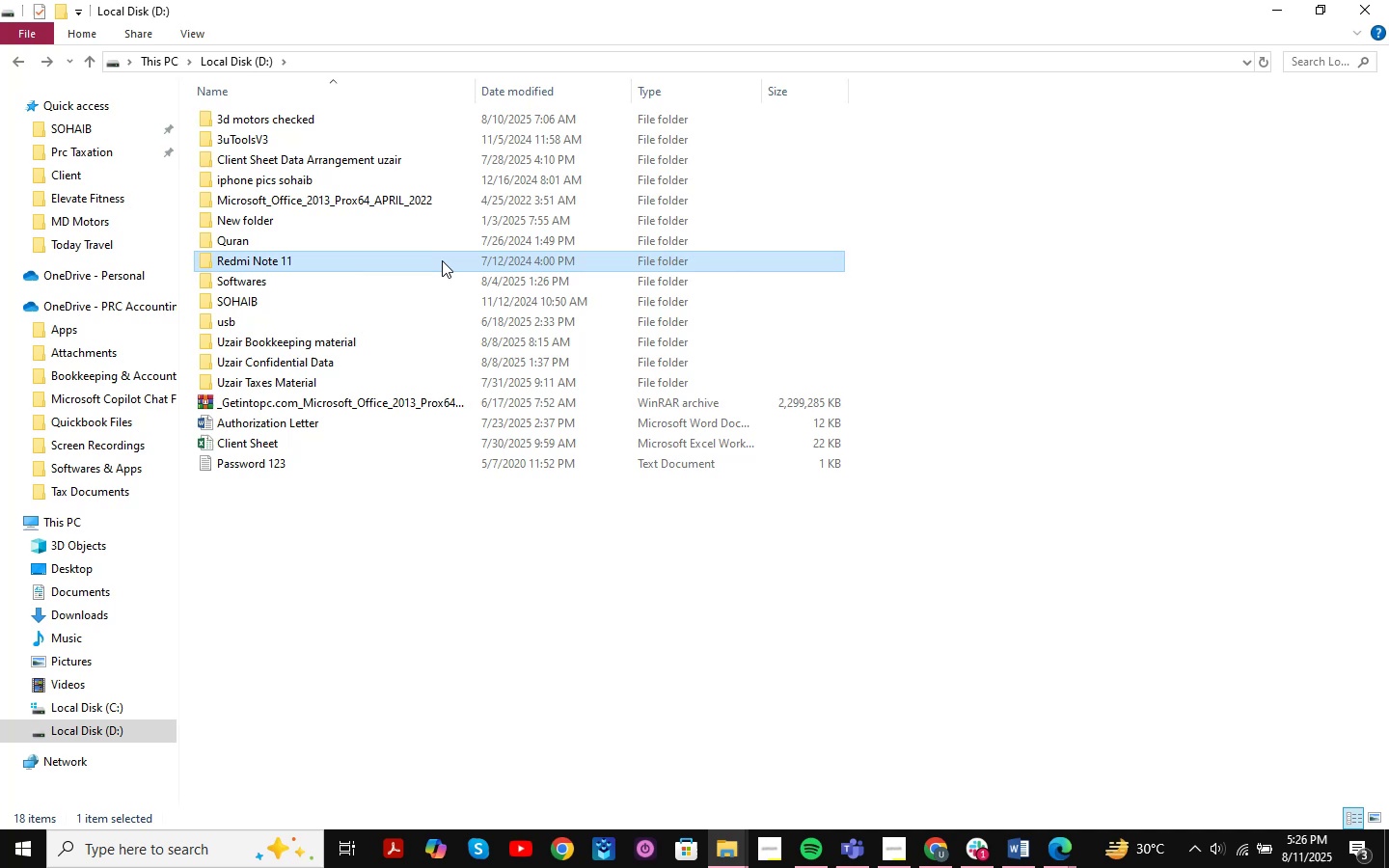 
key(ArrowUp)
 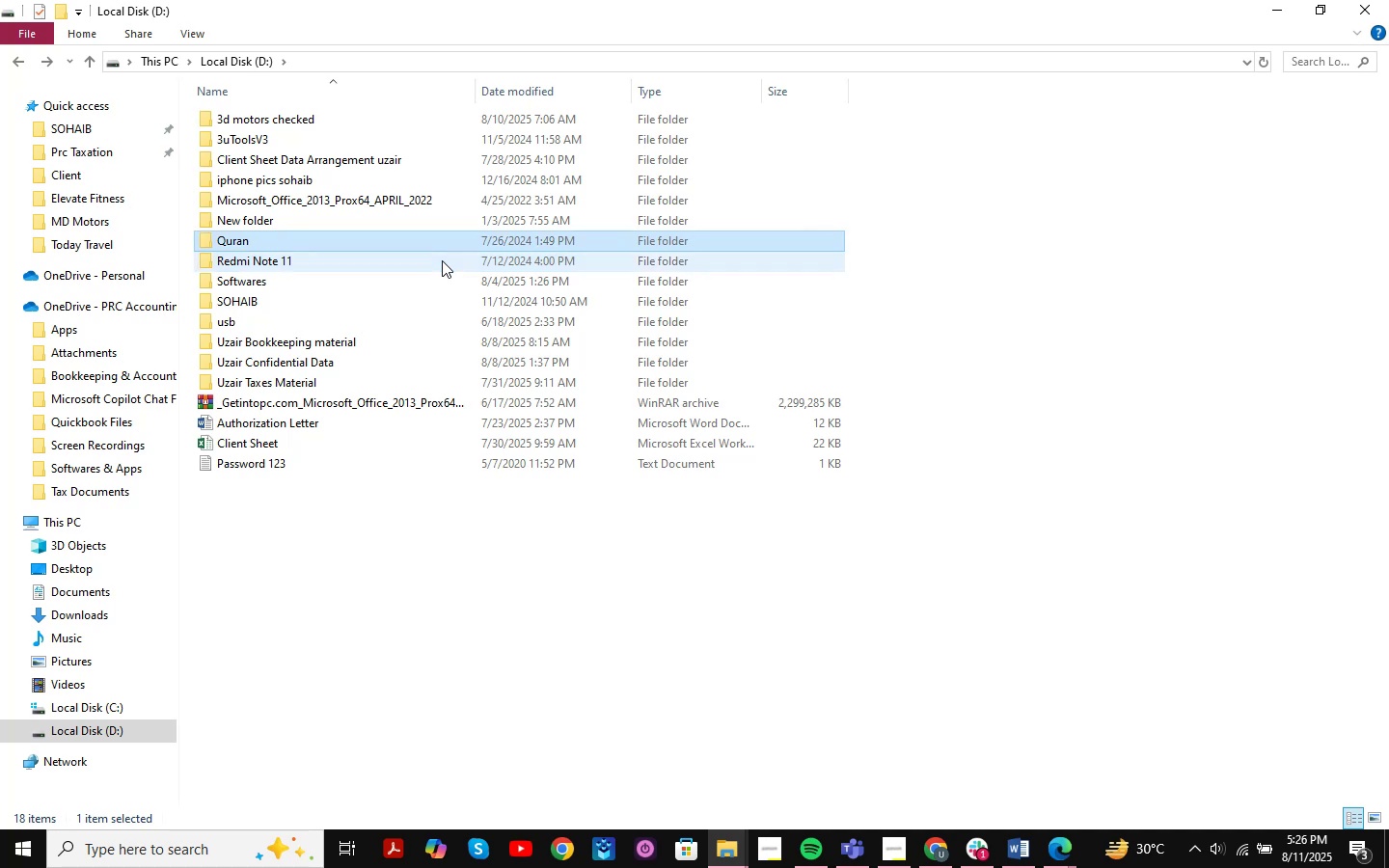 
key(ArrowUp)
 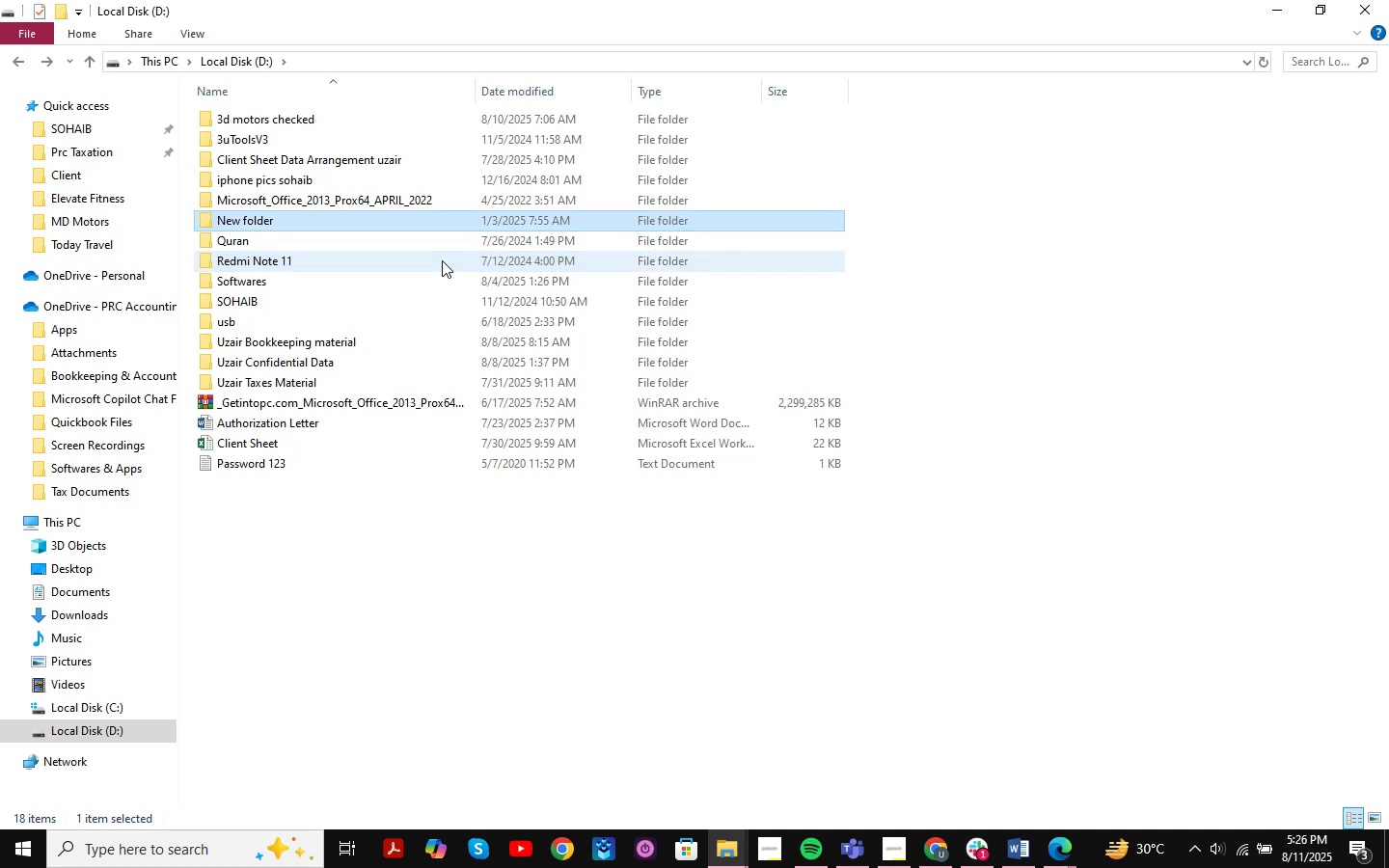 
key(ArrowUp)
 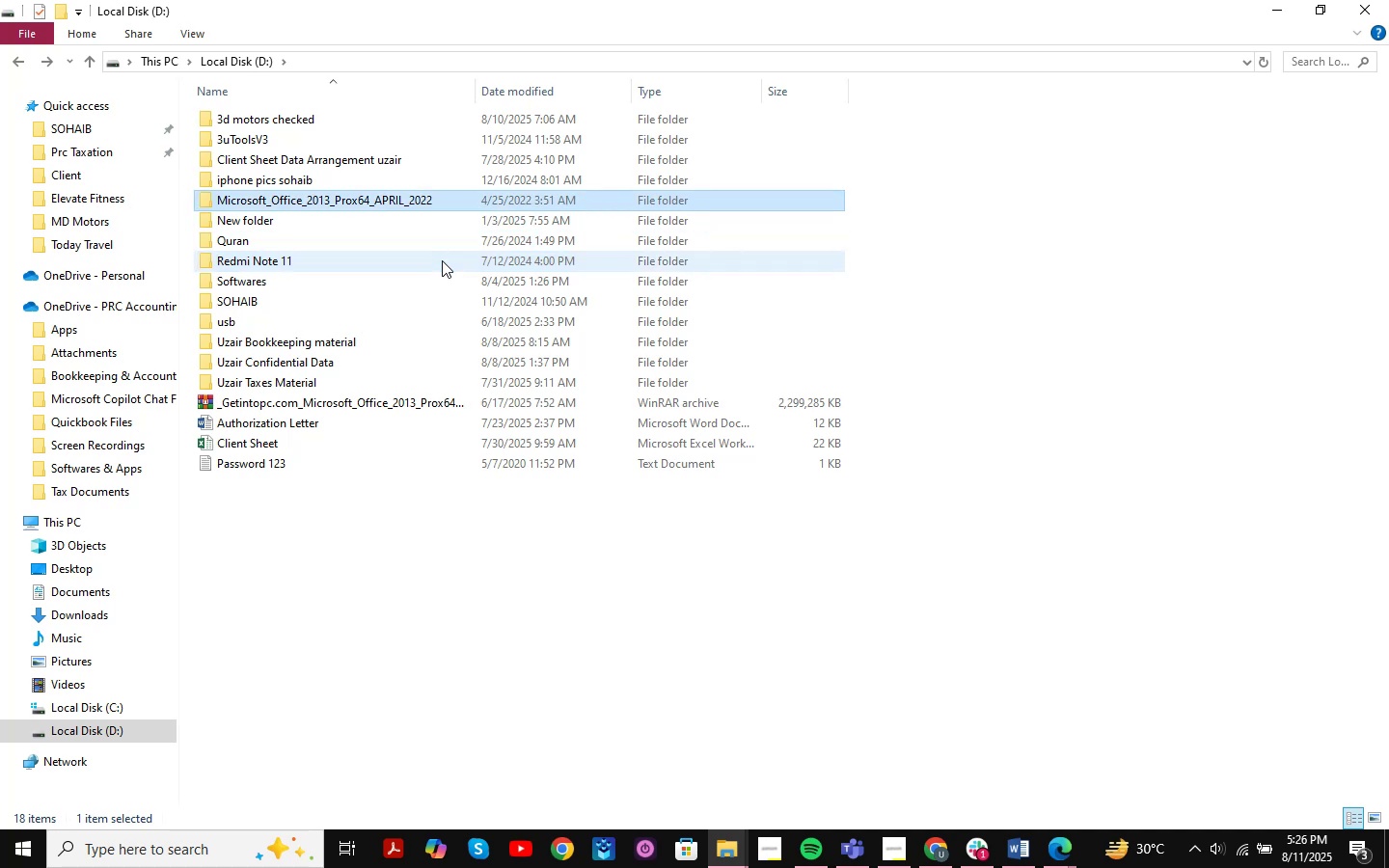 
key(ArrowDown)
 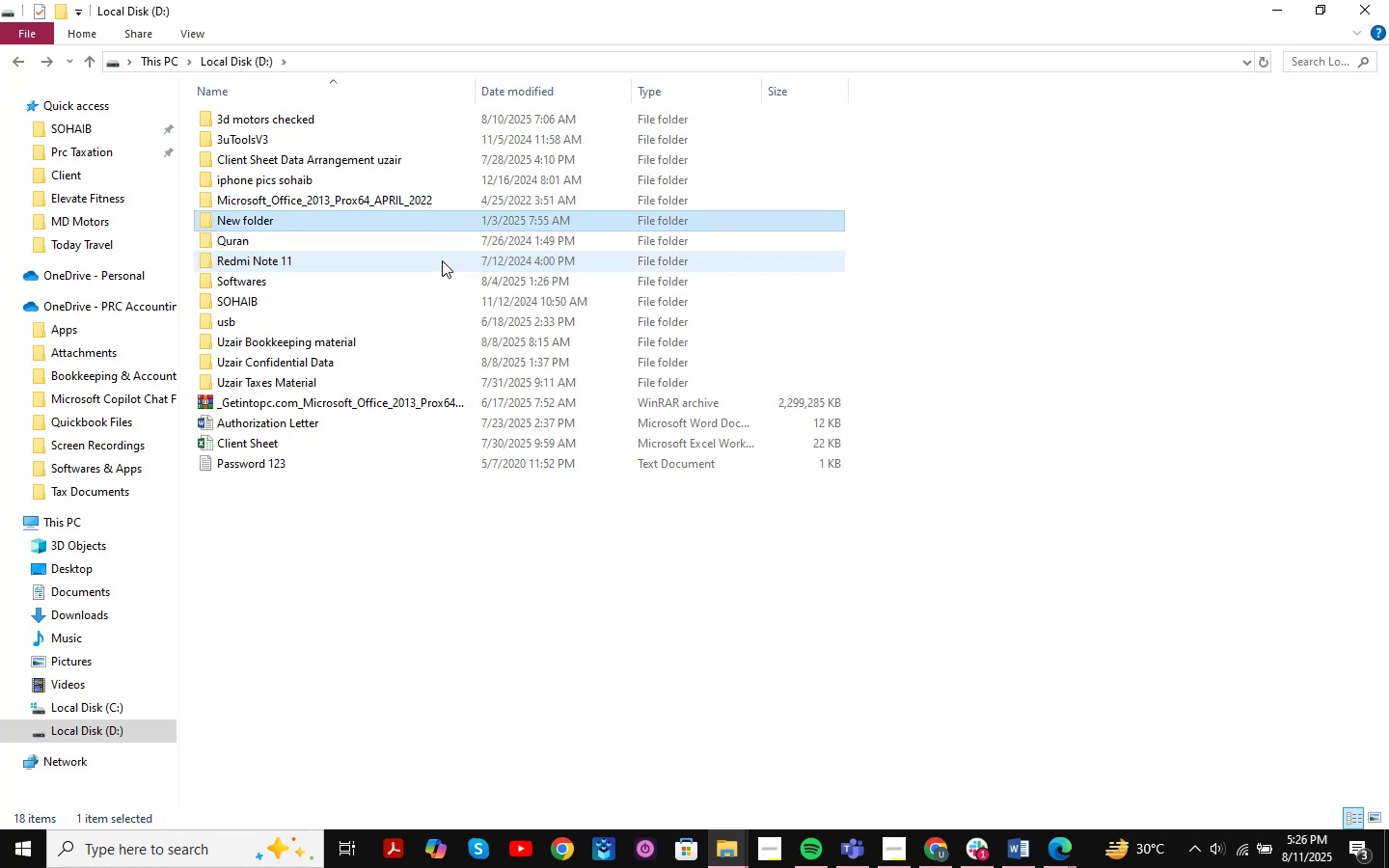 
key(ArrowDown)
 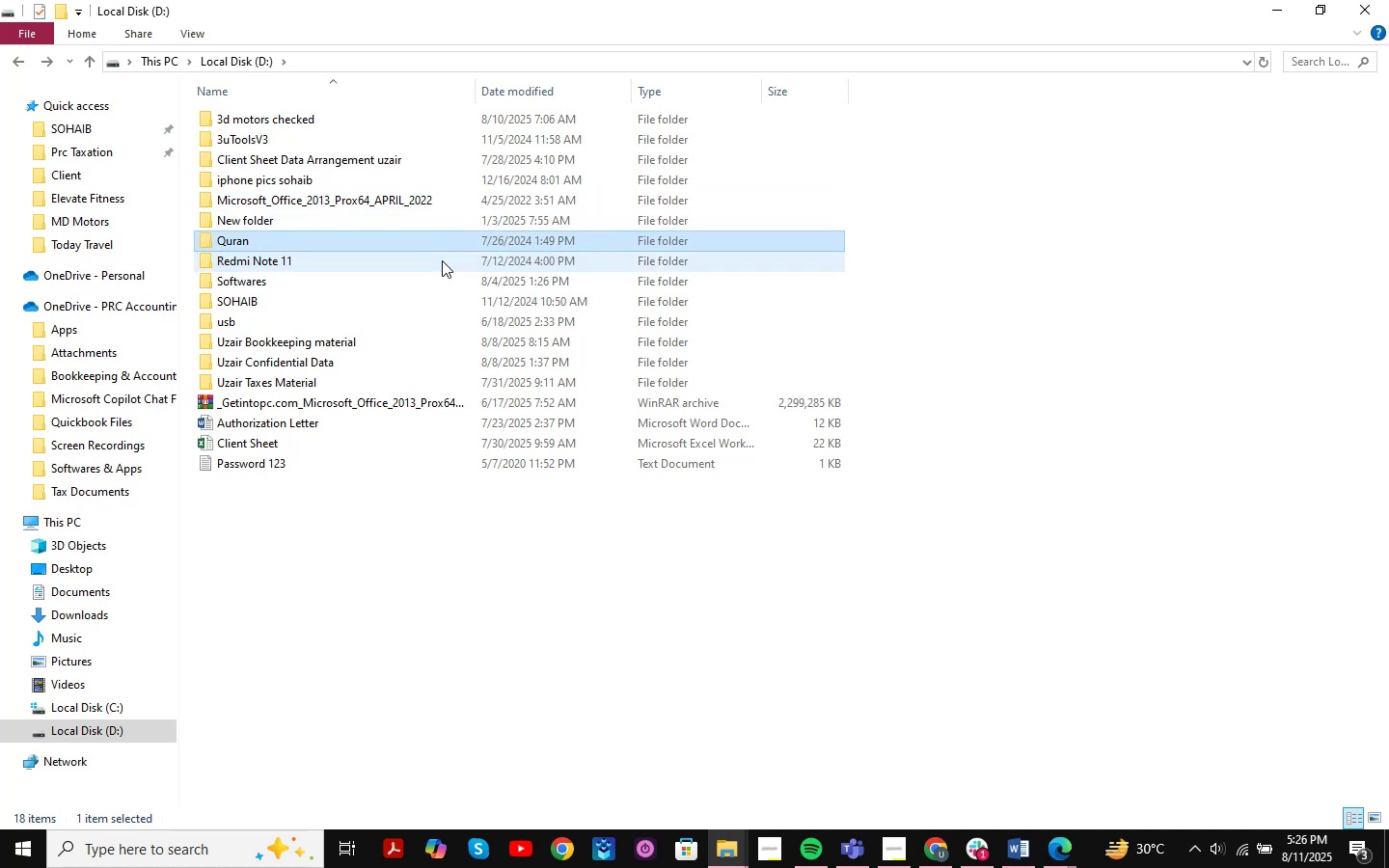 
key(ArrowDown)
 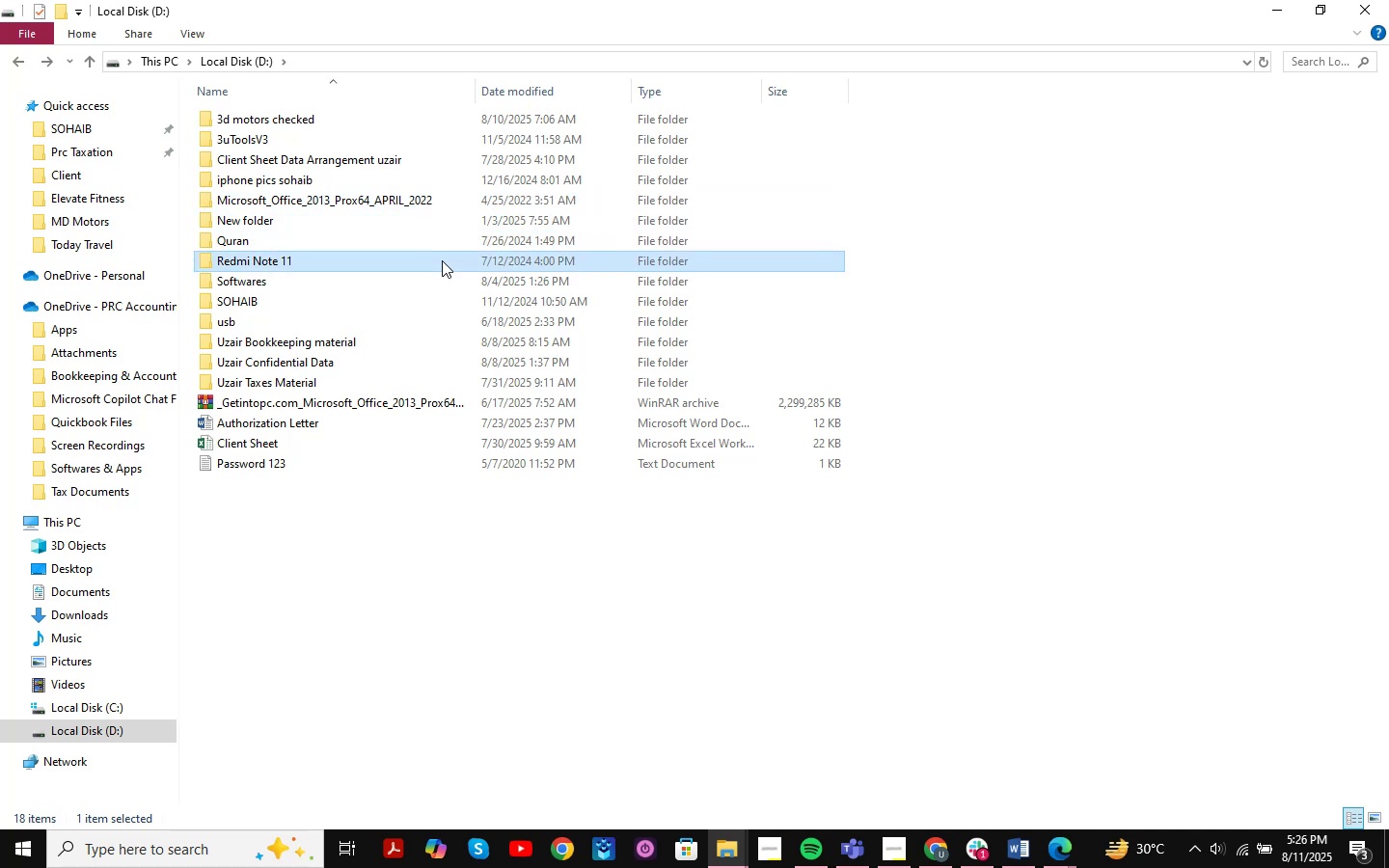 
key(ArrowUp)
 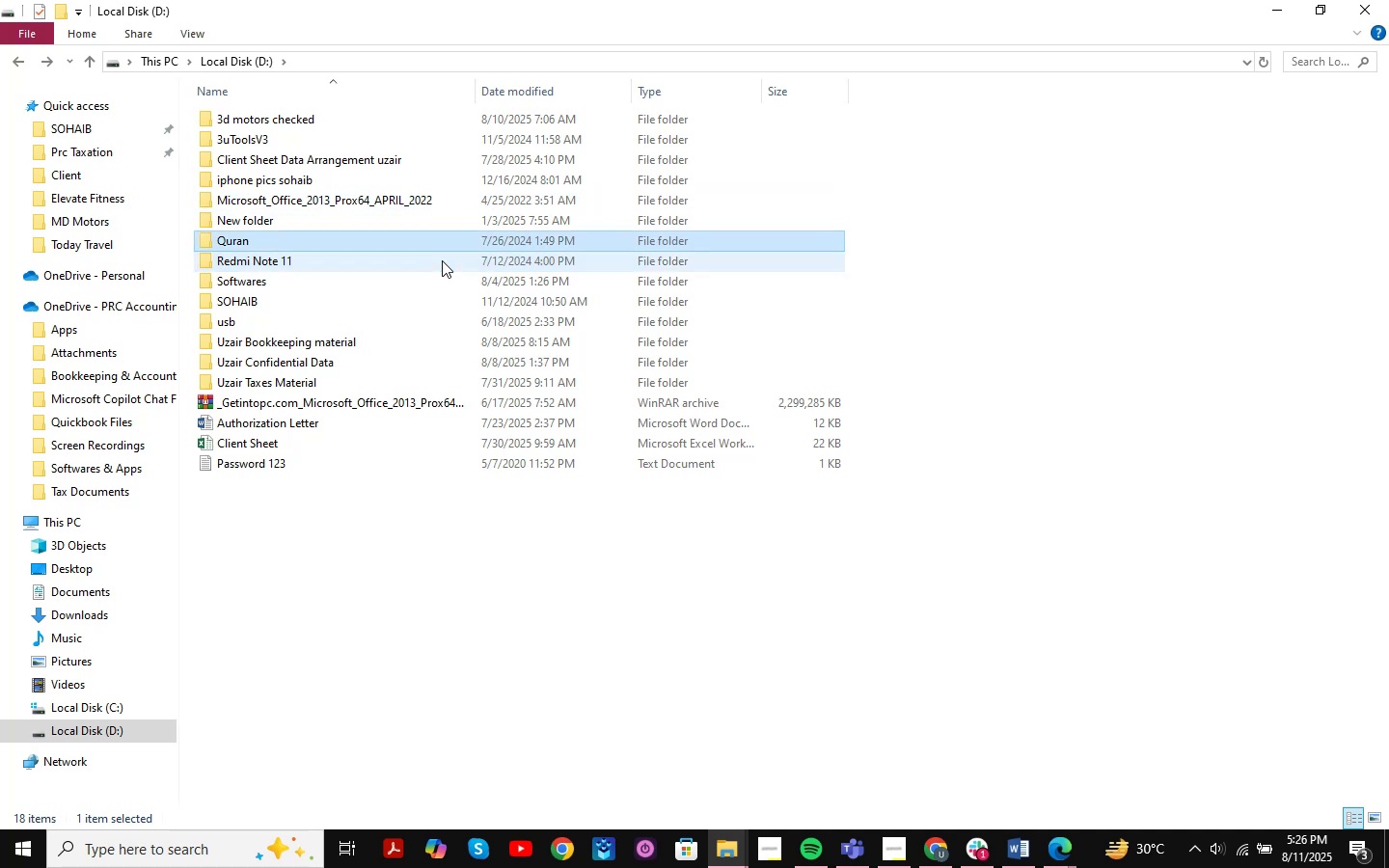 
key(ArrowUp)
 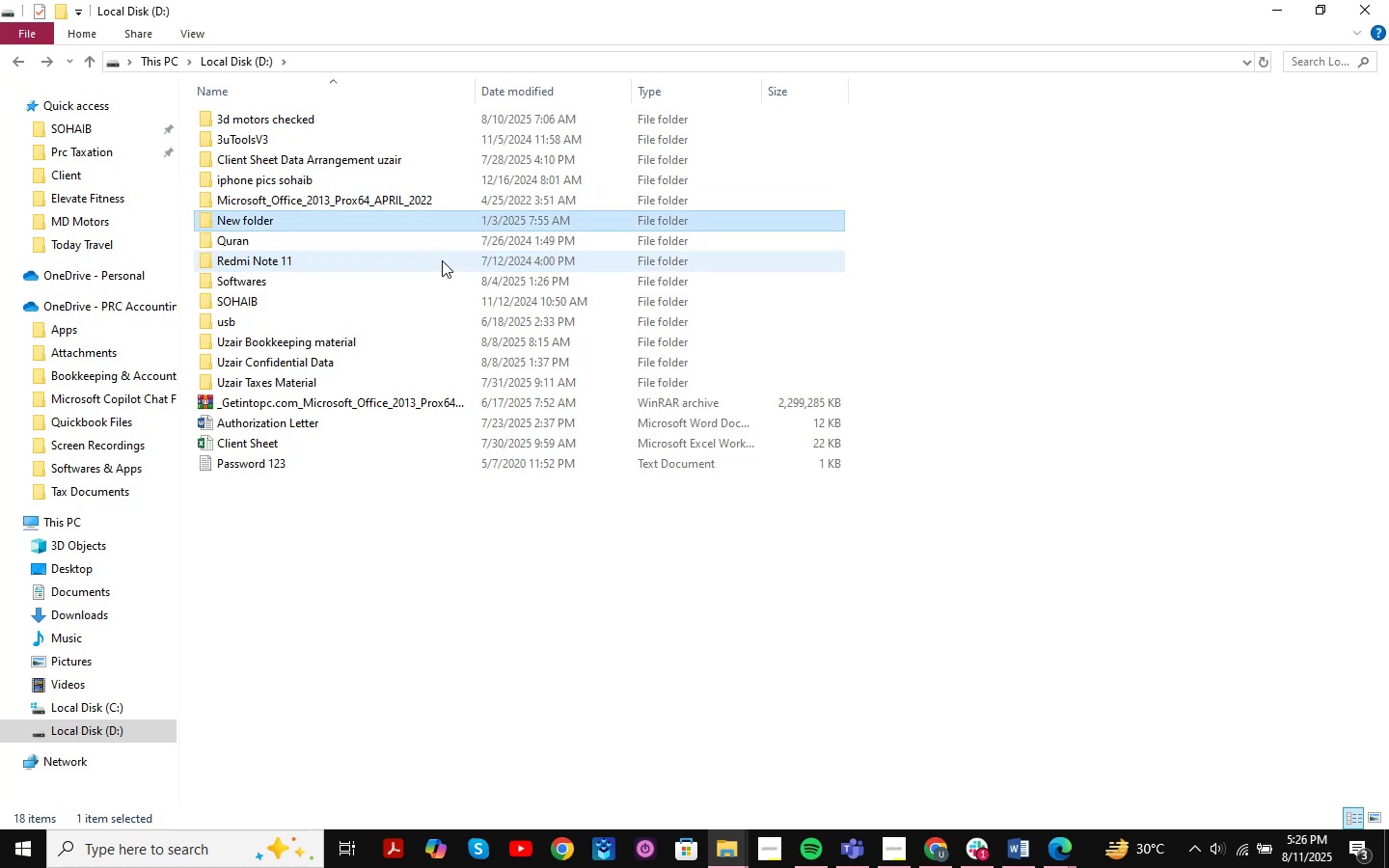 
key(Enter)
 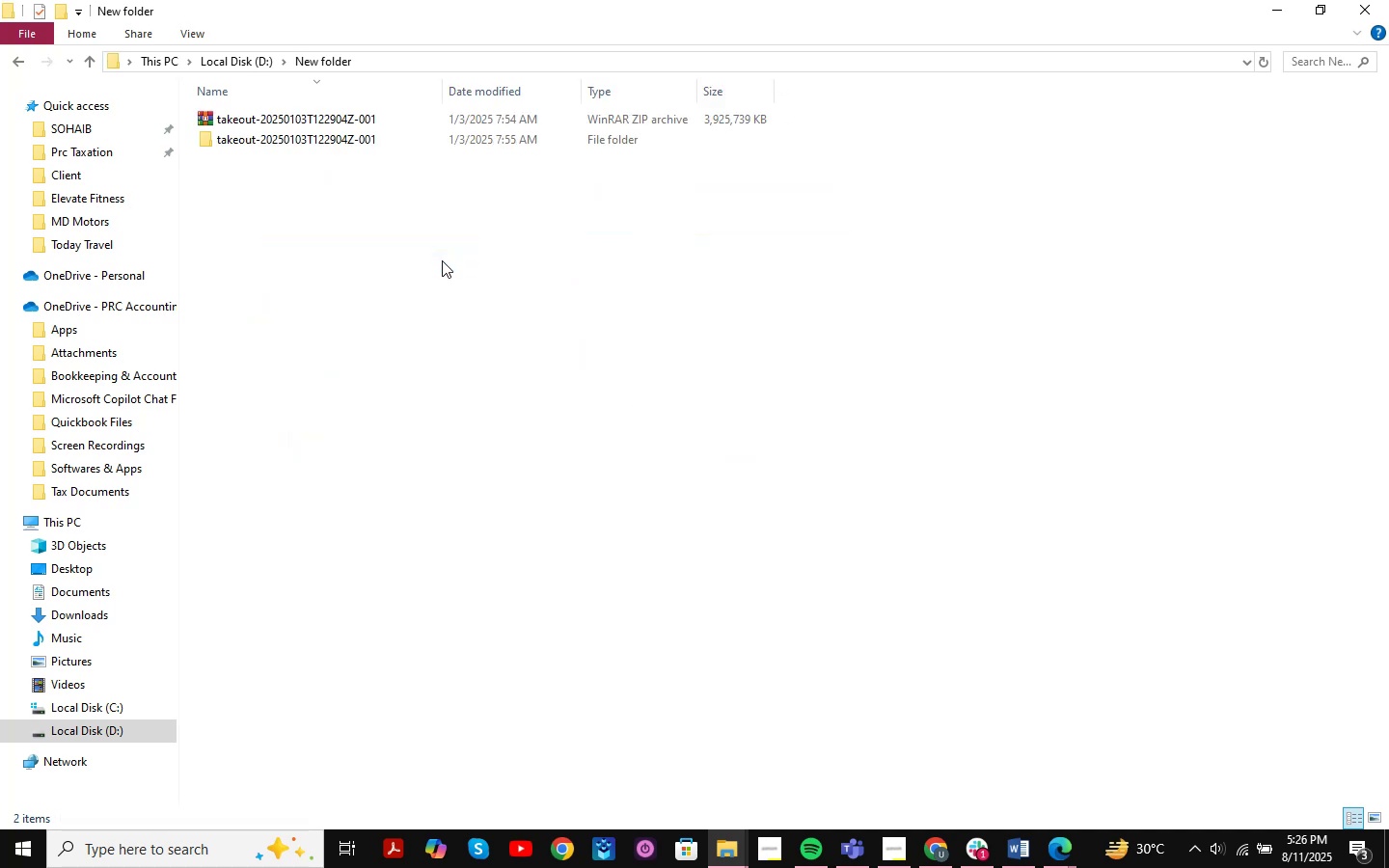 
key(Backspace)
 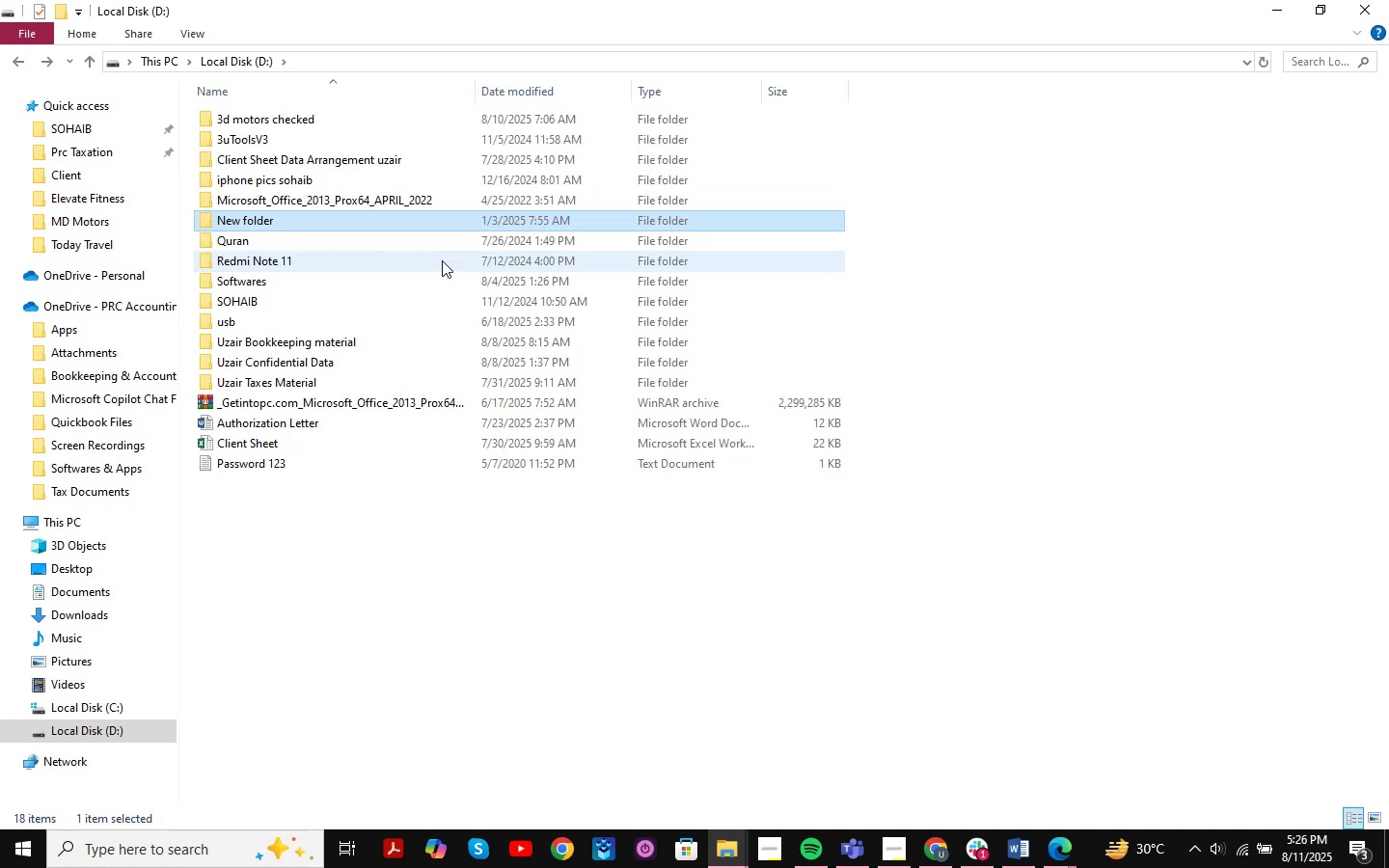 
key(ArrowUp)
 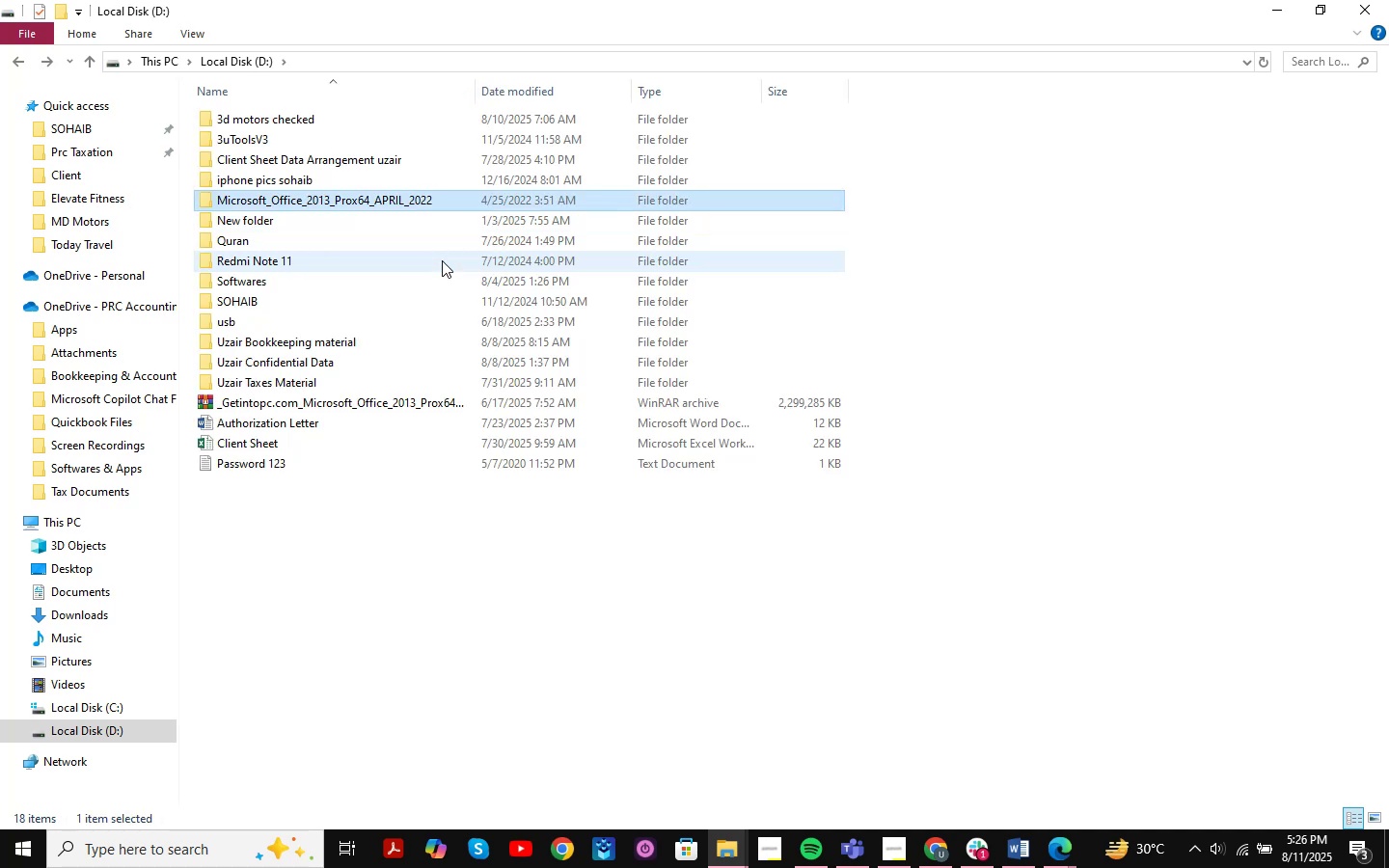 
key(ArrowUp)
 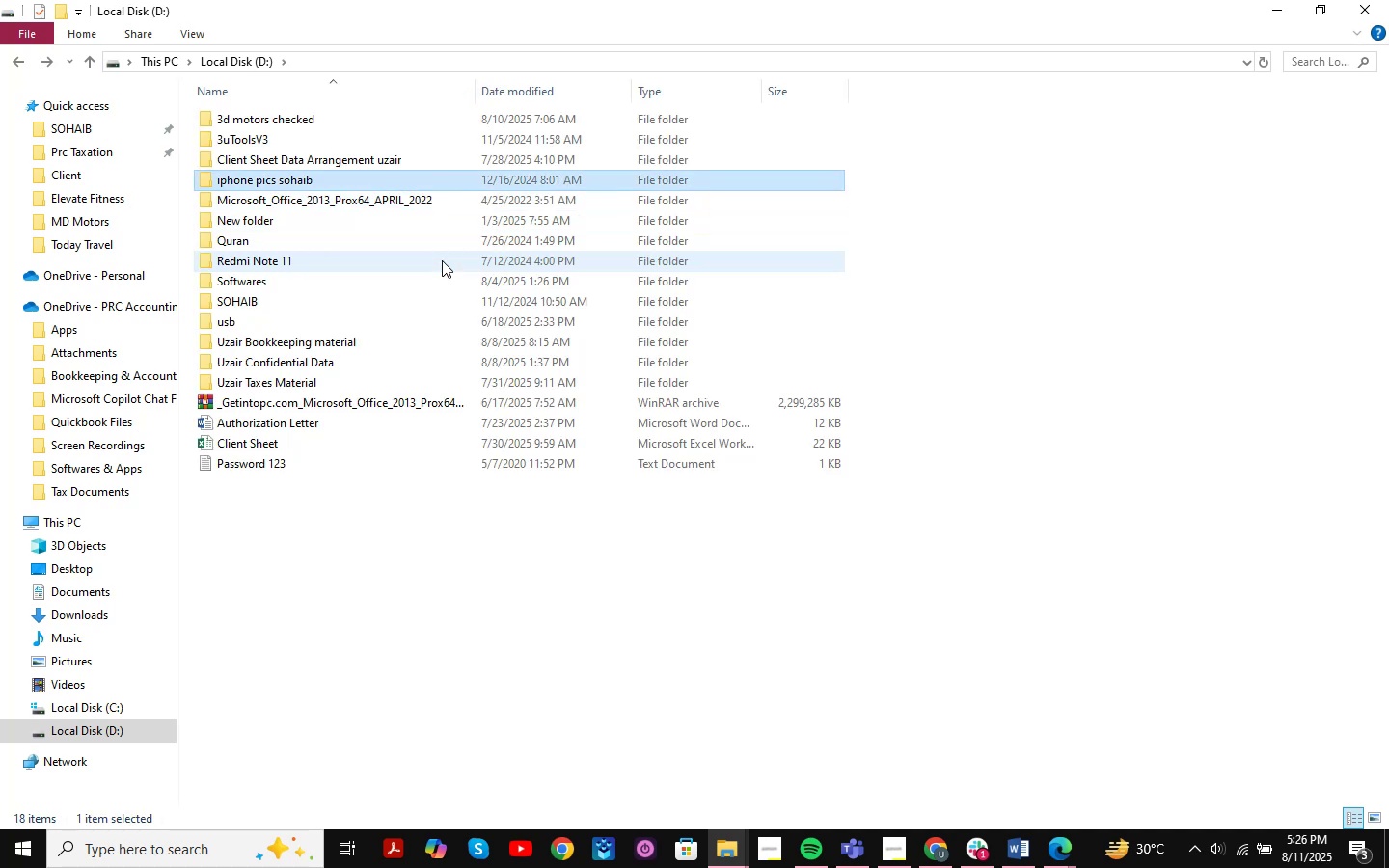 
key(ArrowUp)
 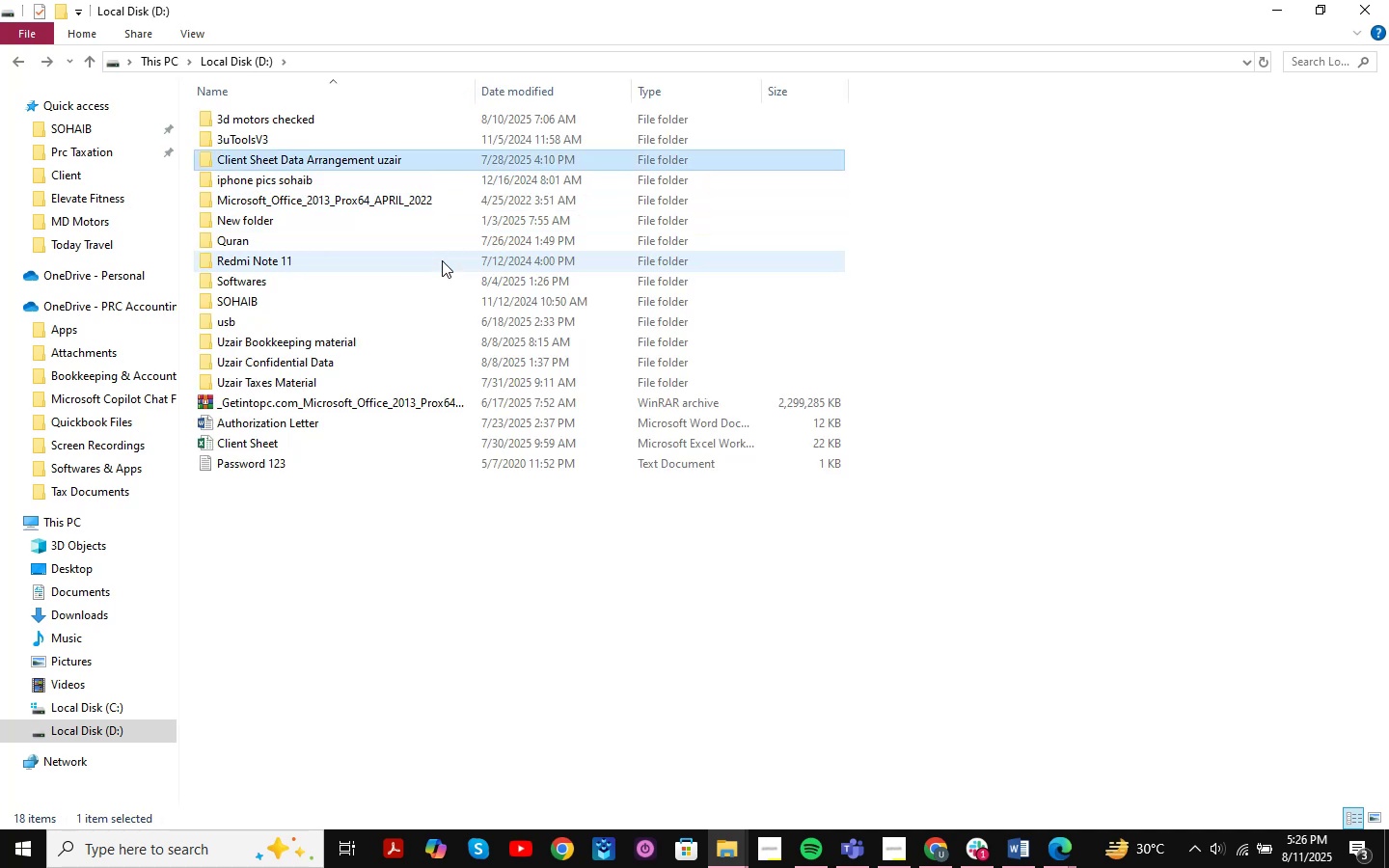 
key(ArrowUp)
 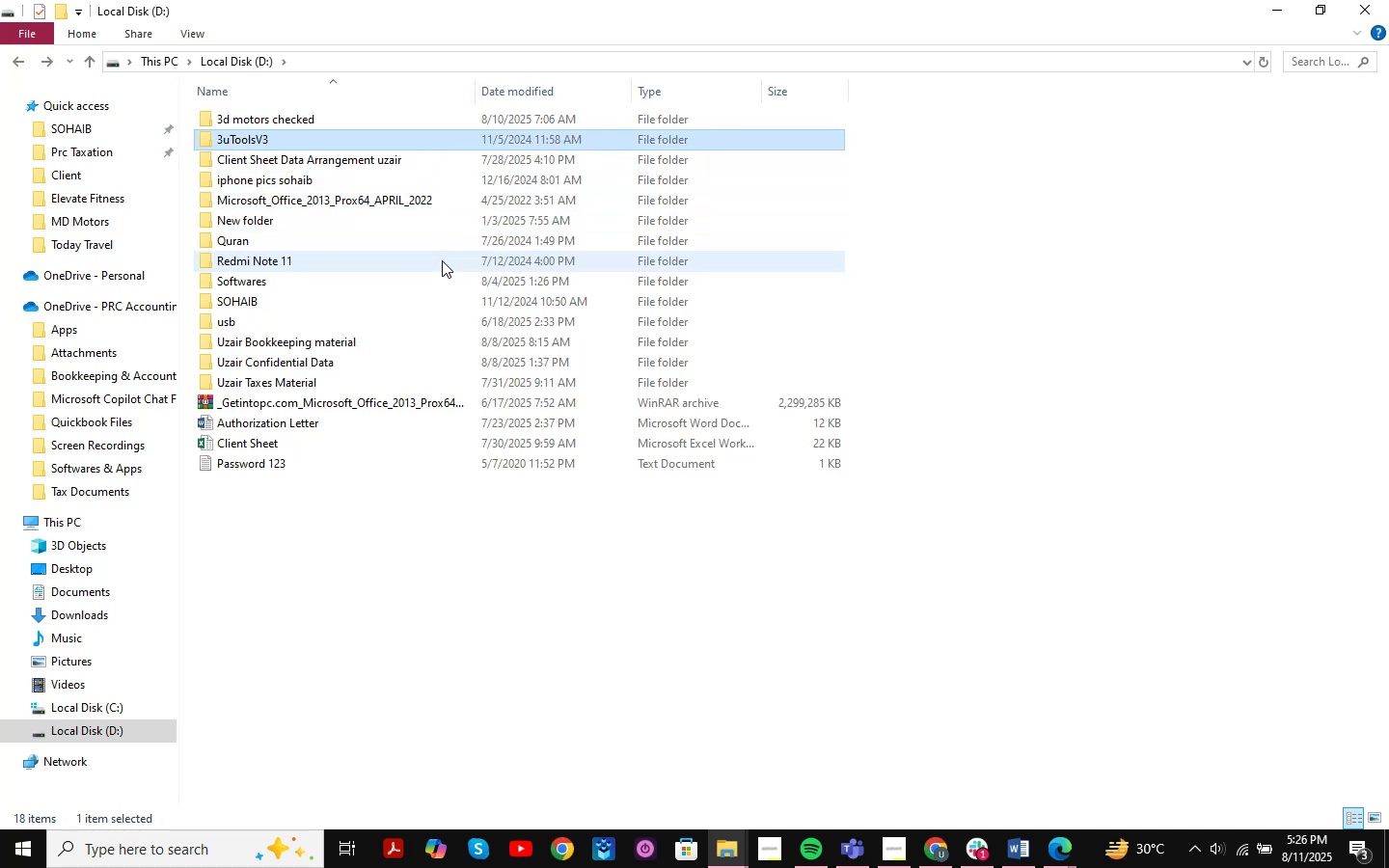 
key(ArrowDown)
 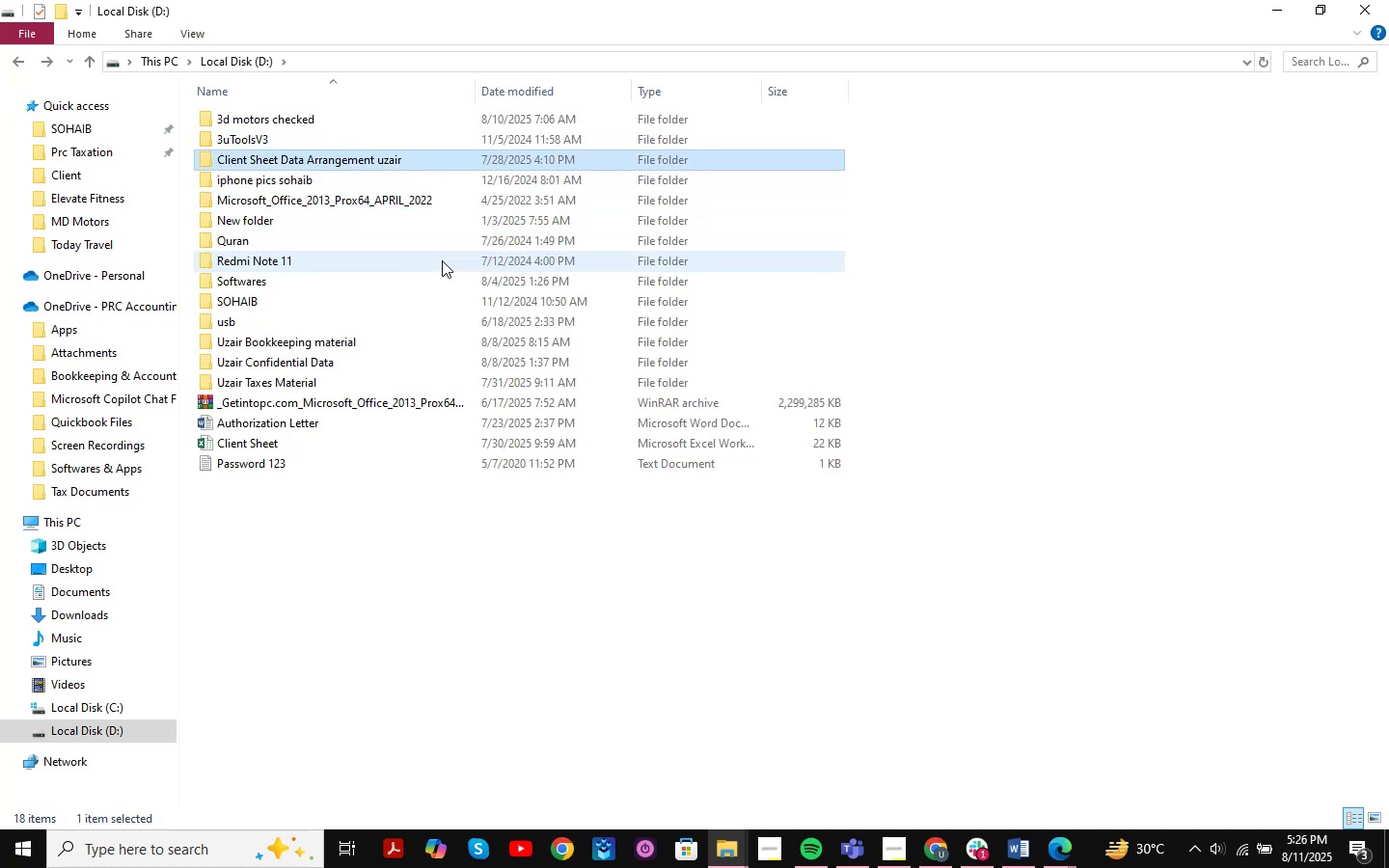 
key(Enter)
 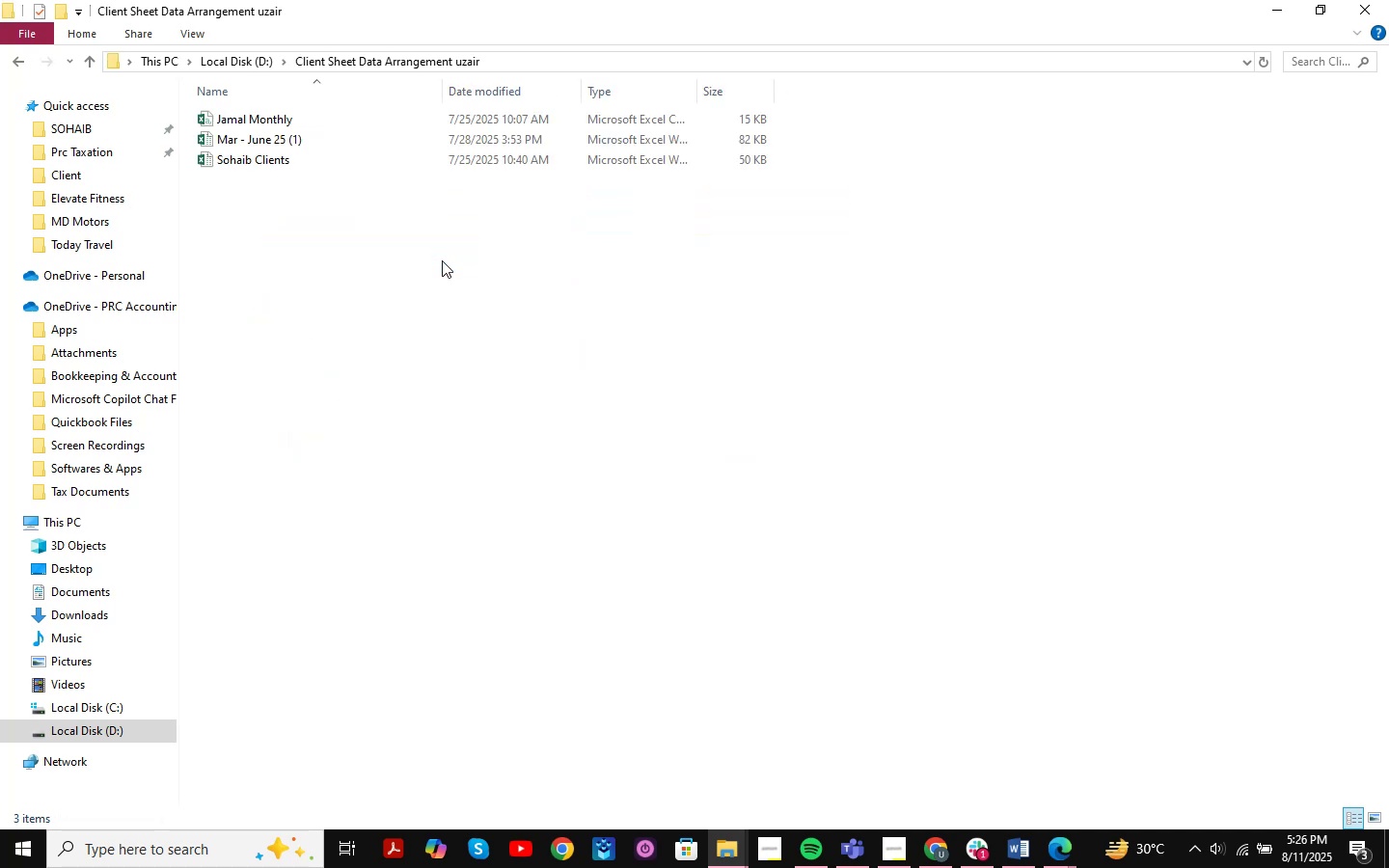 
key(Backspace)
 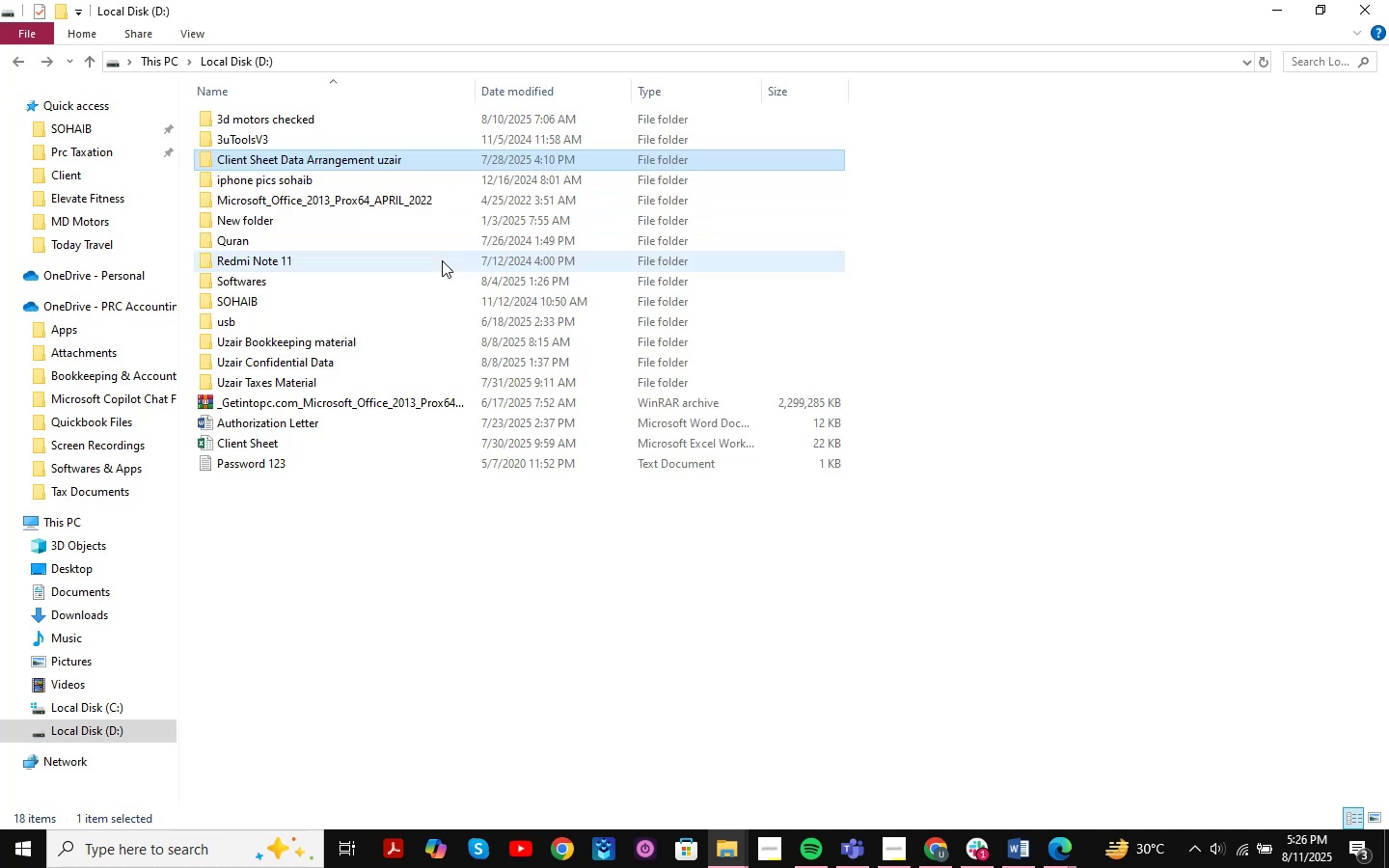 
key(ArrowUp)
 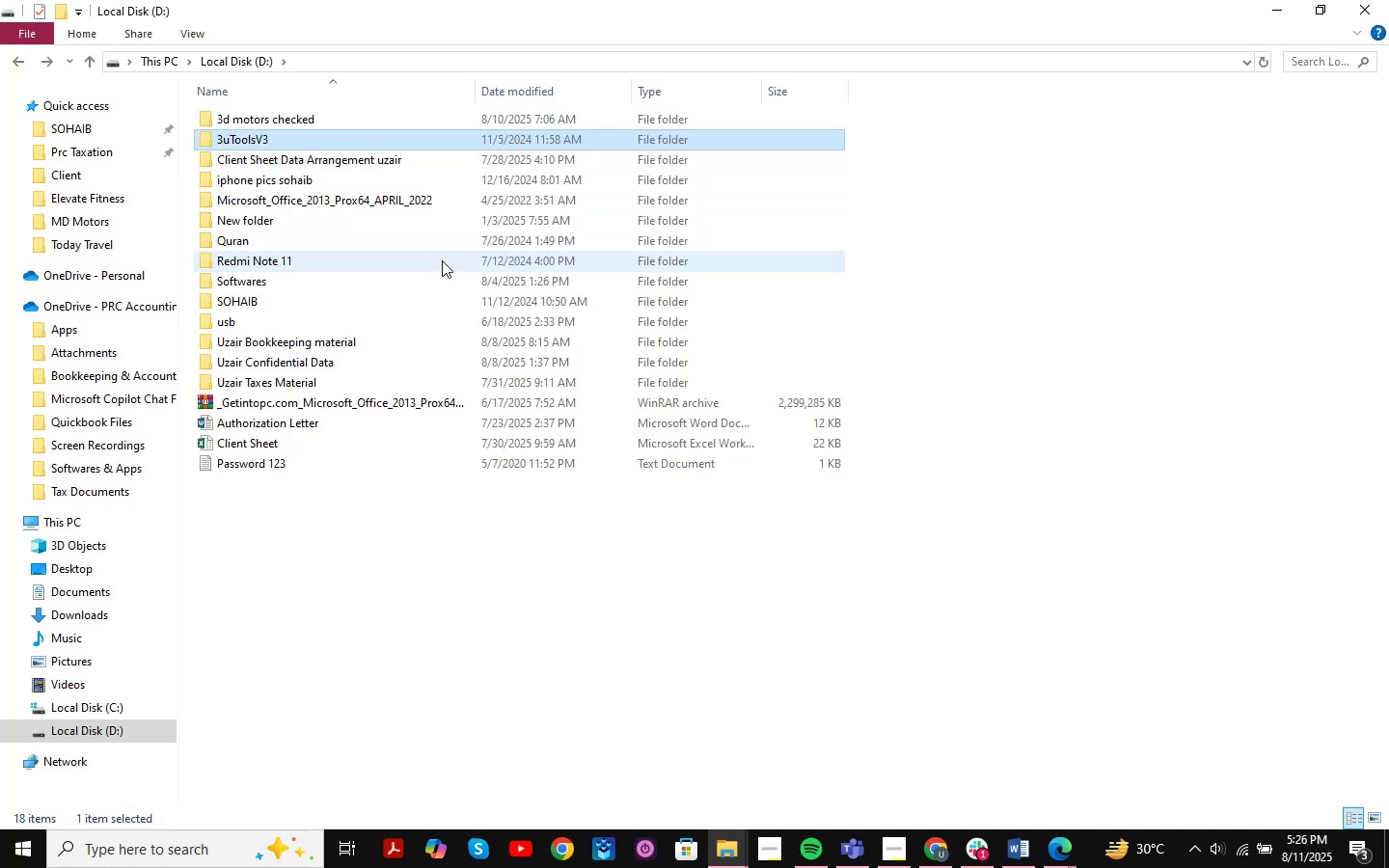 
key(ArrowUp)
 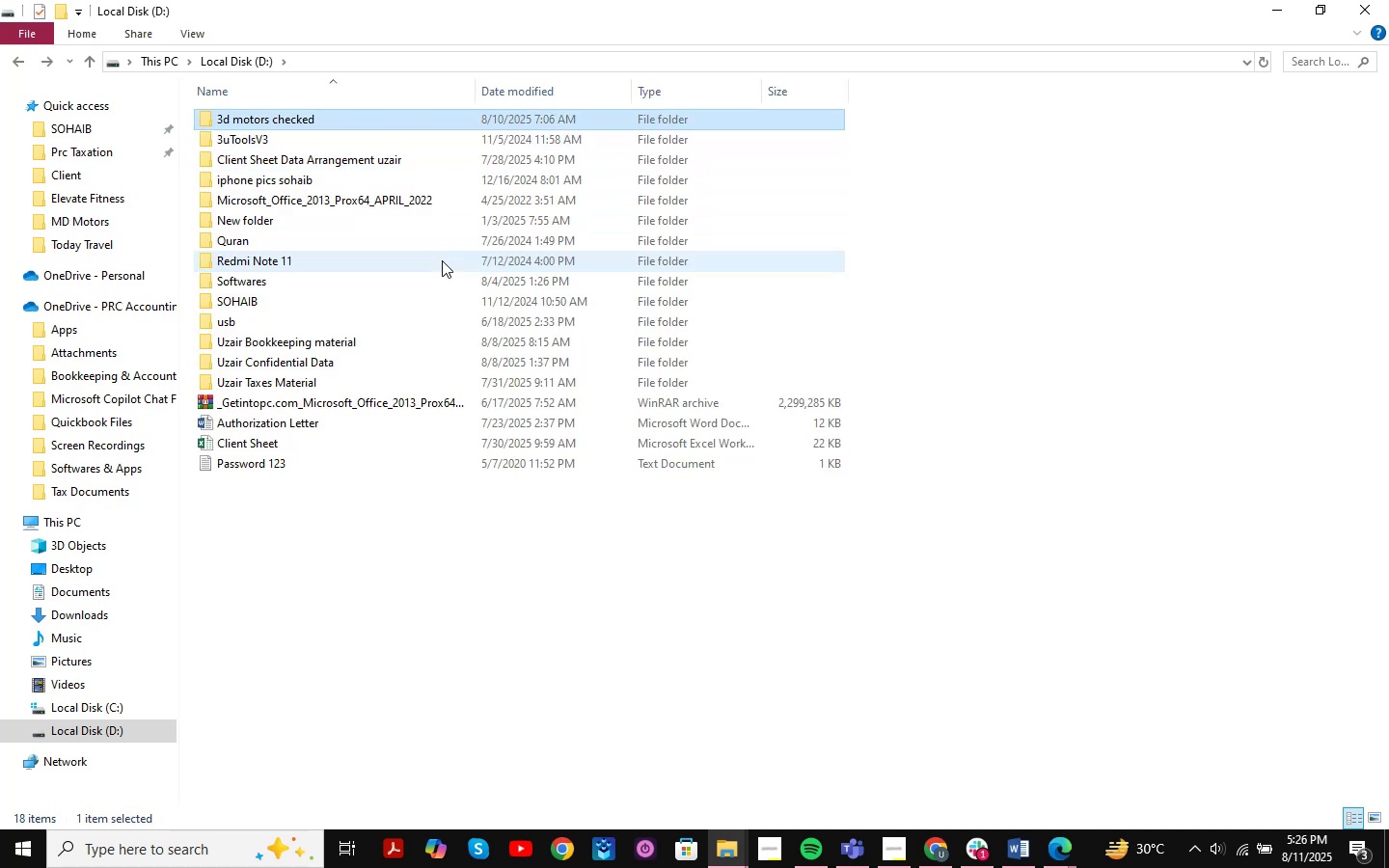 
key(ArrowUp)
 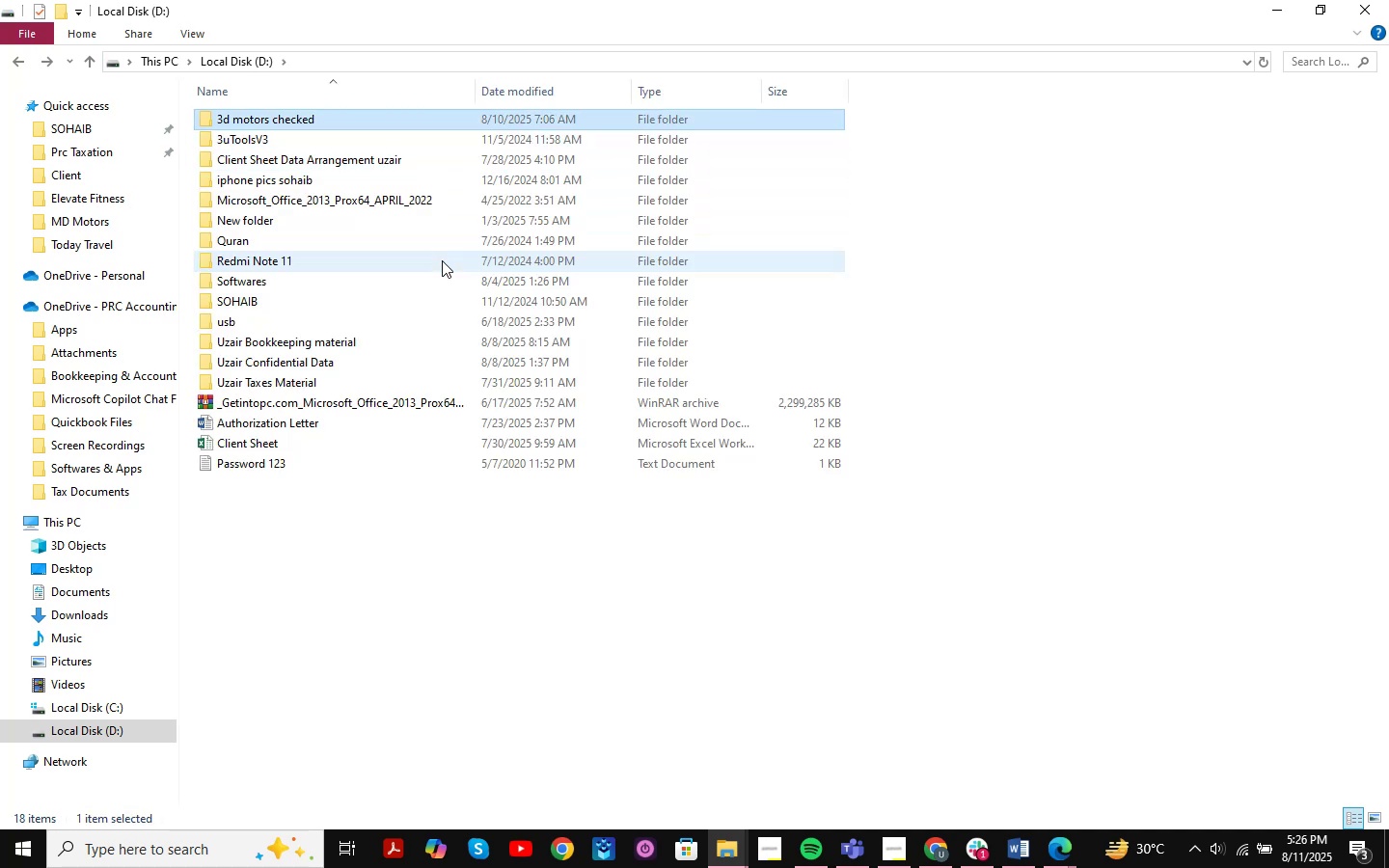 
hold_key(key=ArrowDown, duration=0.77)
 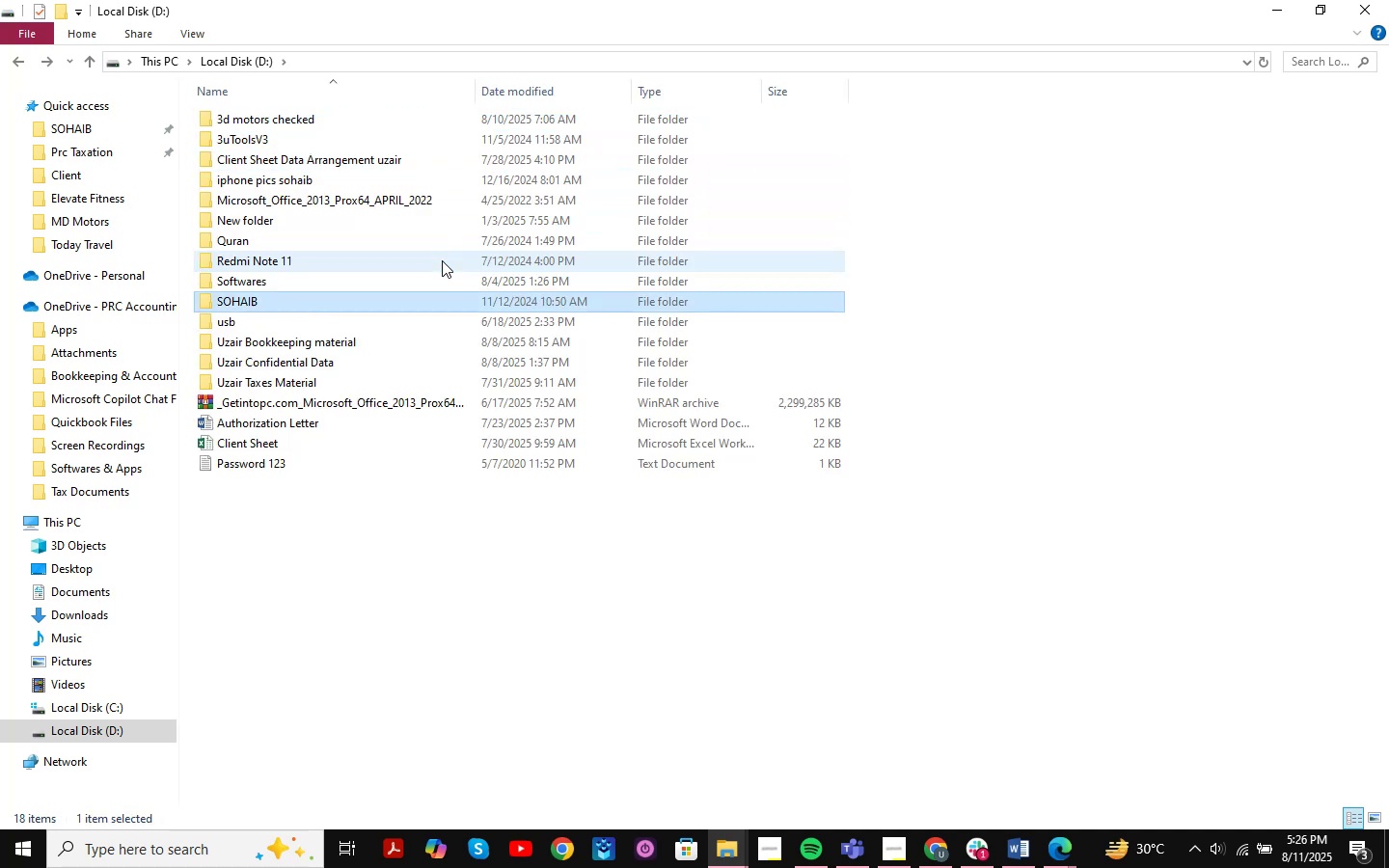 
key(ArrowDown)
 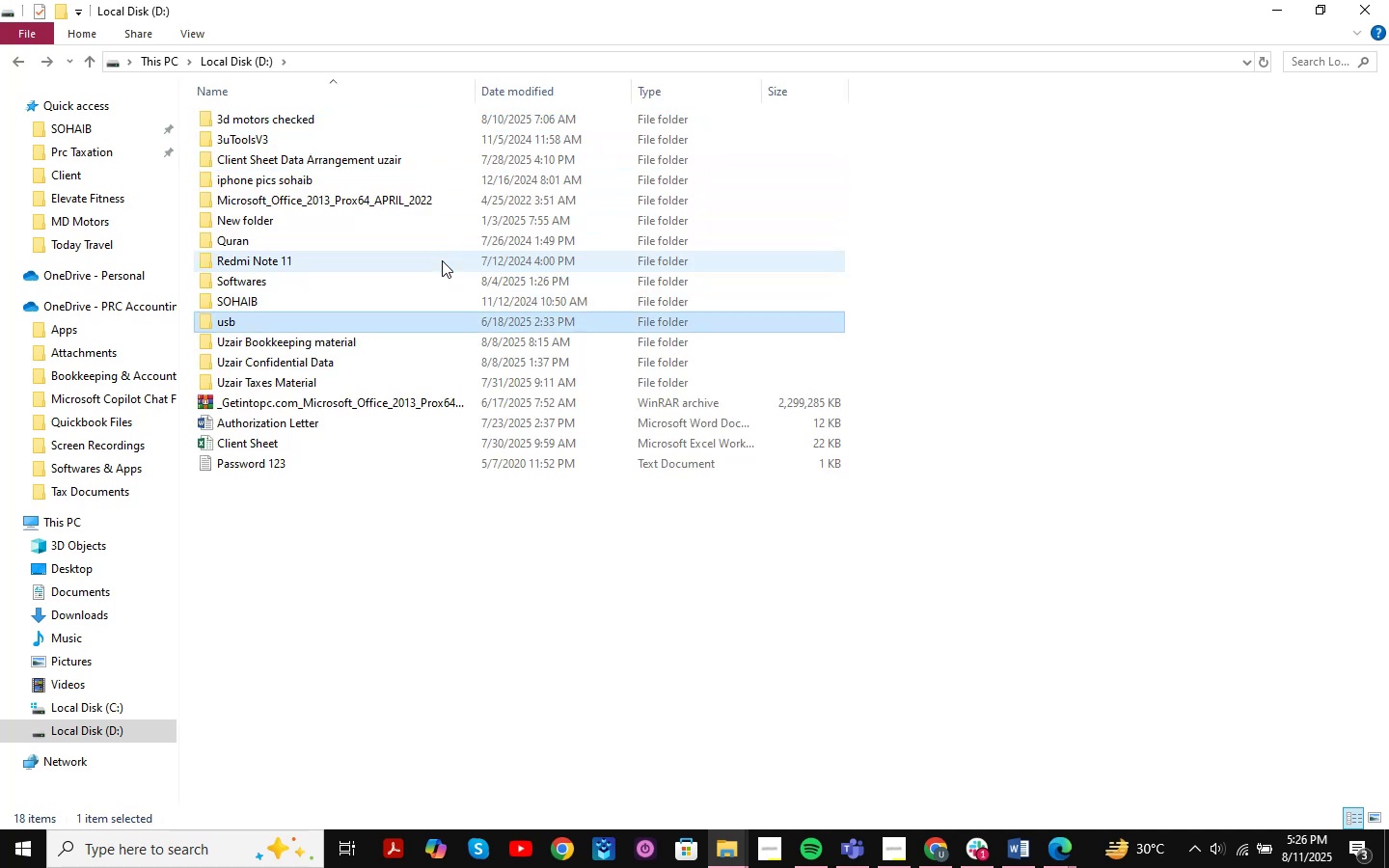 
key(ArrowDown)
 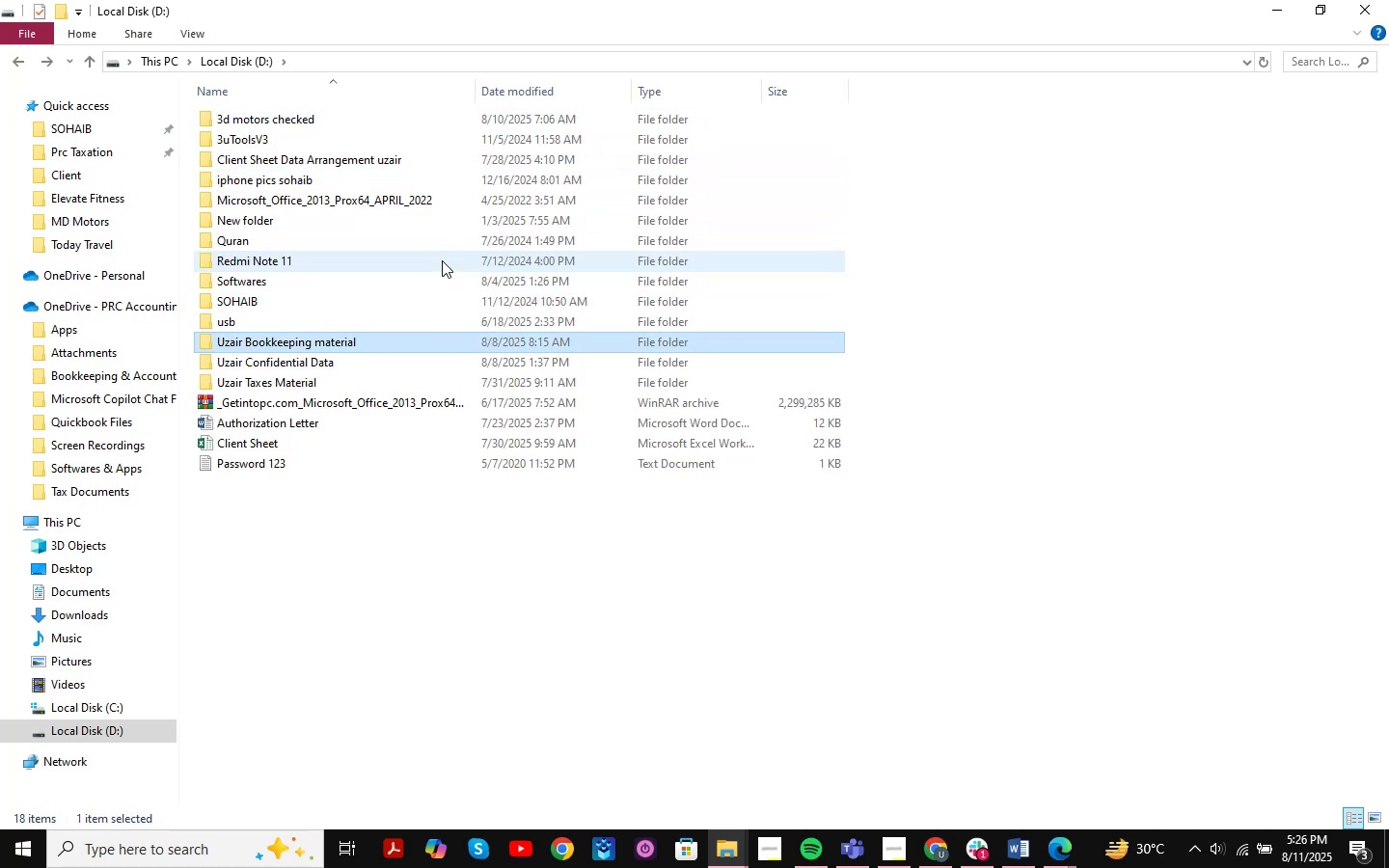 
key(ArrowDown)
 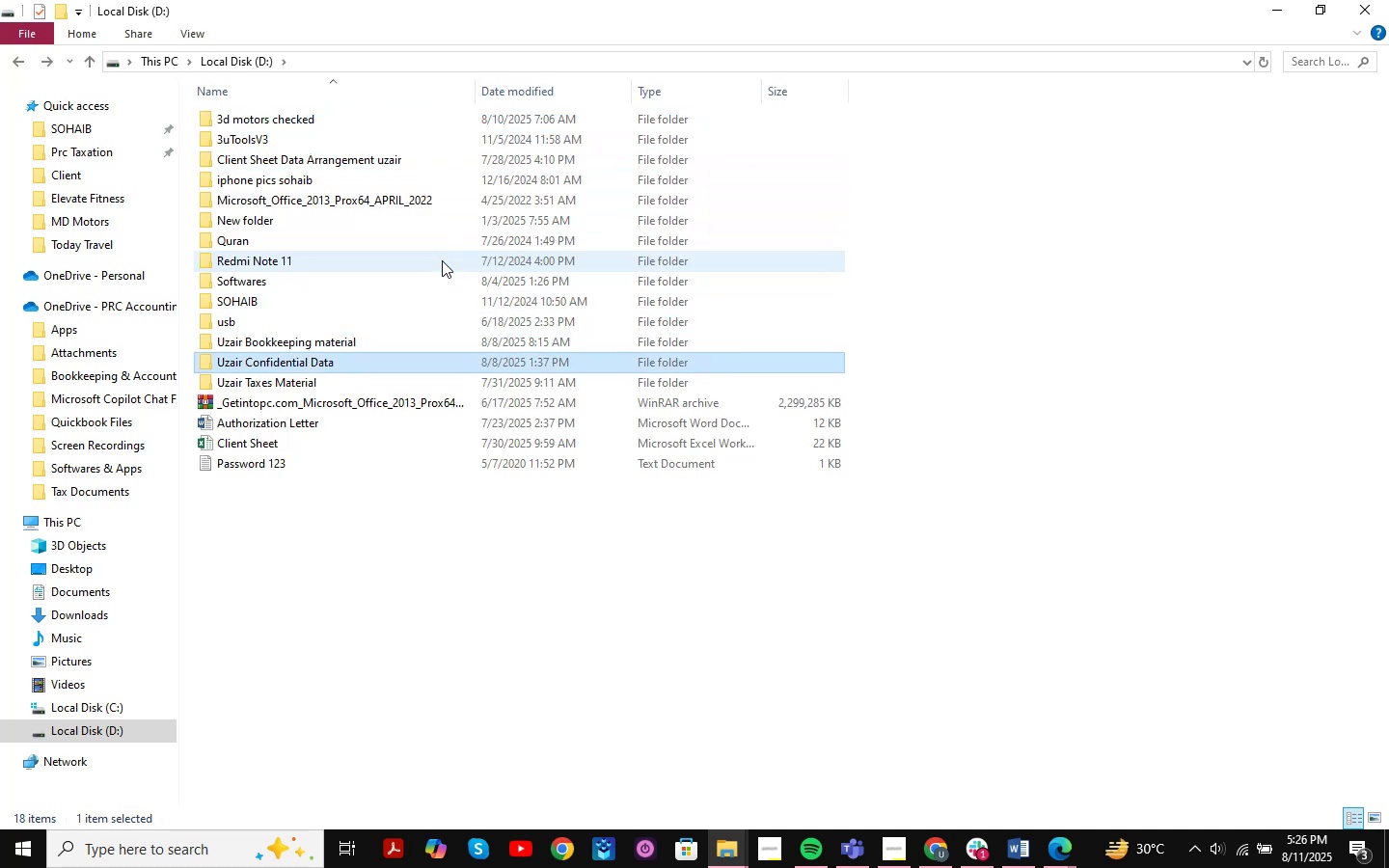 
key(ArrowUp)
 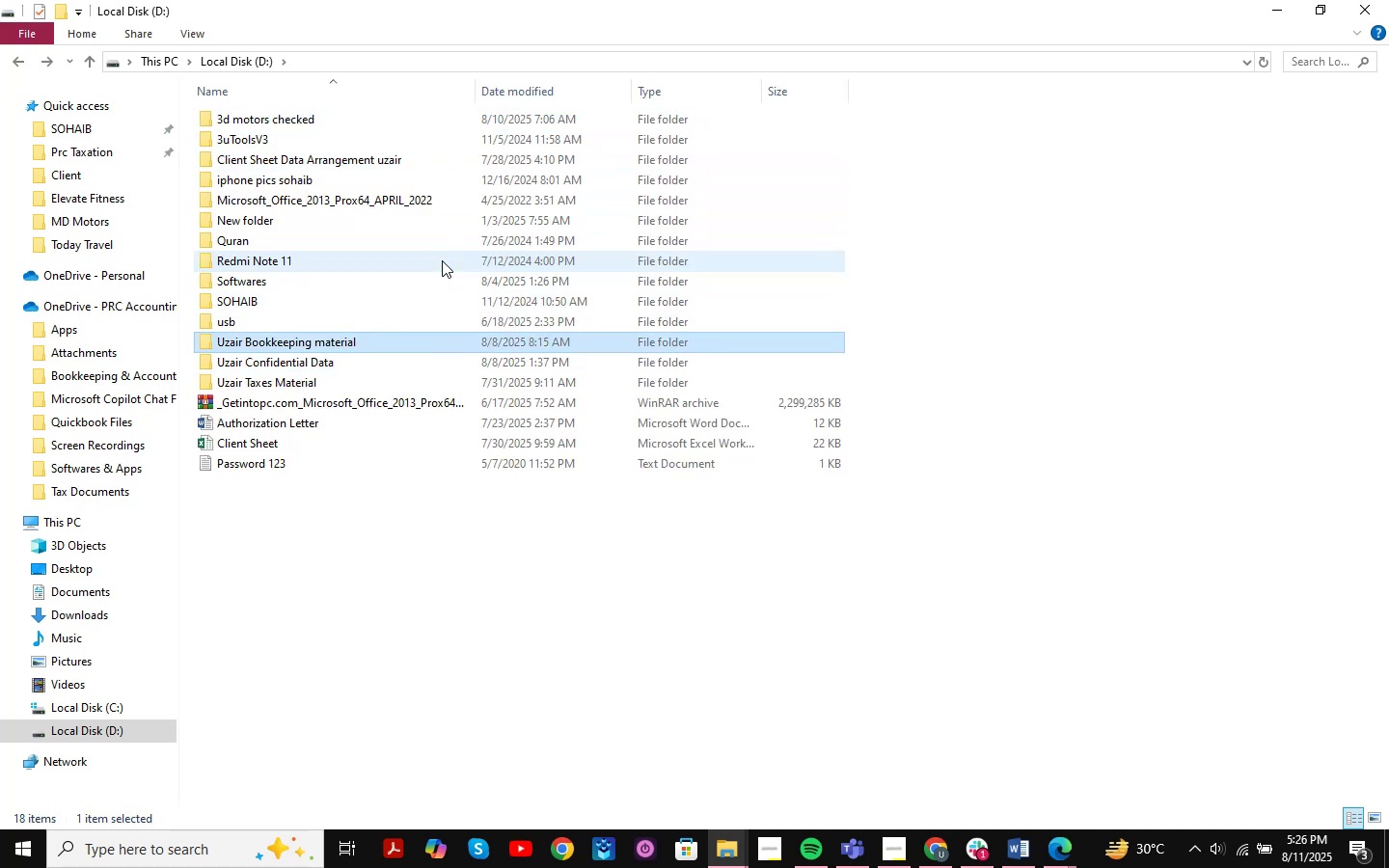 
key(ArrowUp)
 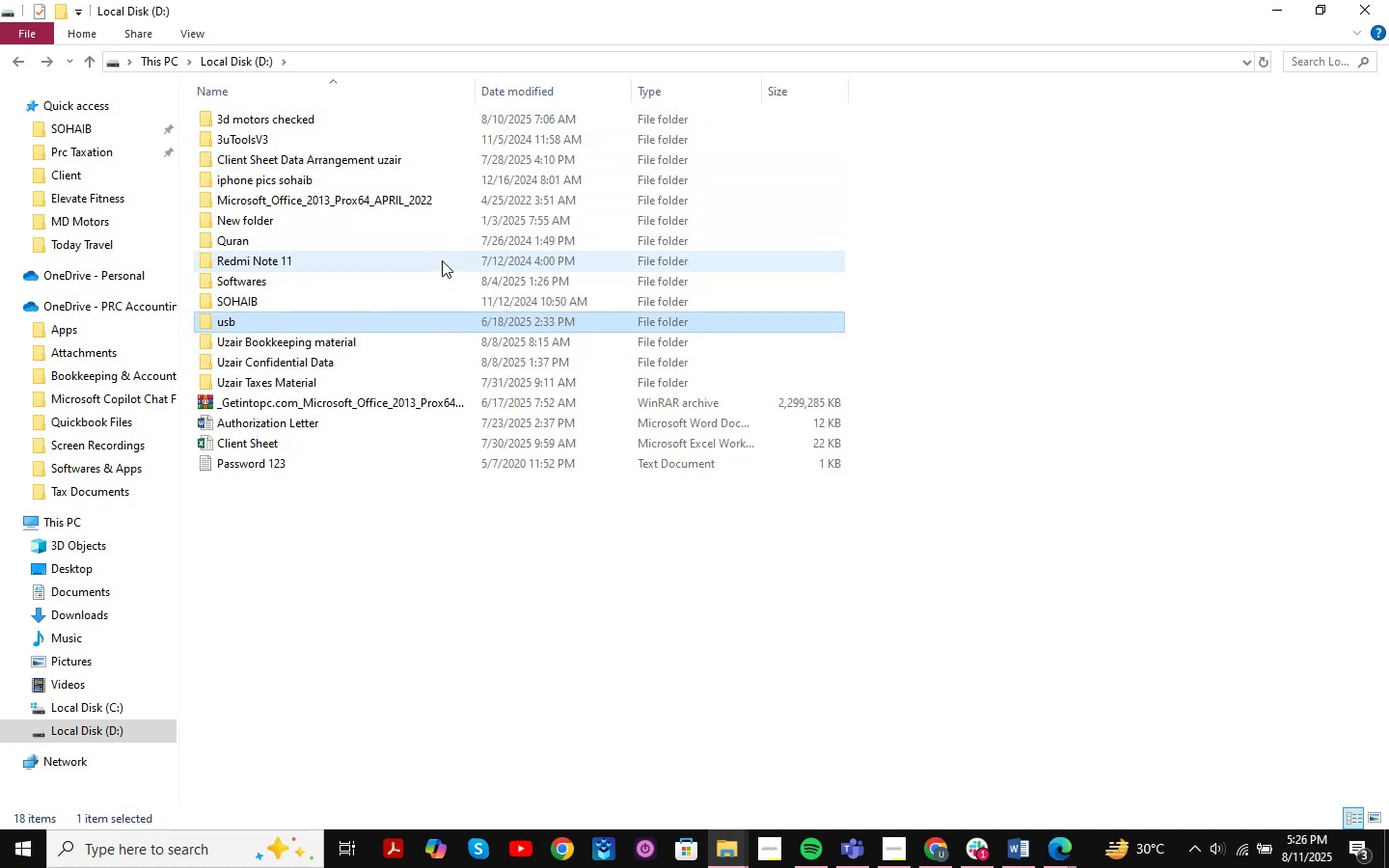 
key(ArrowUp)
 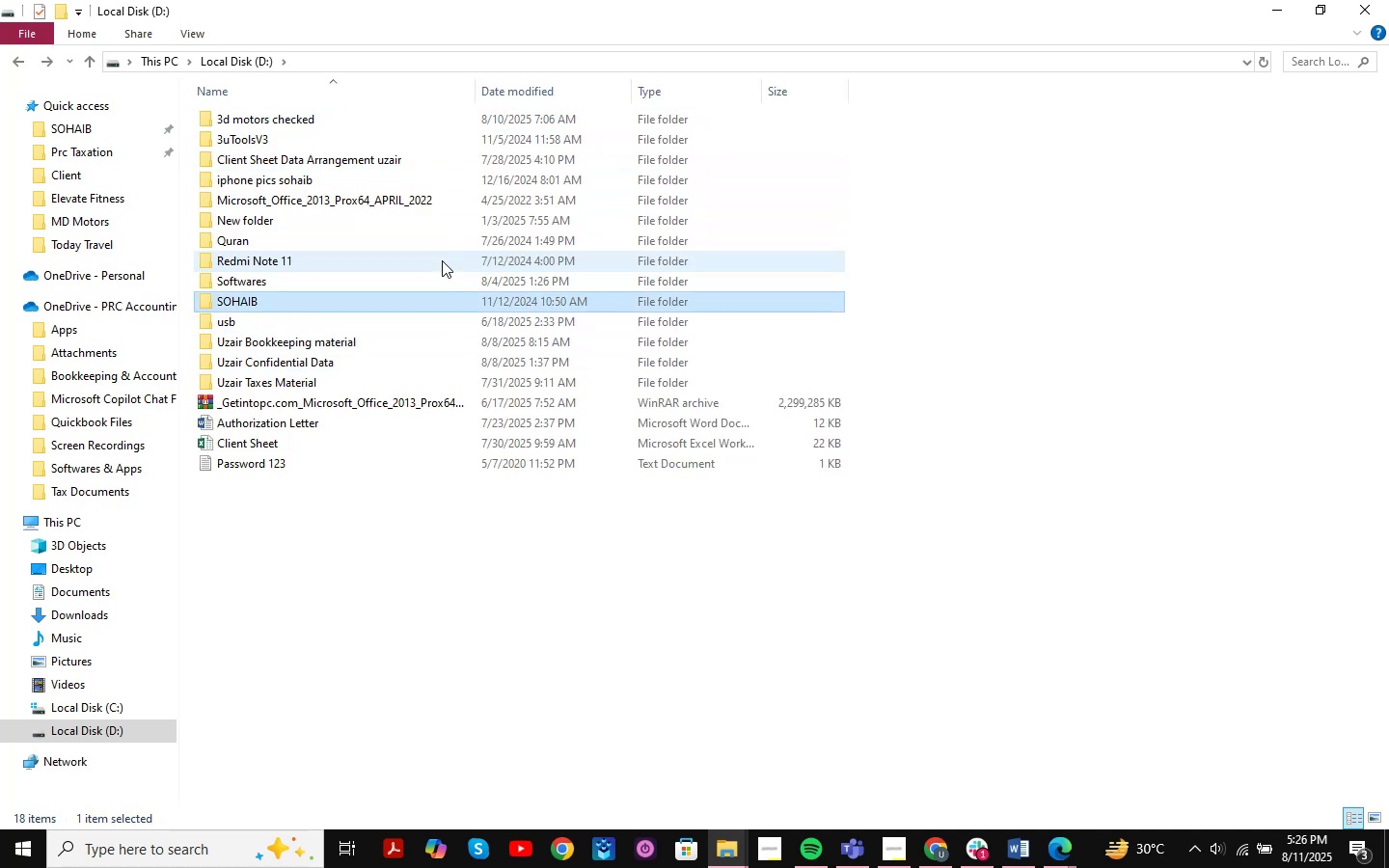 
key(ArrowUp)
 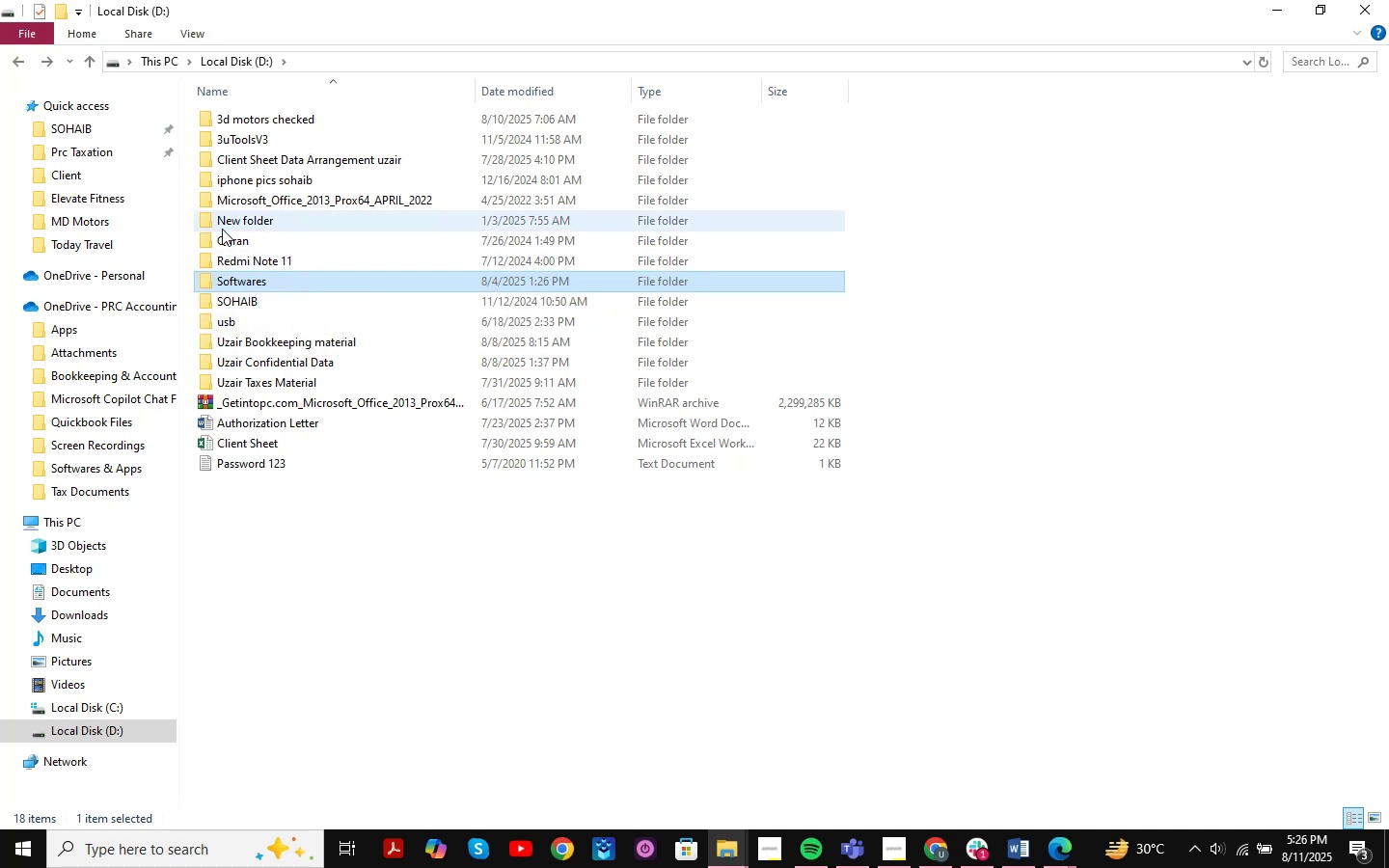 
double_click([338, 341])
 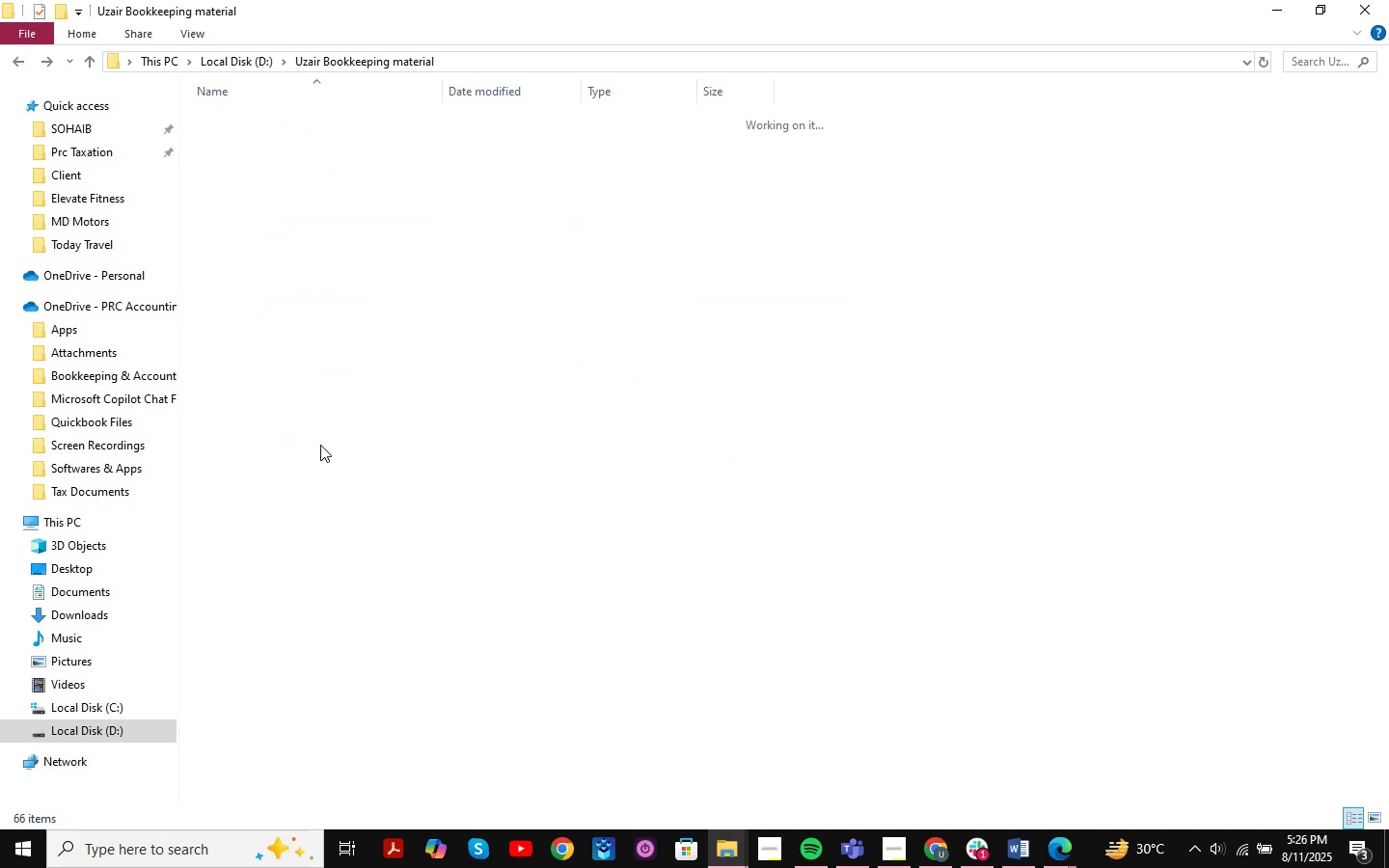 
triple_click([320, 445])
 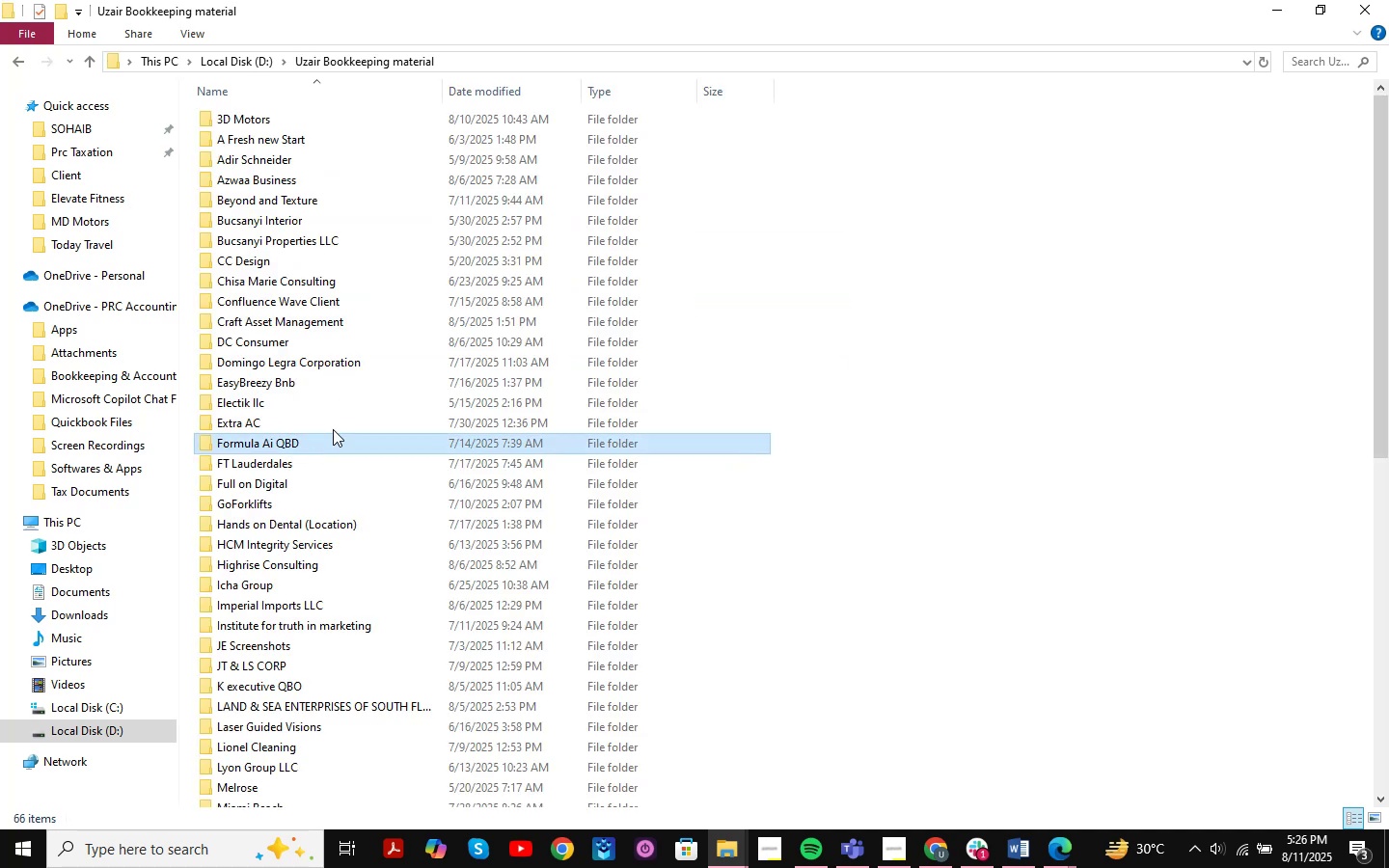 
scroll: coordinate [364, 433], scroll_direction: down, amount: 10.0
 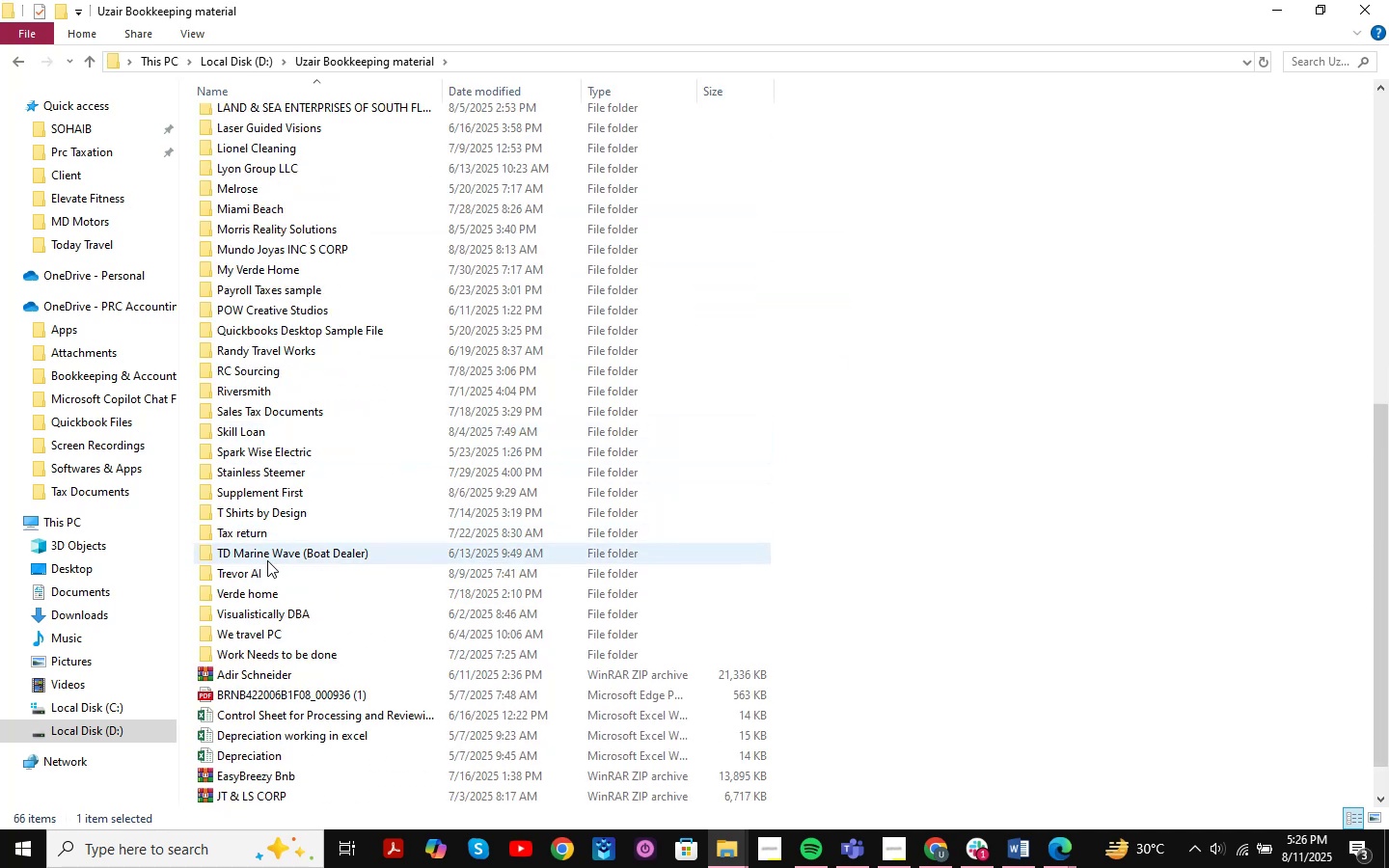 
double_click([265, 570])
 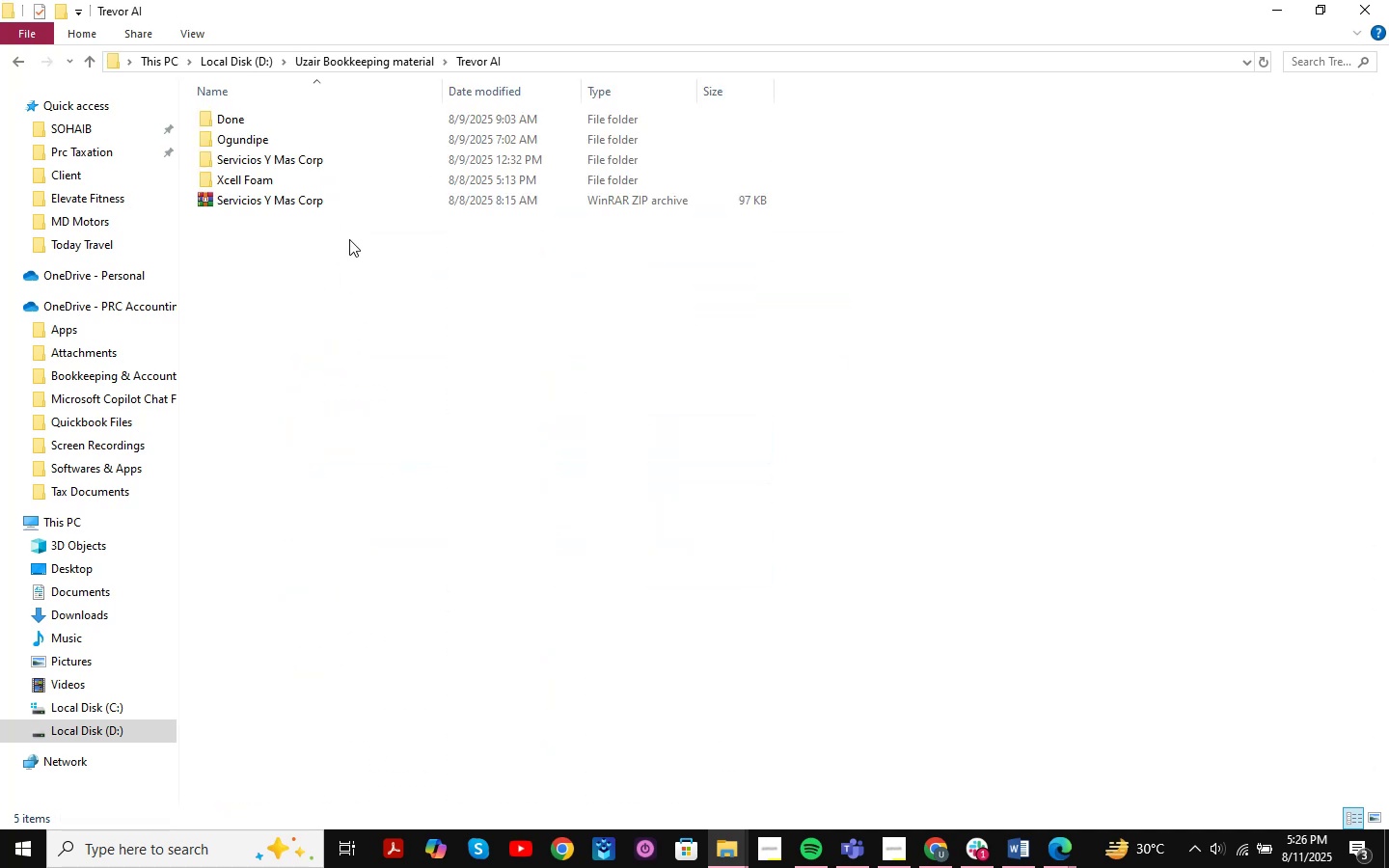 
triple_click([349, 239])
 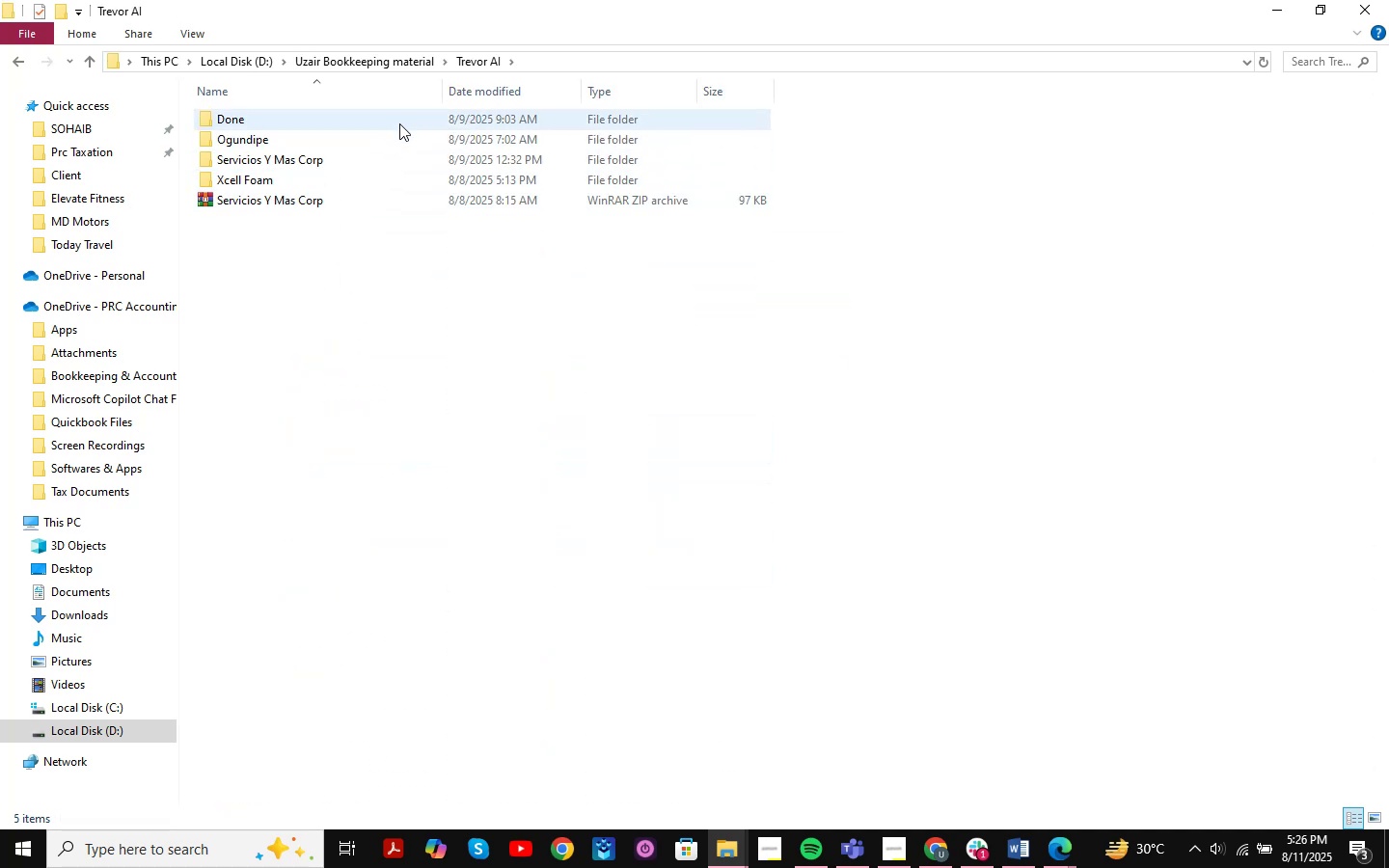 
double_click([399, 123])
 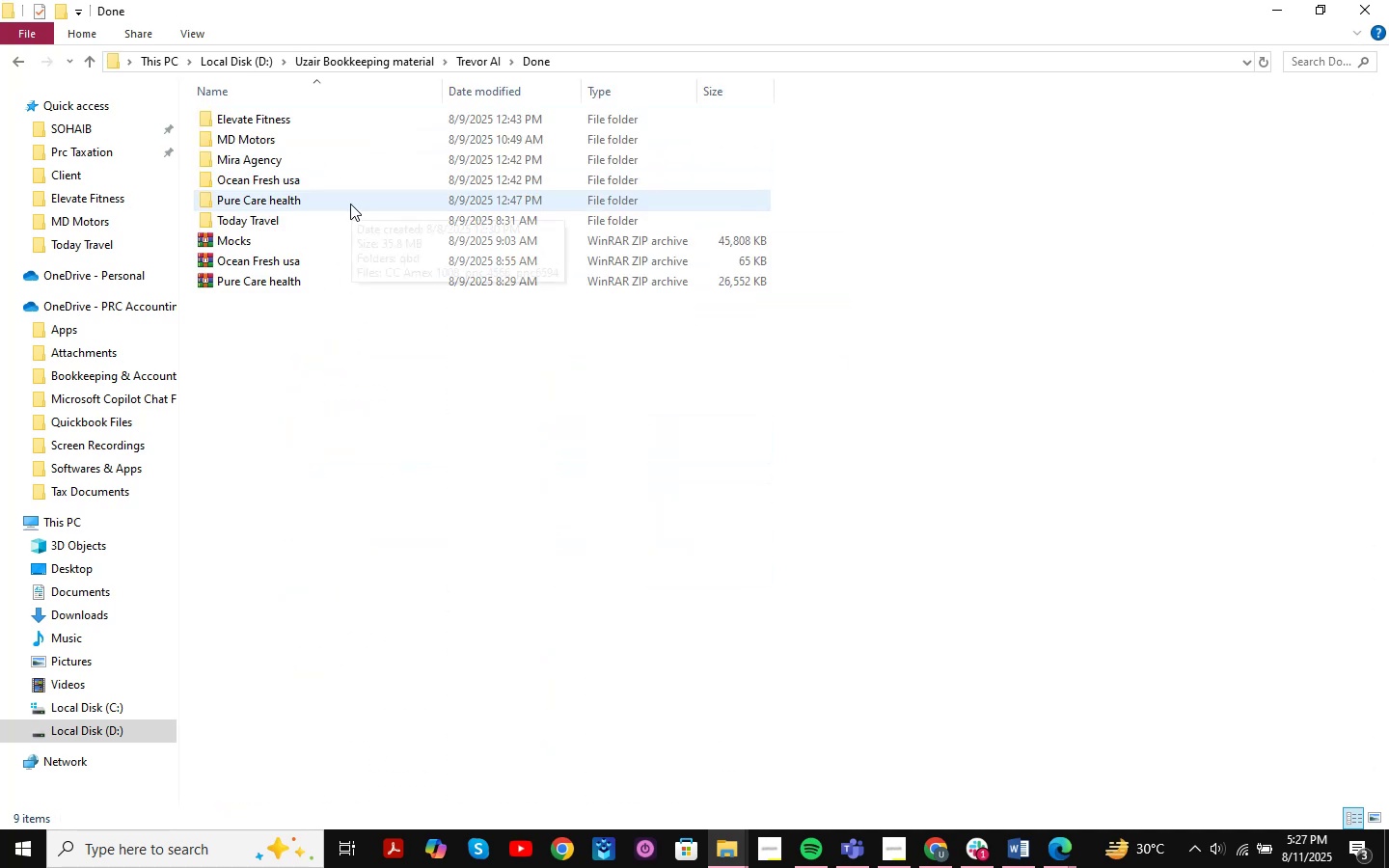 
triple_click([350, 203])
 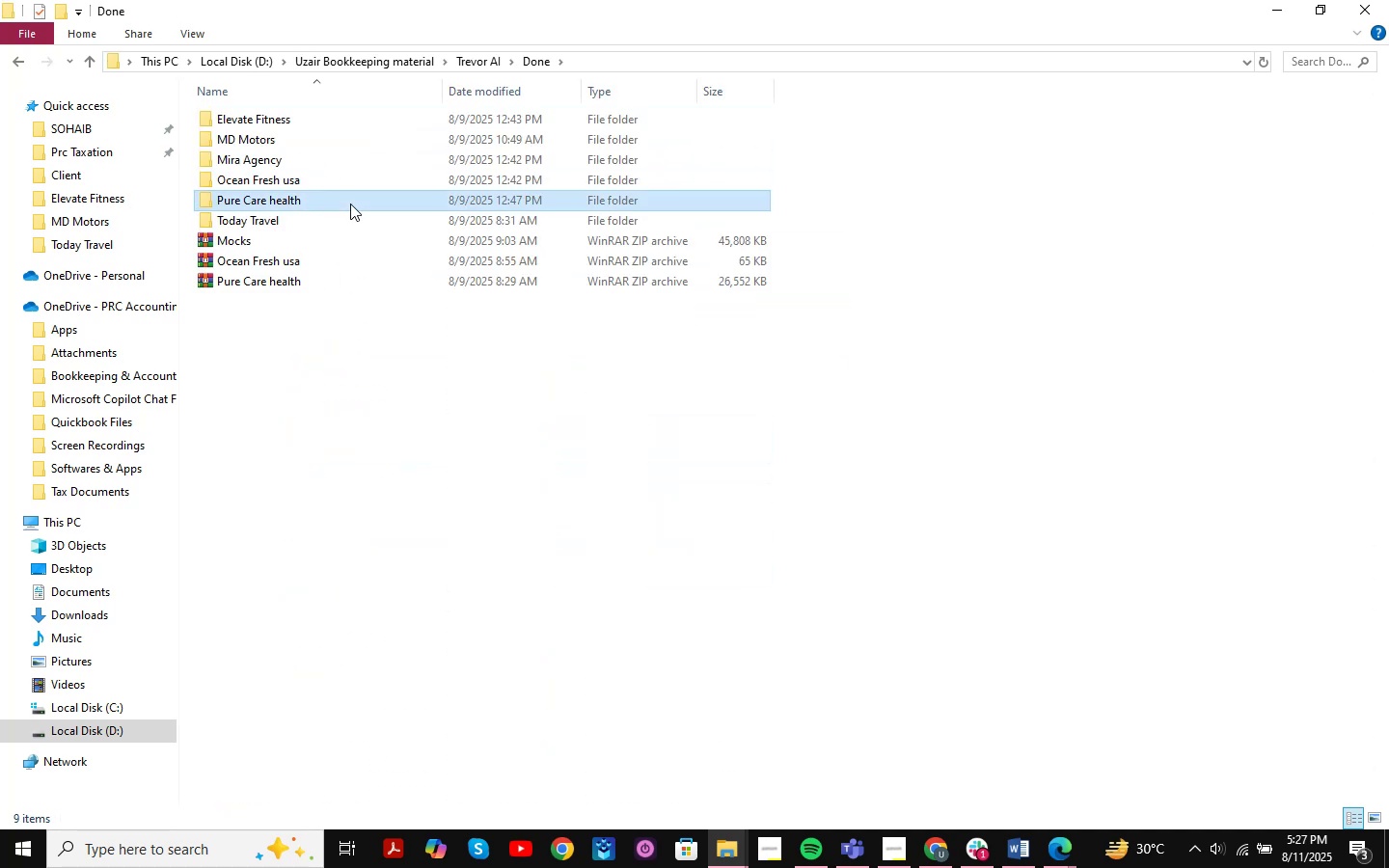 
key(S)
 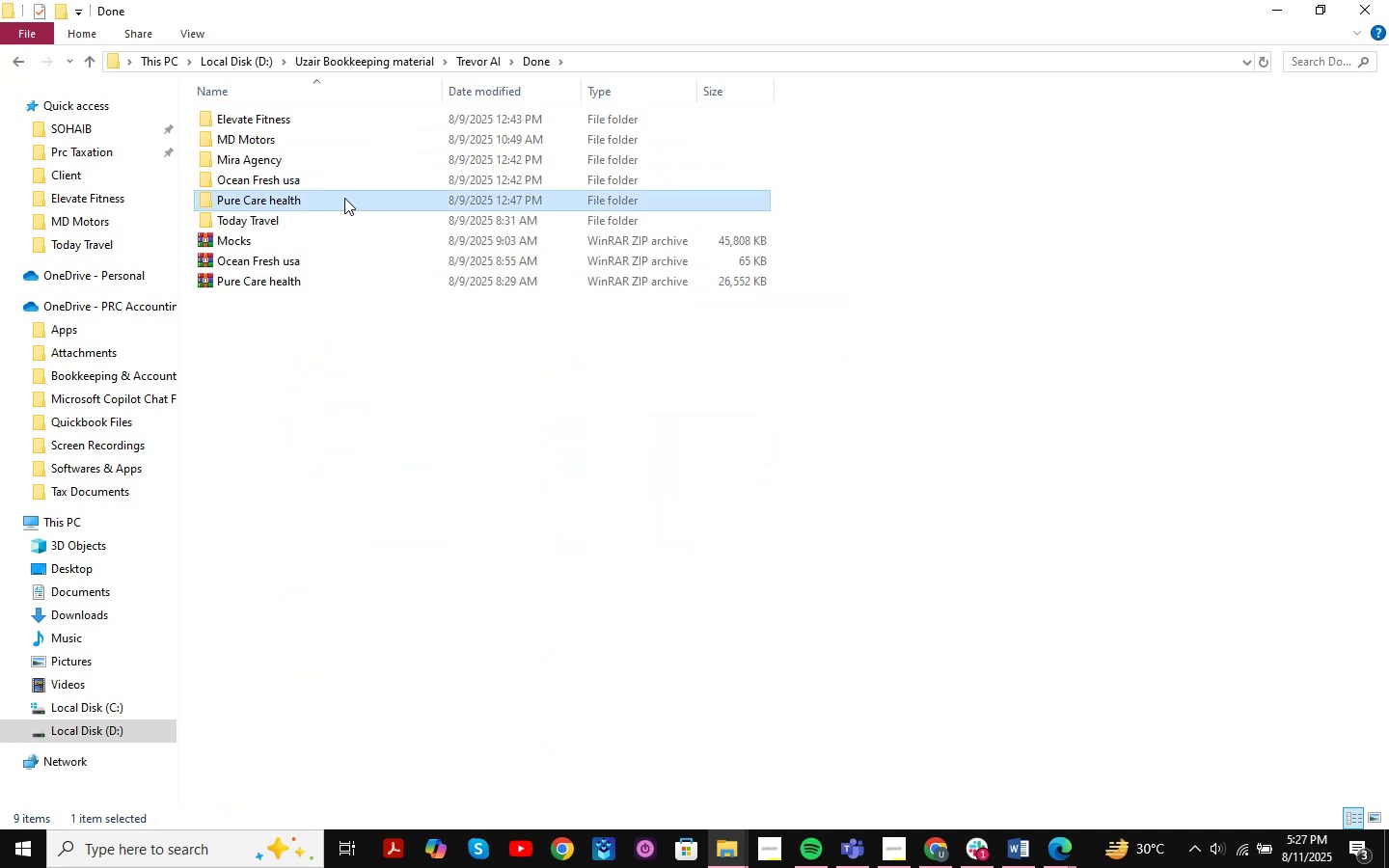 
double_click([344, 198])
 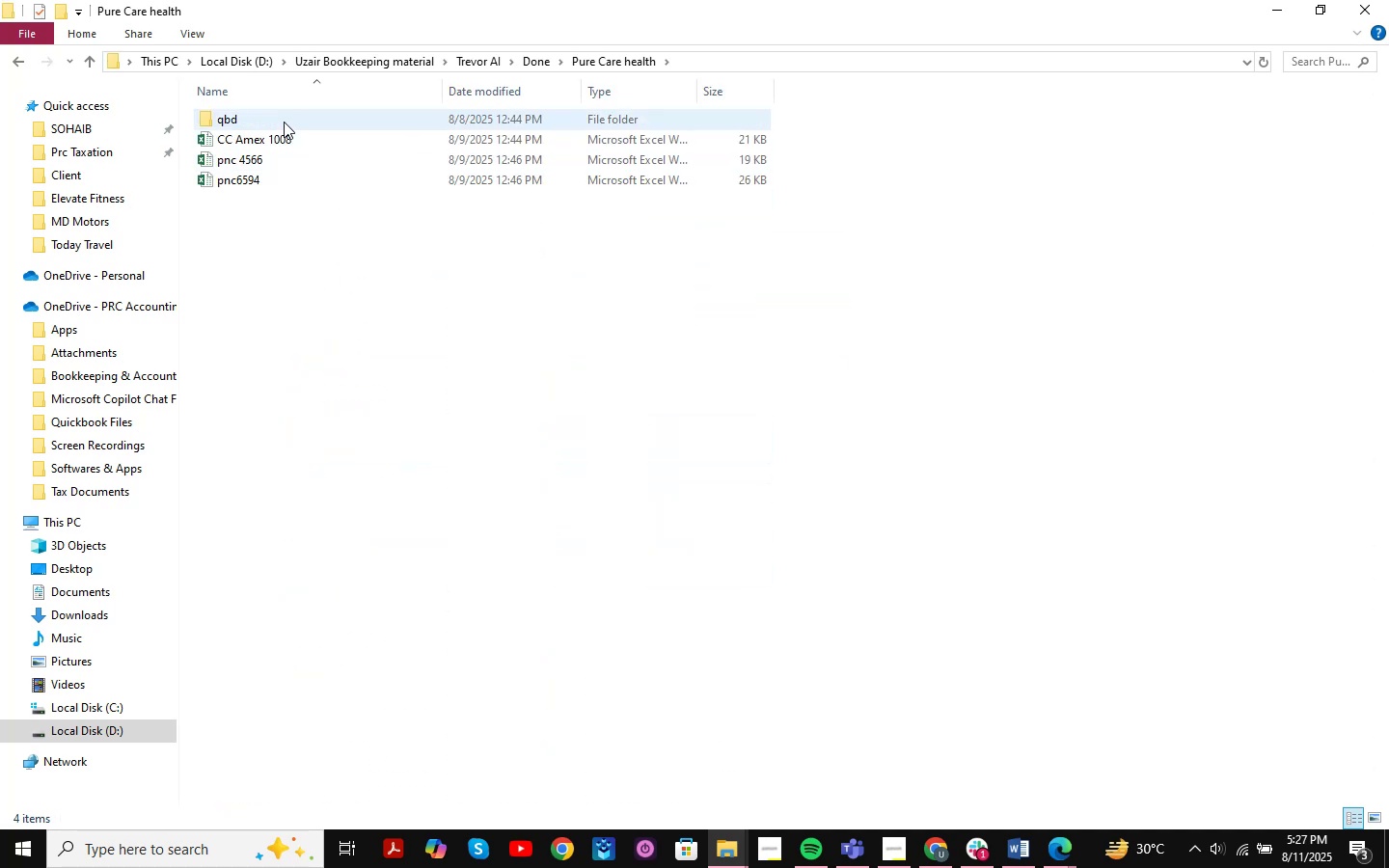 
double_click([284, 122])
 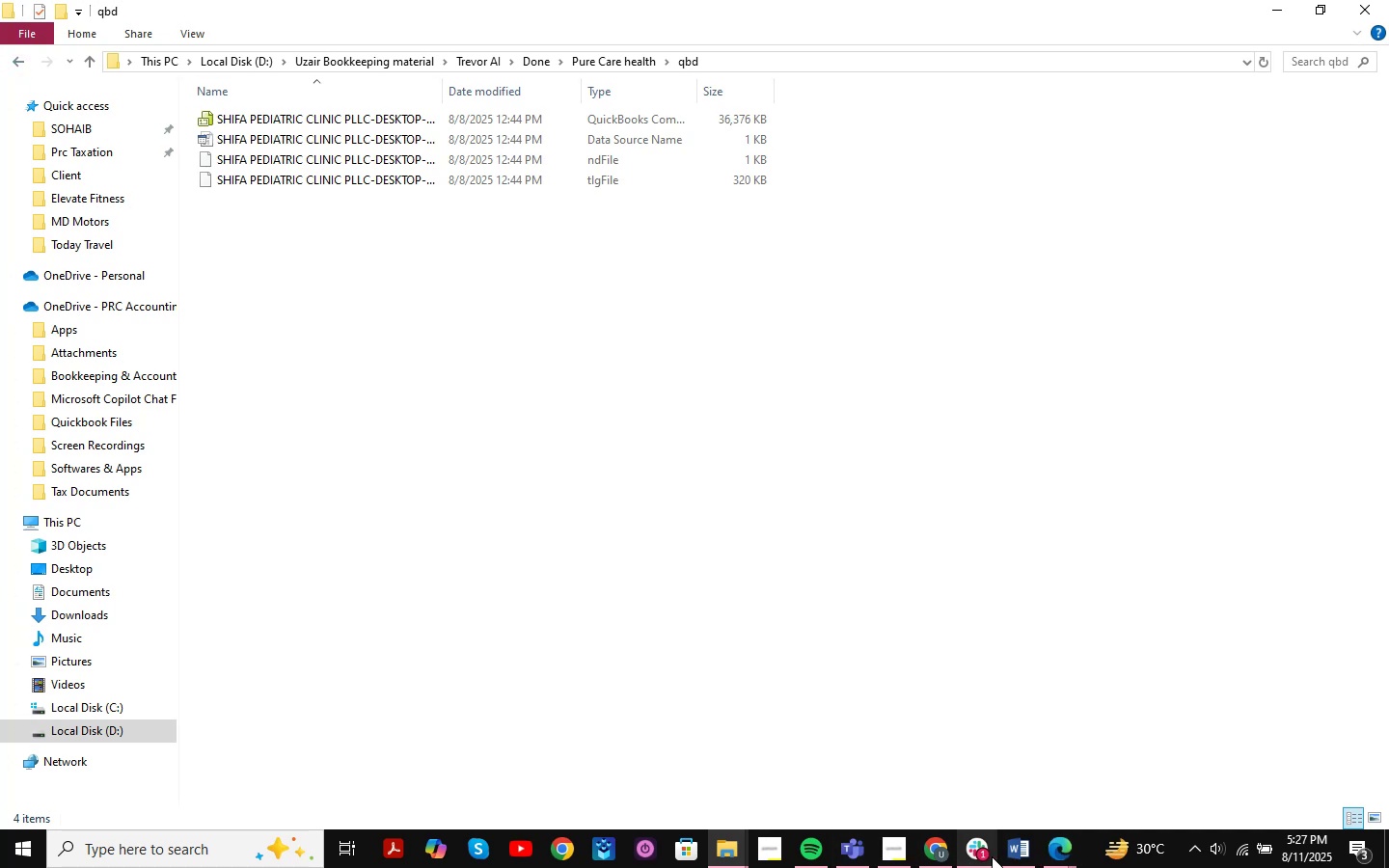 
wait(5.2)
 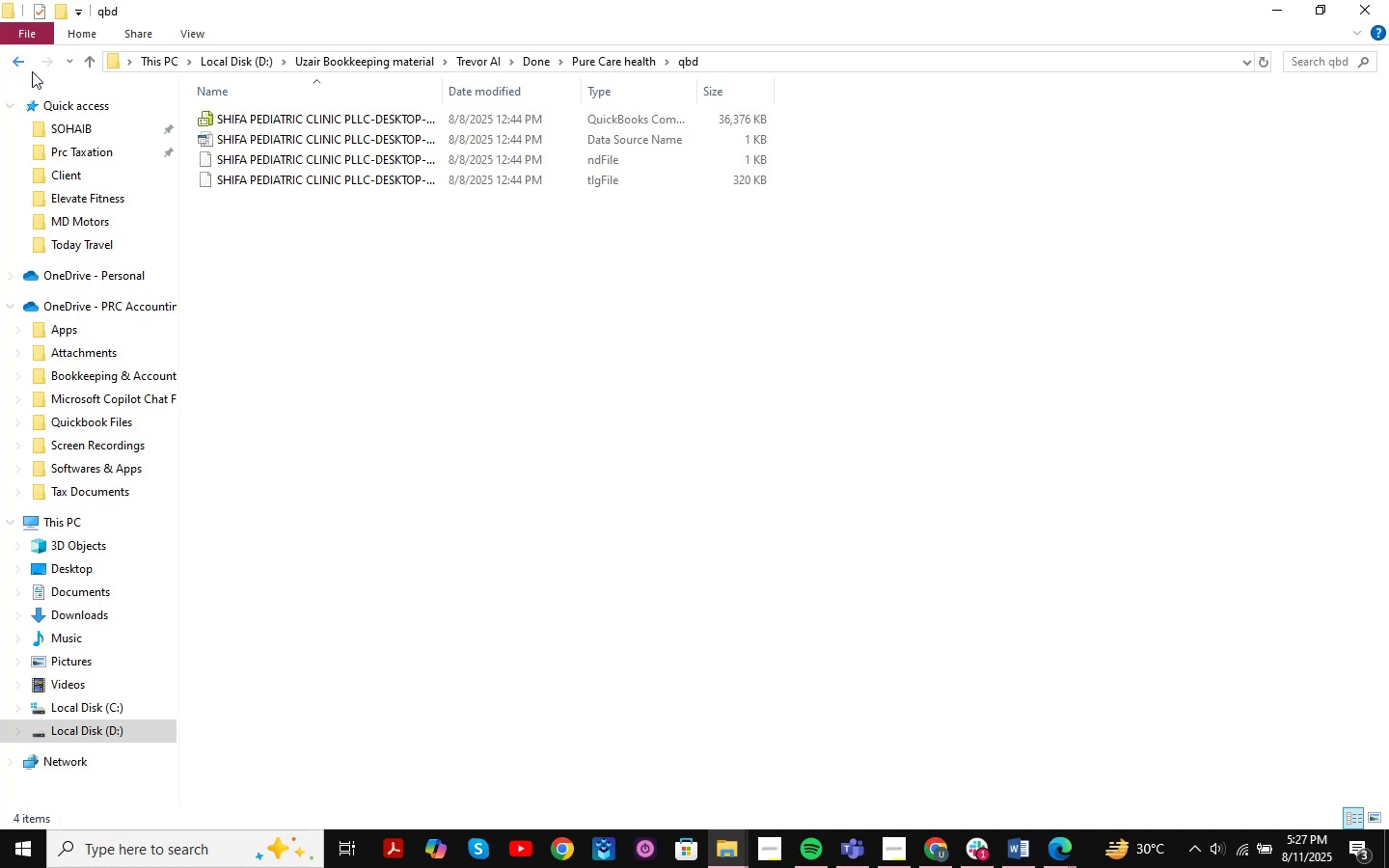 
left_click([940, 856])
 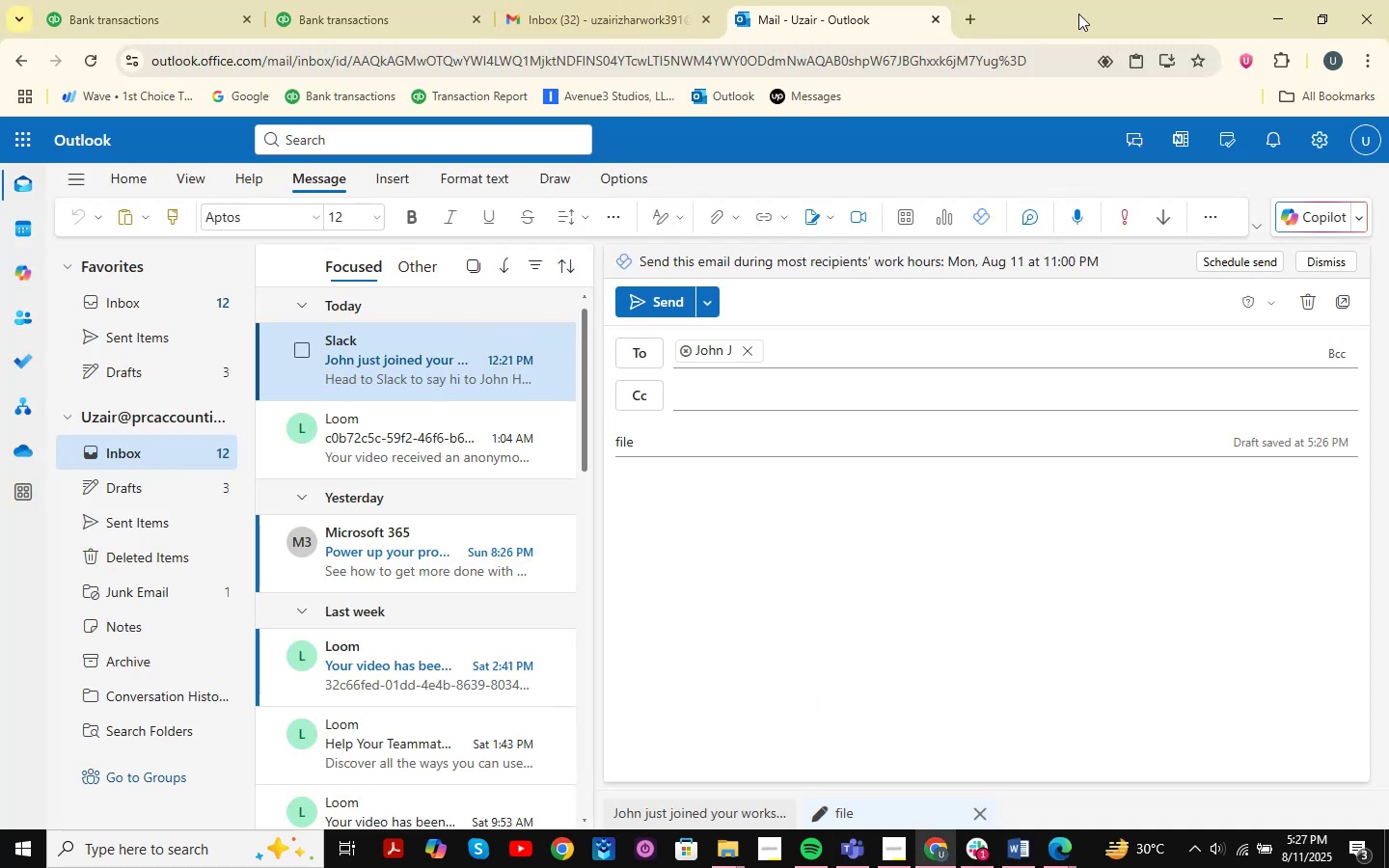 
double_click([1078, 14])
 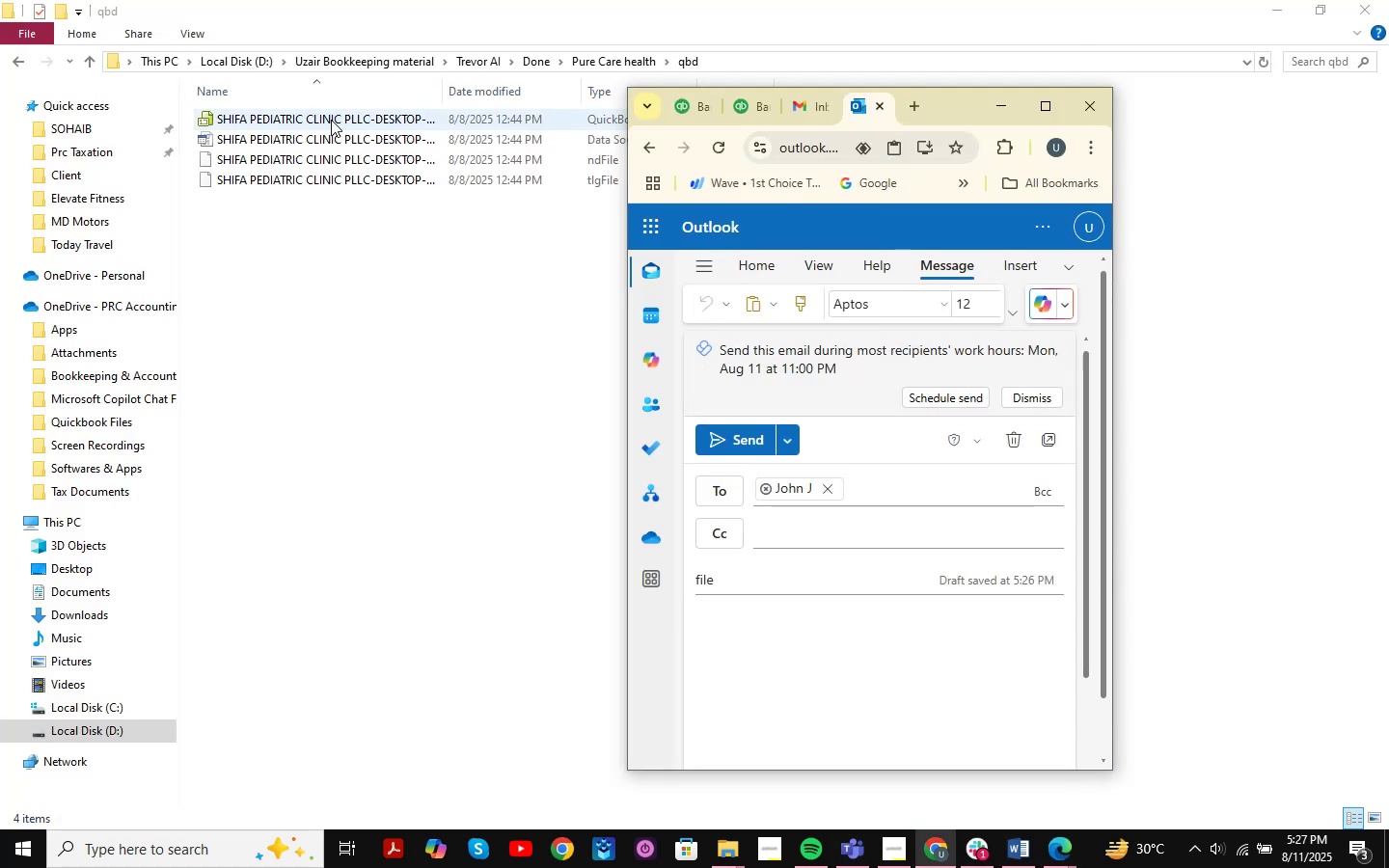 
left_click_drag(start_coordinate=[331, 120], to_coordinate=[854, 681])
 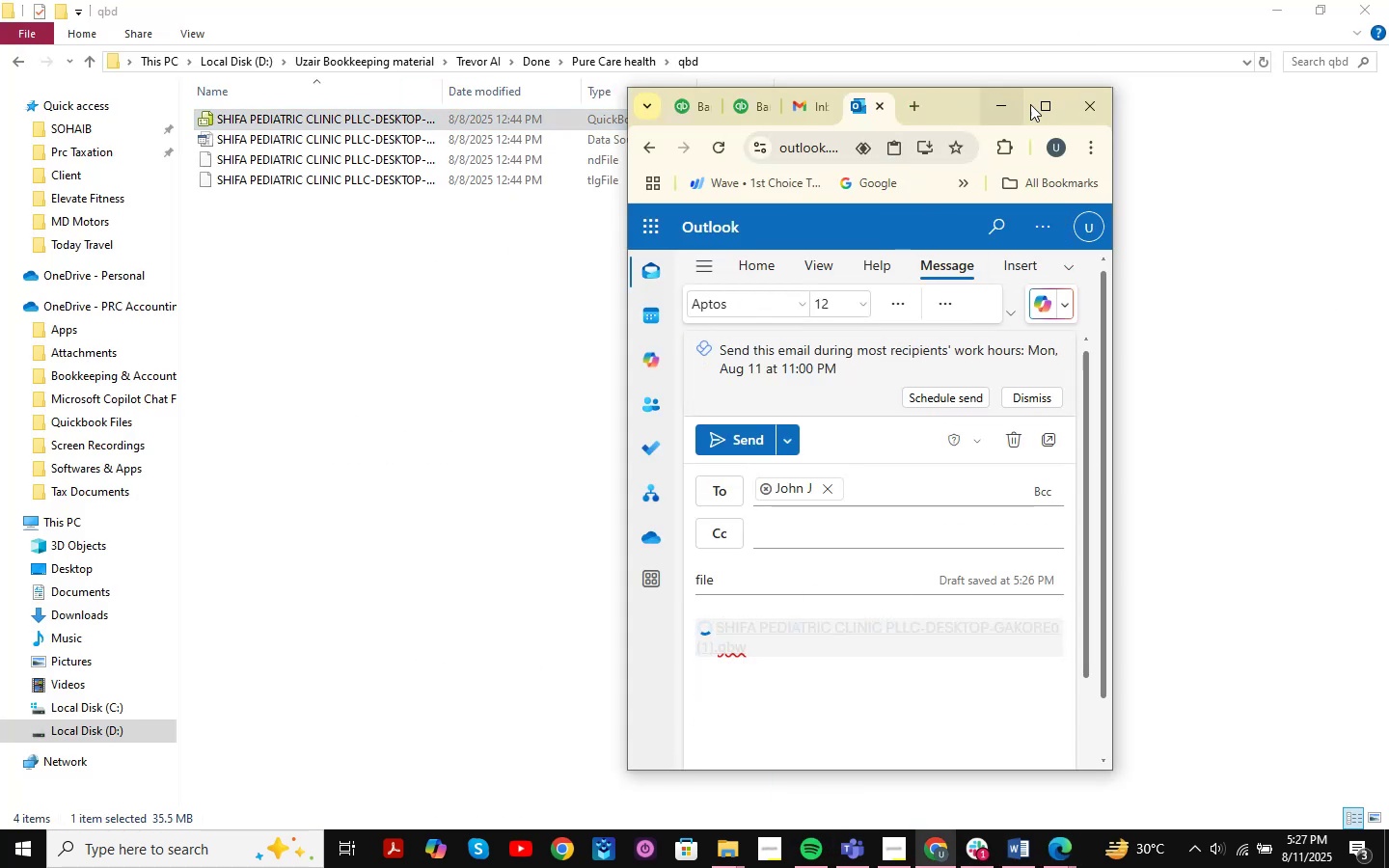 
left_click([1049, 103])
 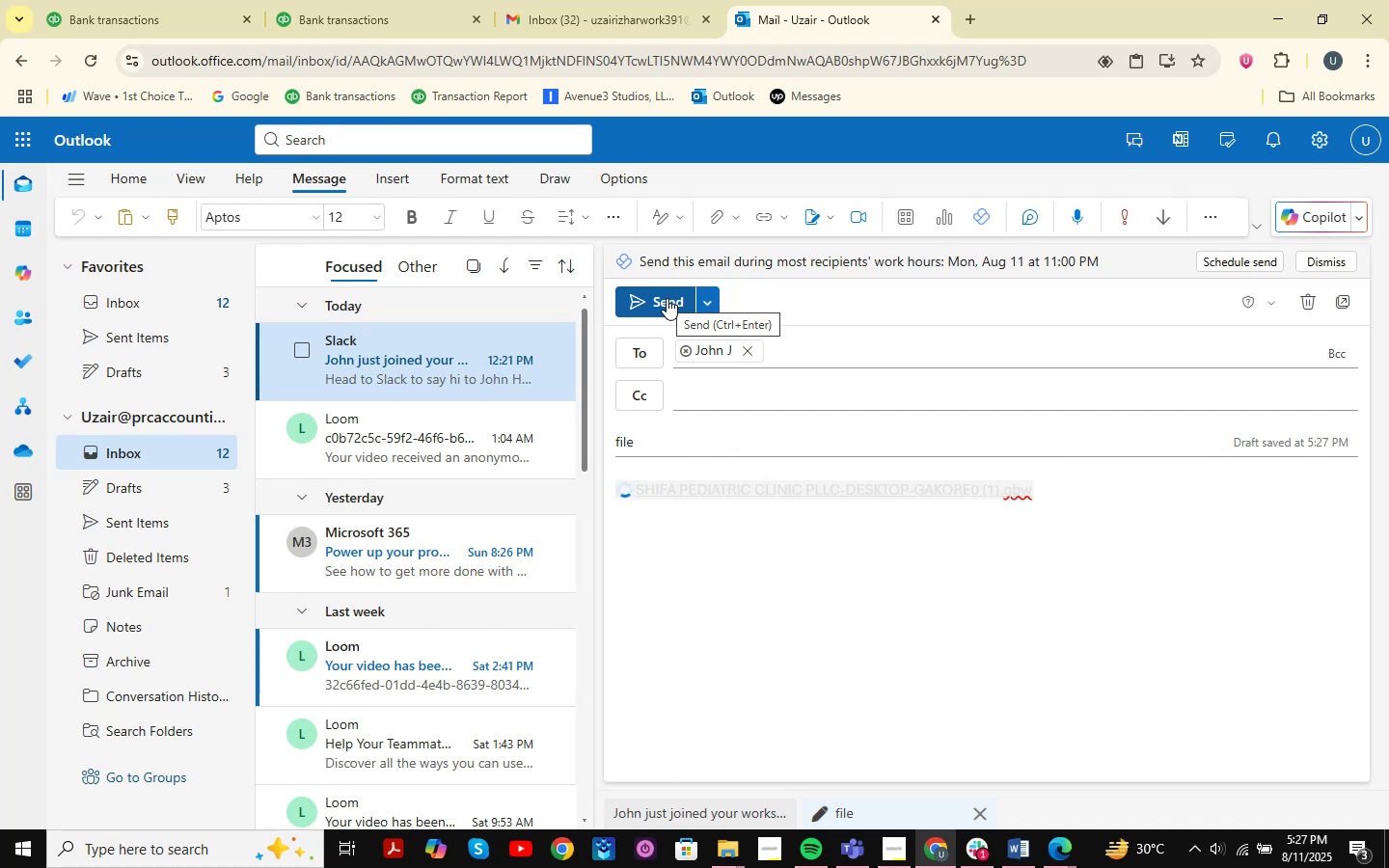 
wait(21.66)
 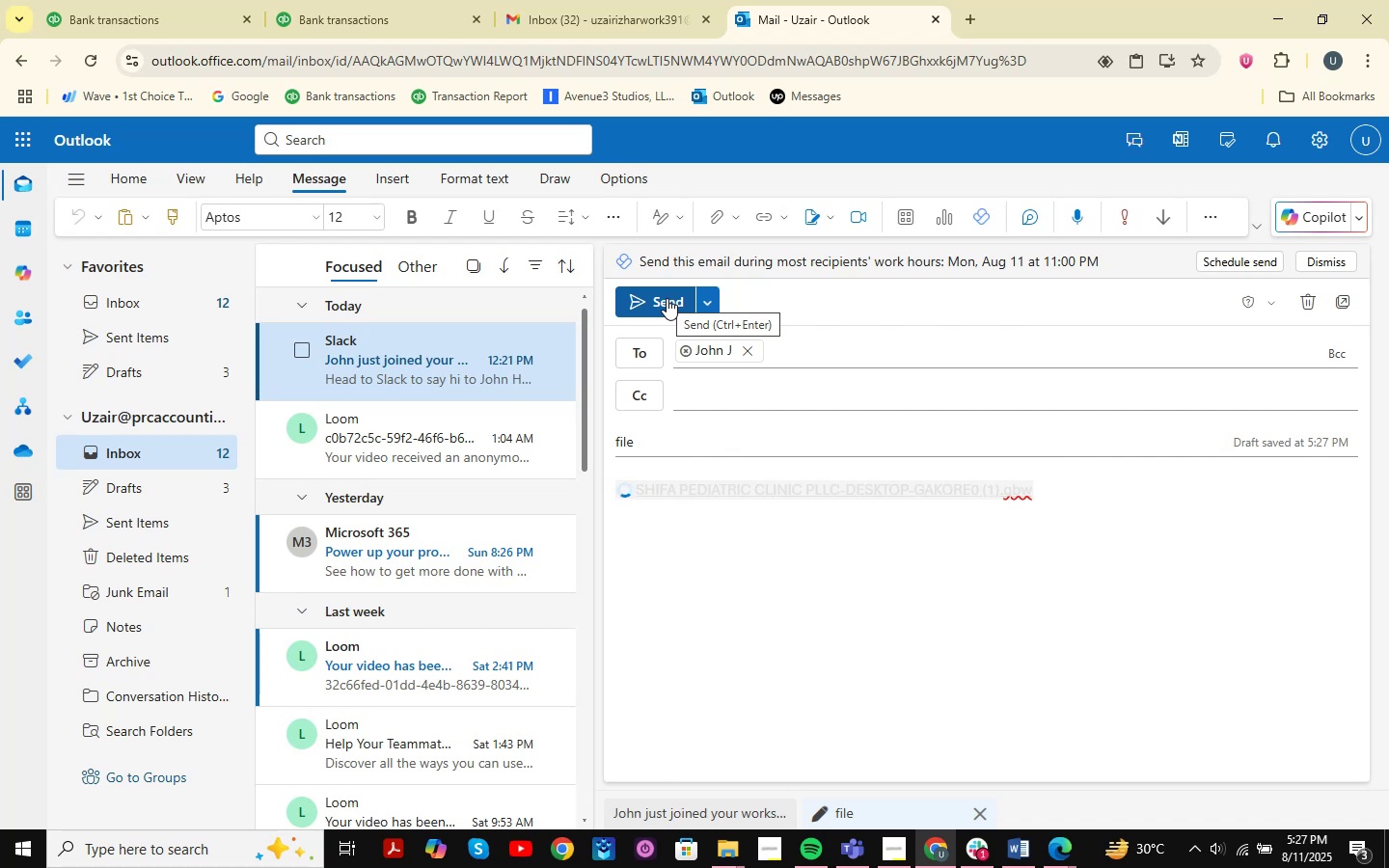 
left_click([932, 856])
 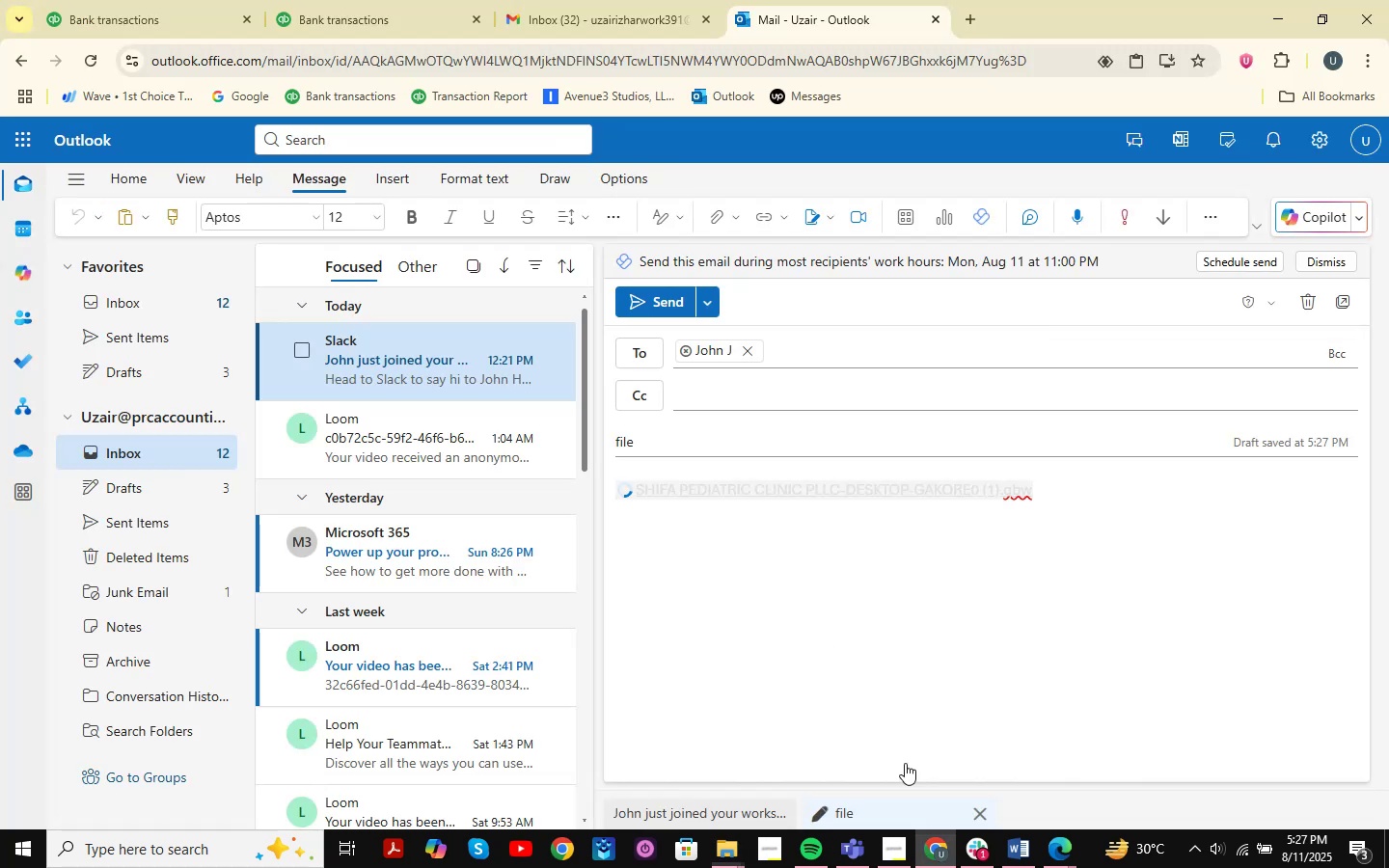 
left_click([375, 0])
 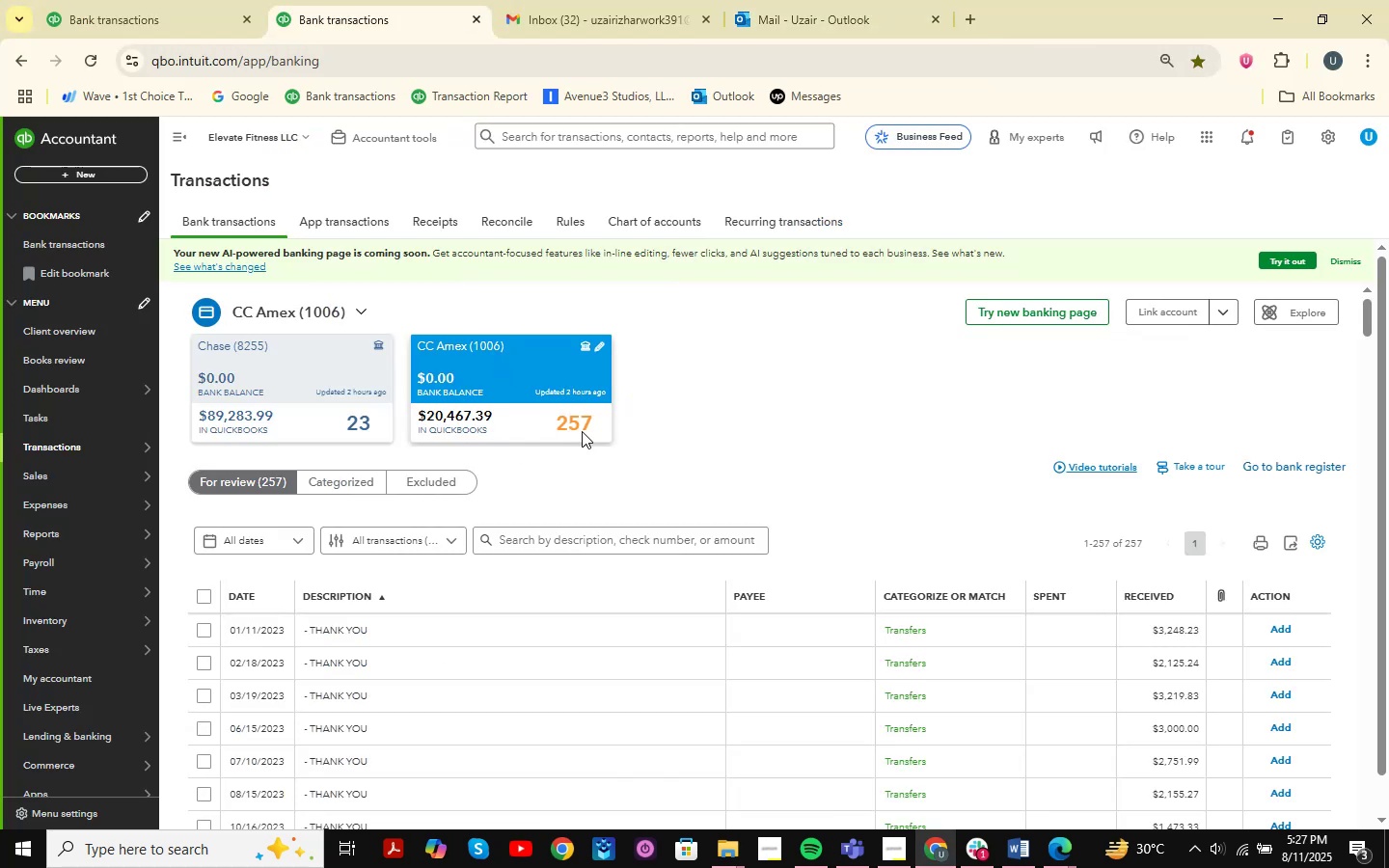 
scroll: coordinate [791, 635], scroll_direction: down, amount: 89.0
 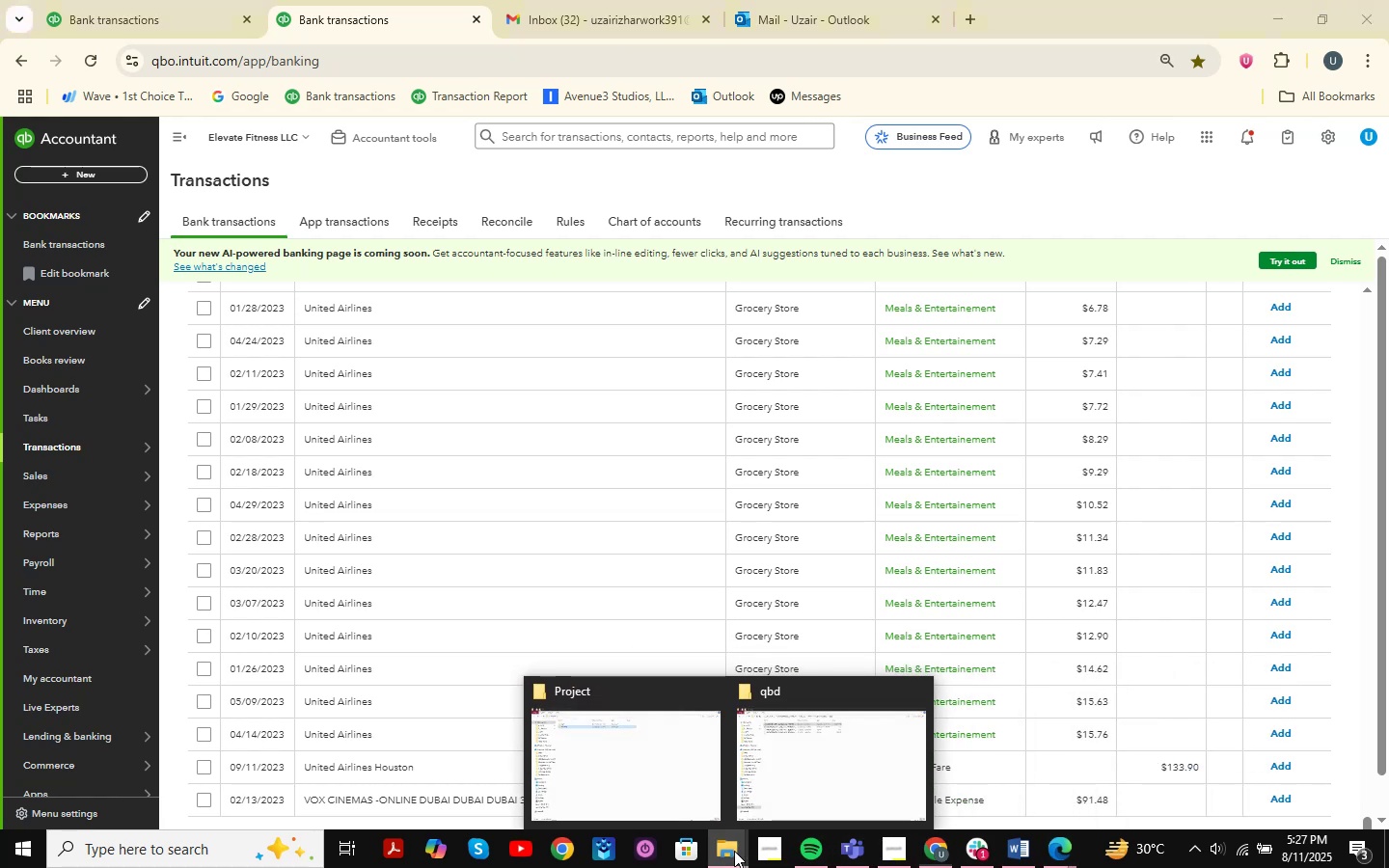 
wait(7.24)
 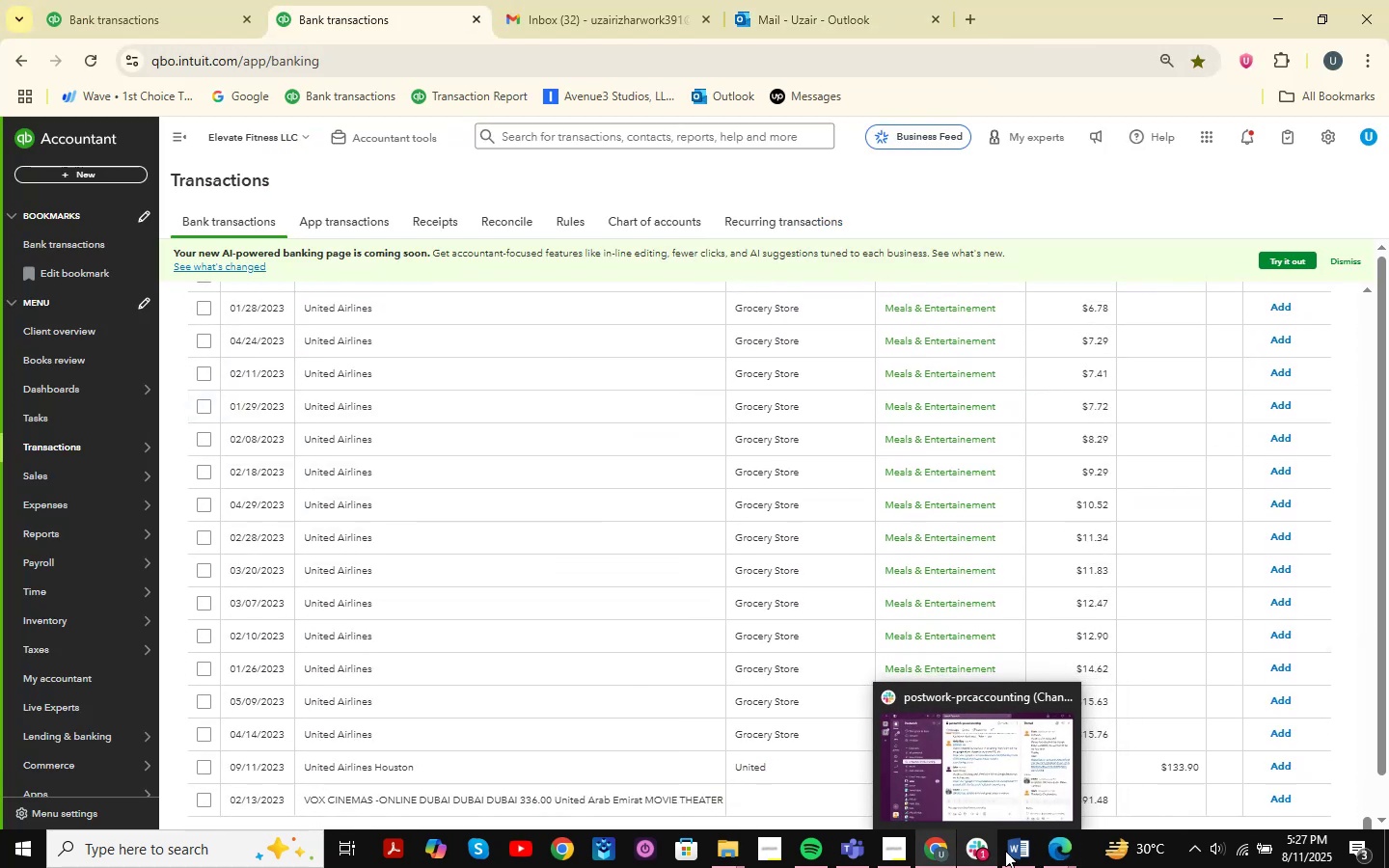 
left_click([913, 699])
 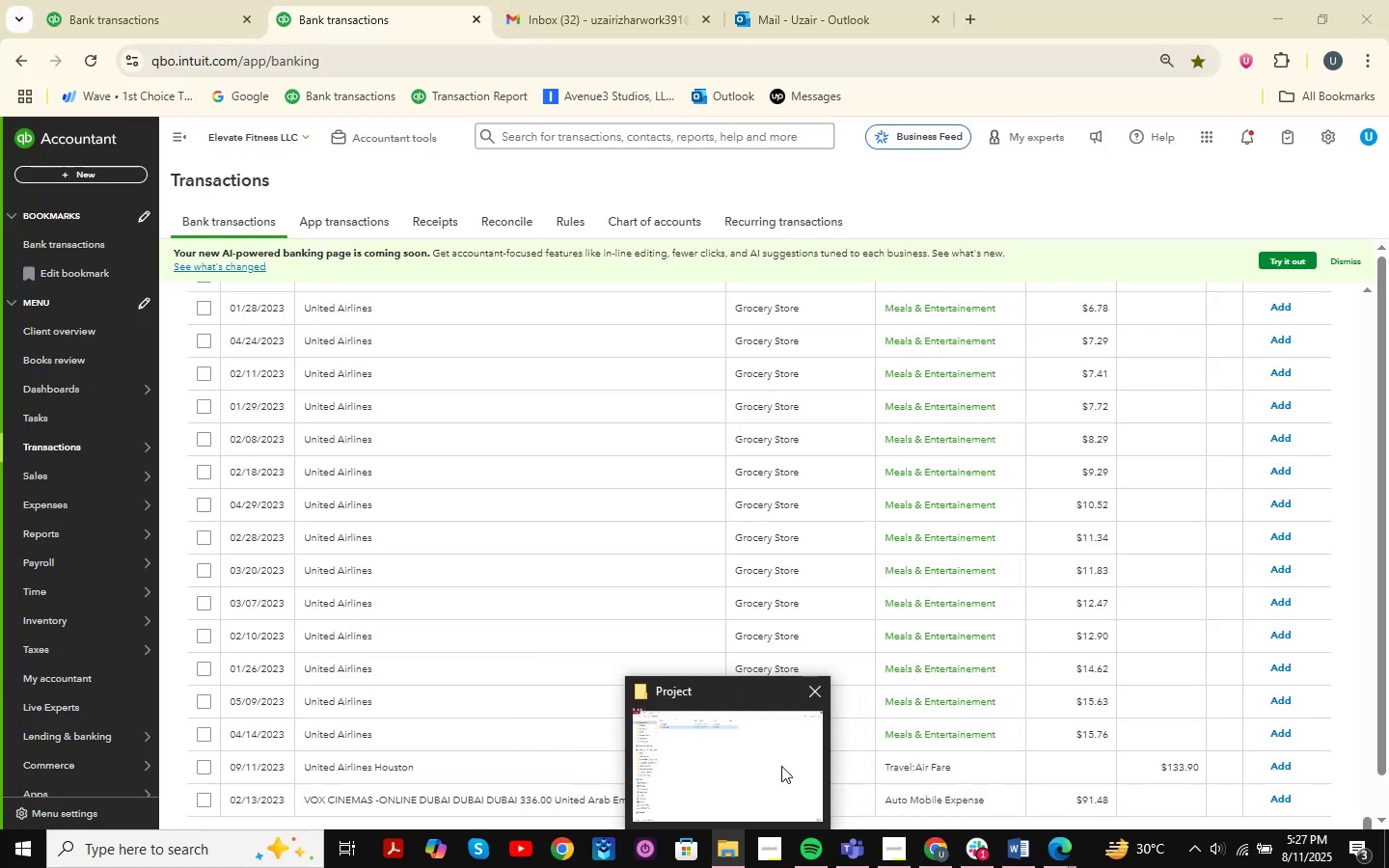 
left_click([757, 767])
 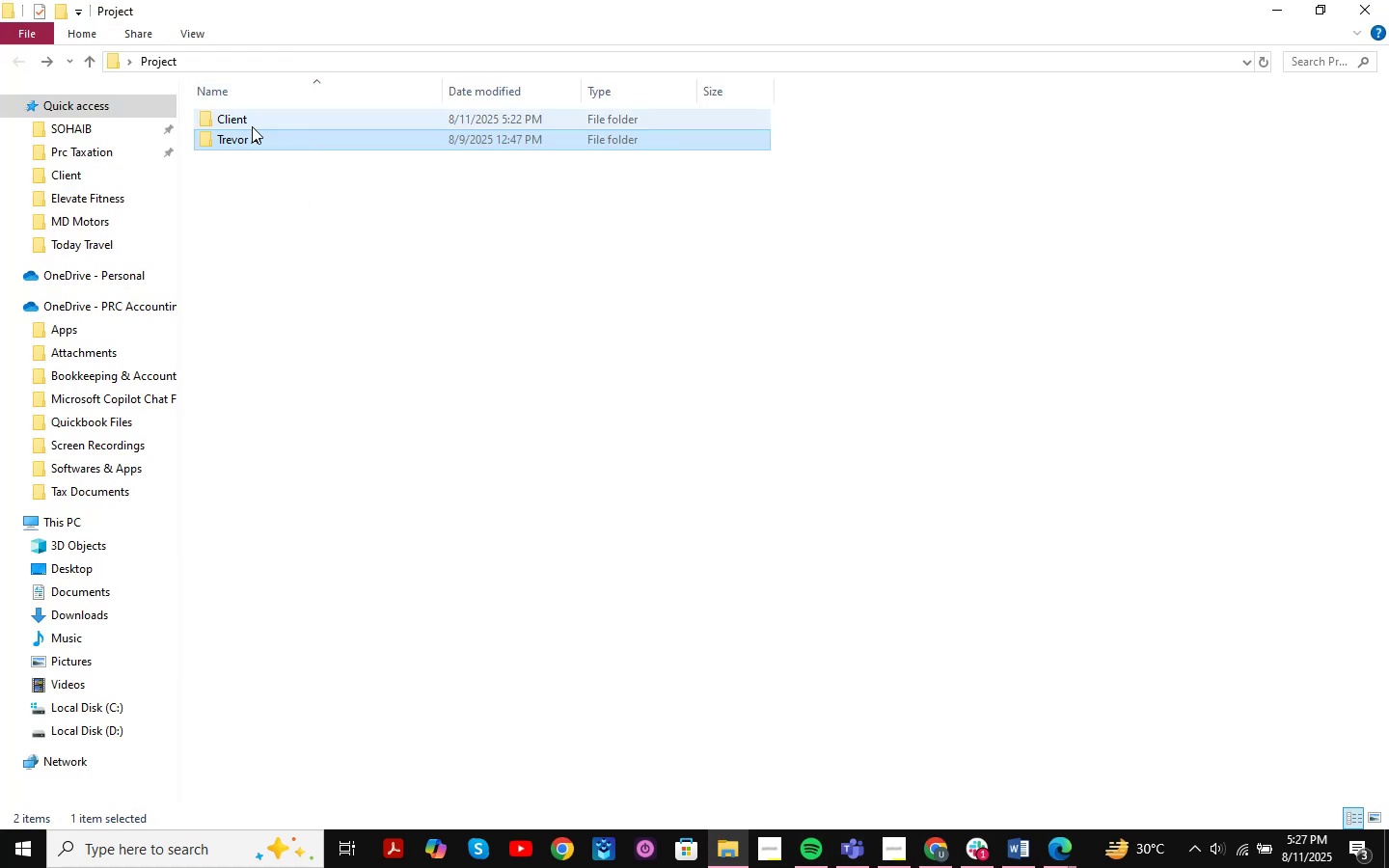 
double_click([252, 117])
 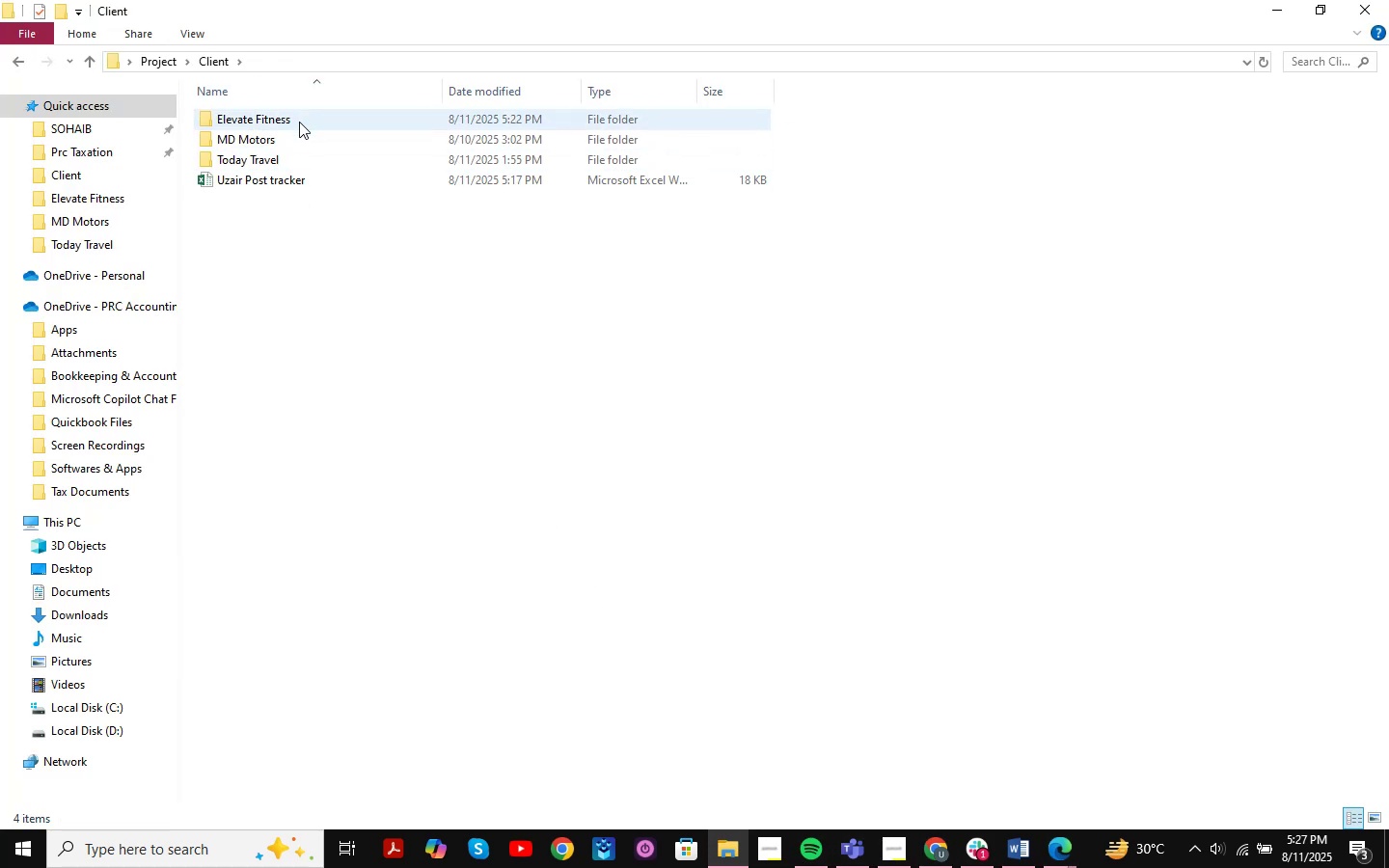 
double_click([299, 122])
 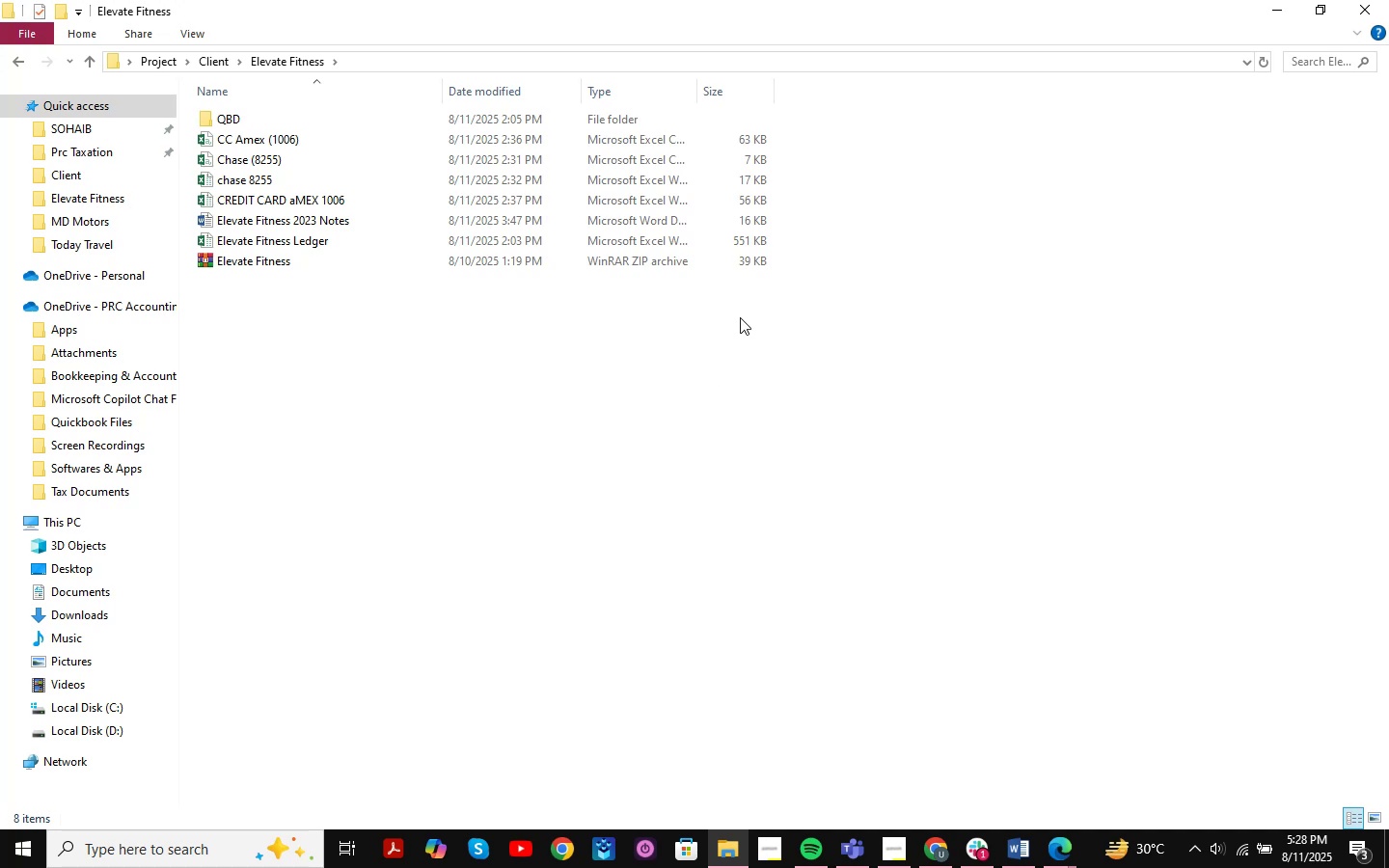 
wait(19.53)
 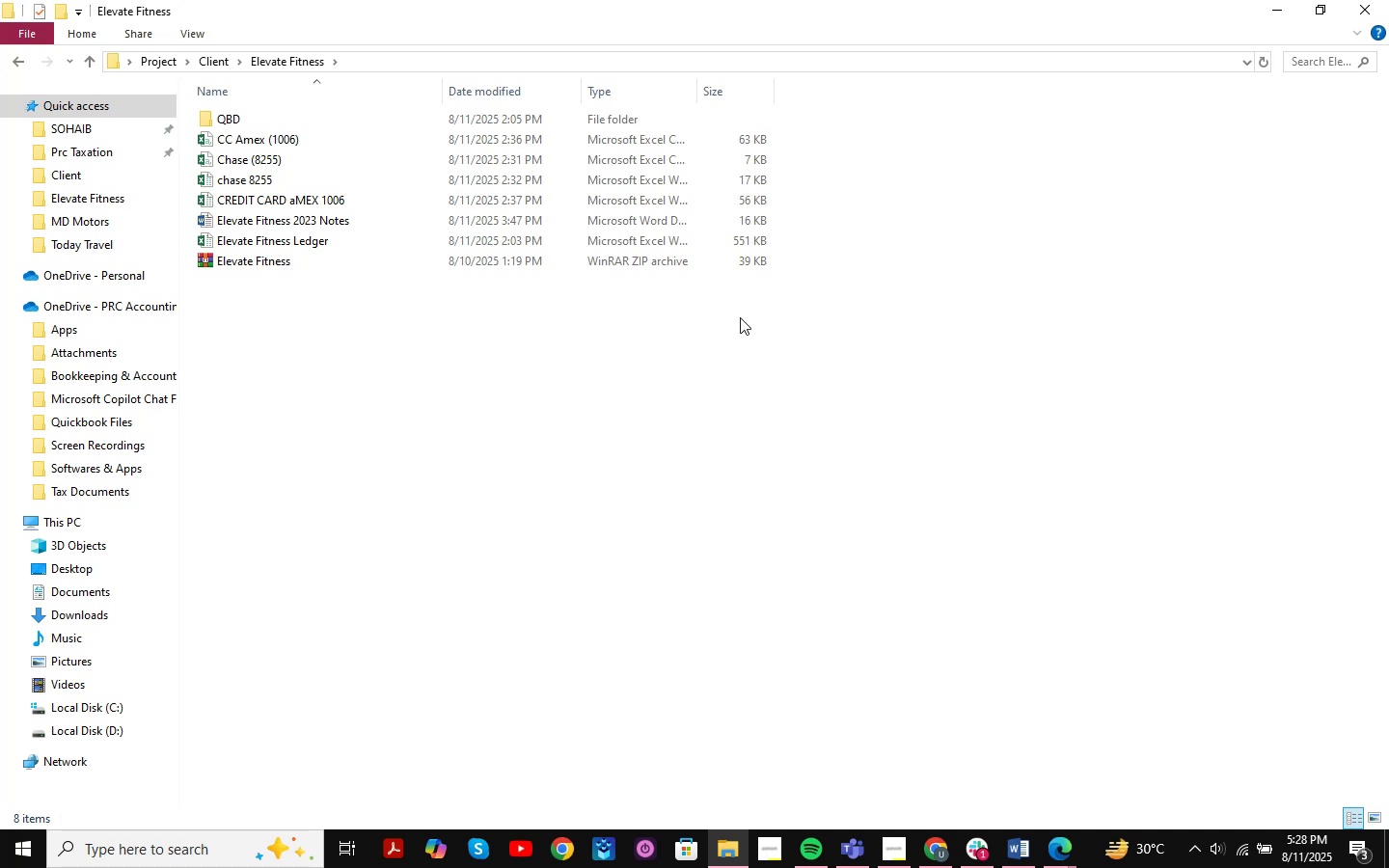 
scroll: coordinate [726, 318], scroll_direction: down, amount: 2.0
 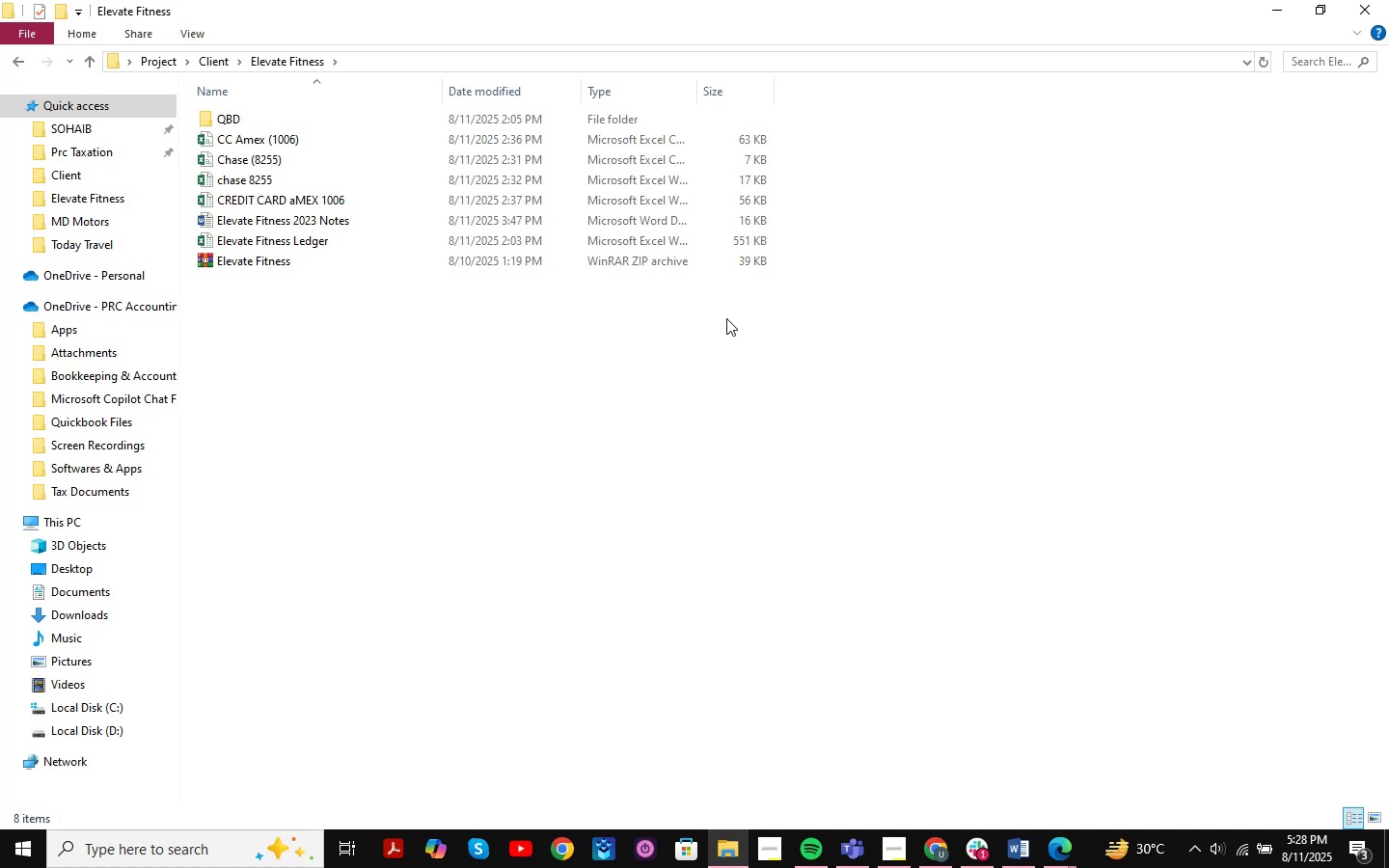 
wait(6.26)
 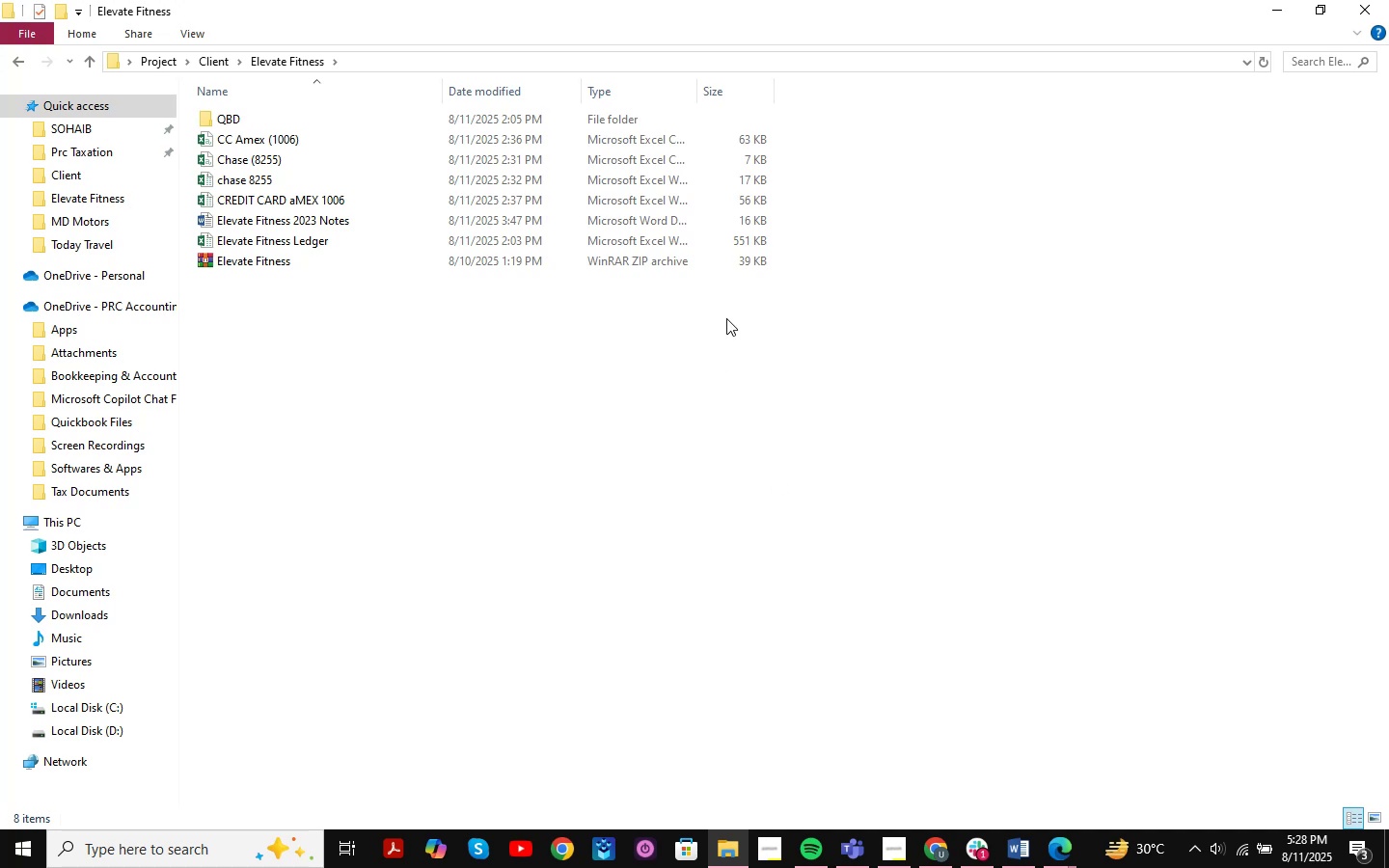 
scroll: coordinate [764, 176], scroll_direction: up, amount: 4.0
 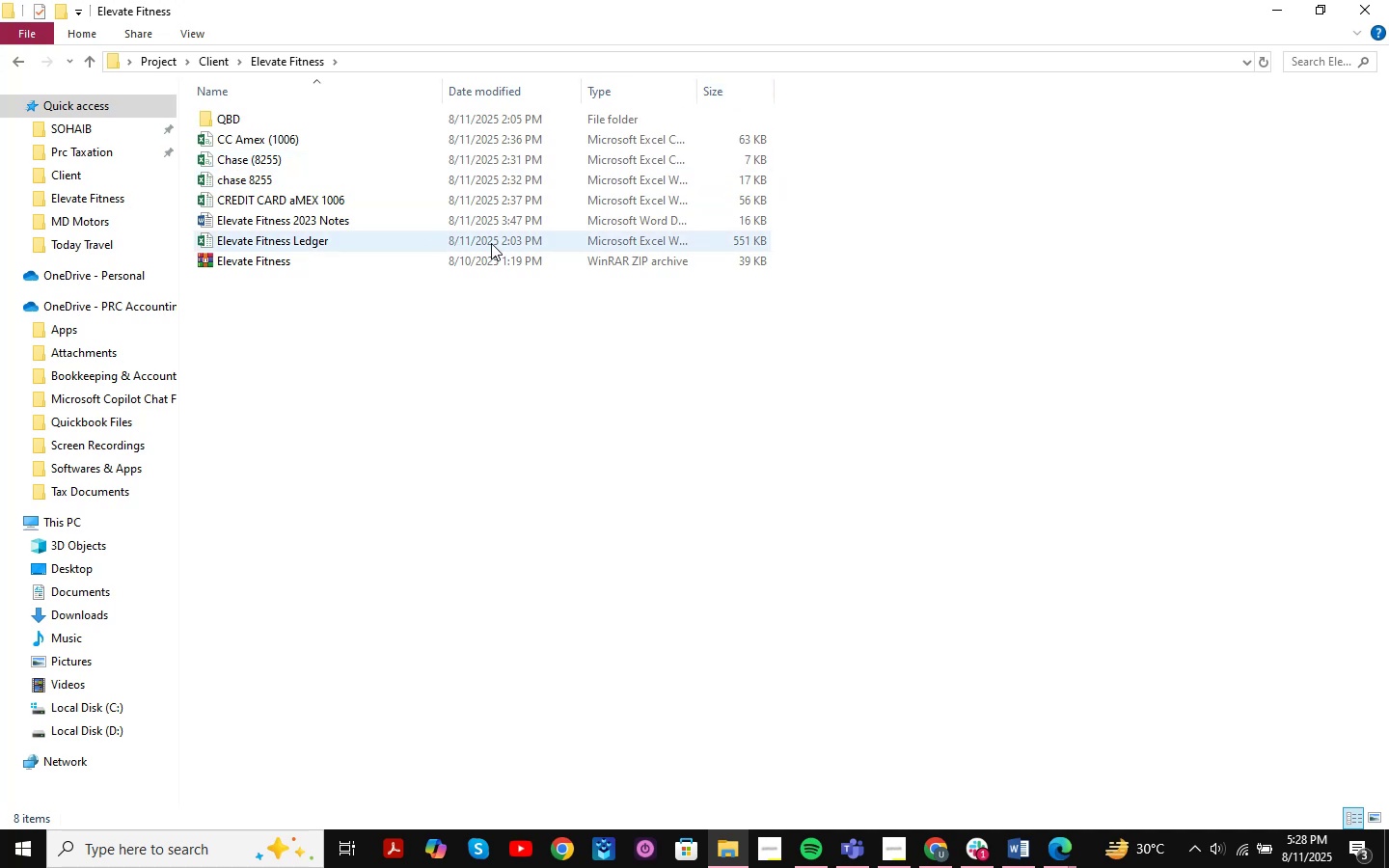 
left_click([983, 867])
 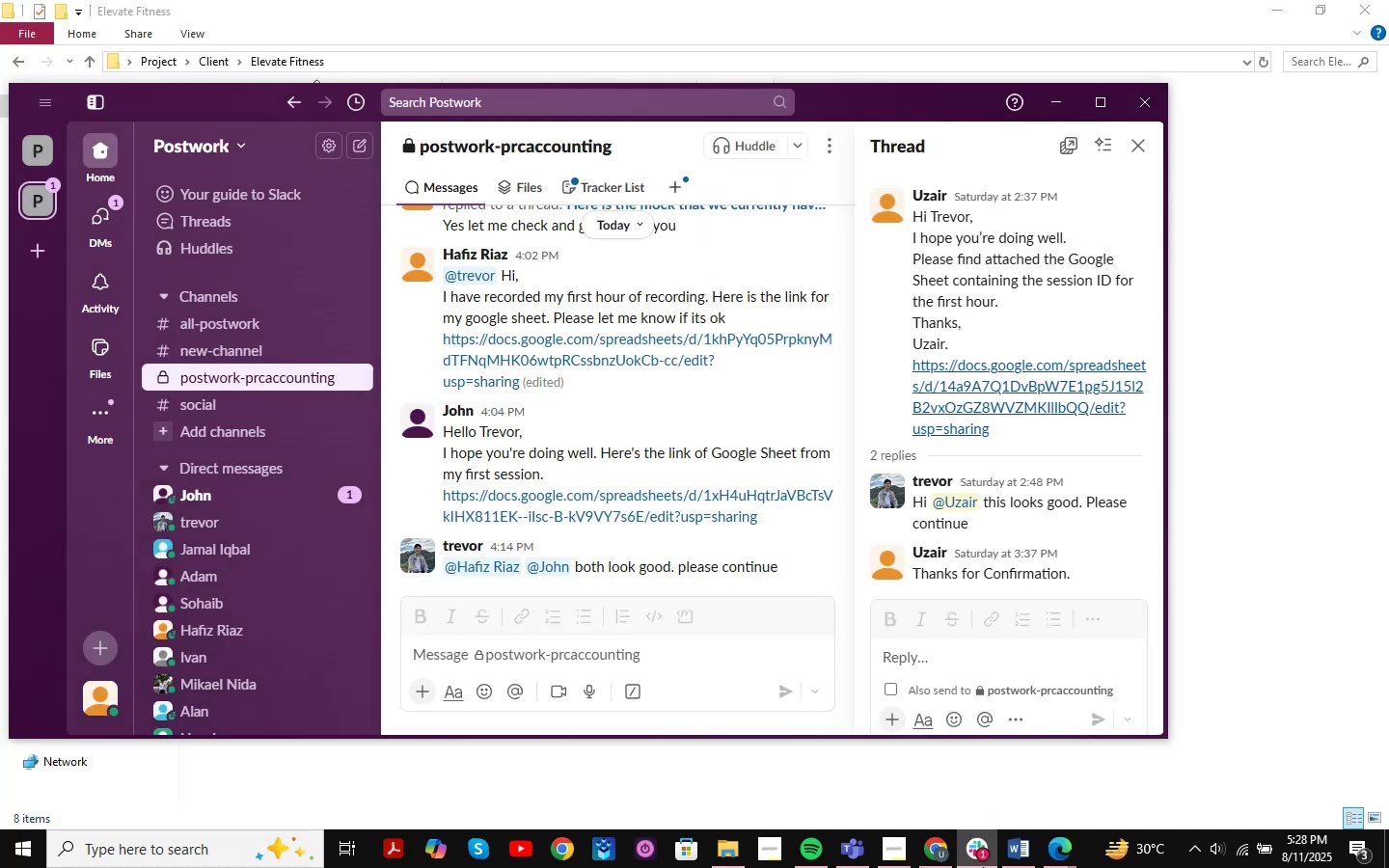 
left_click([983, 867])
 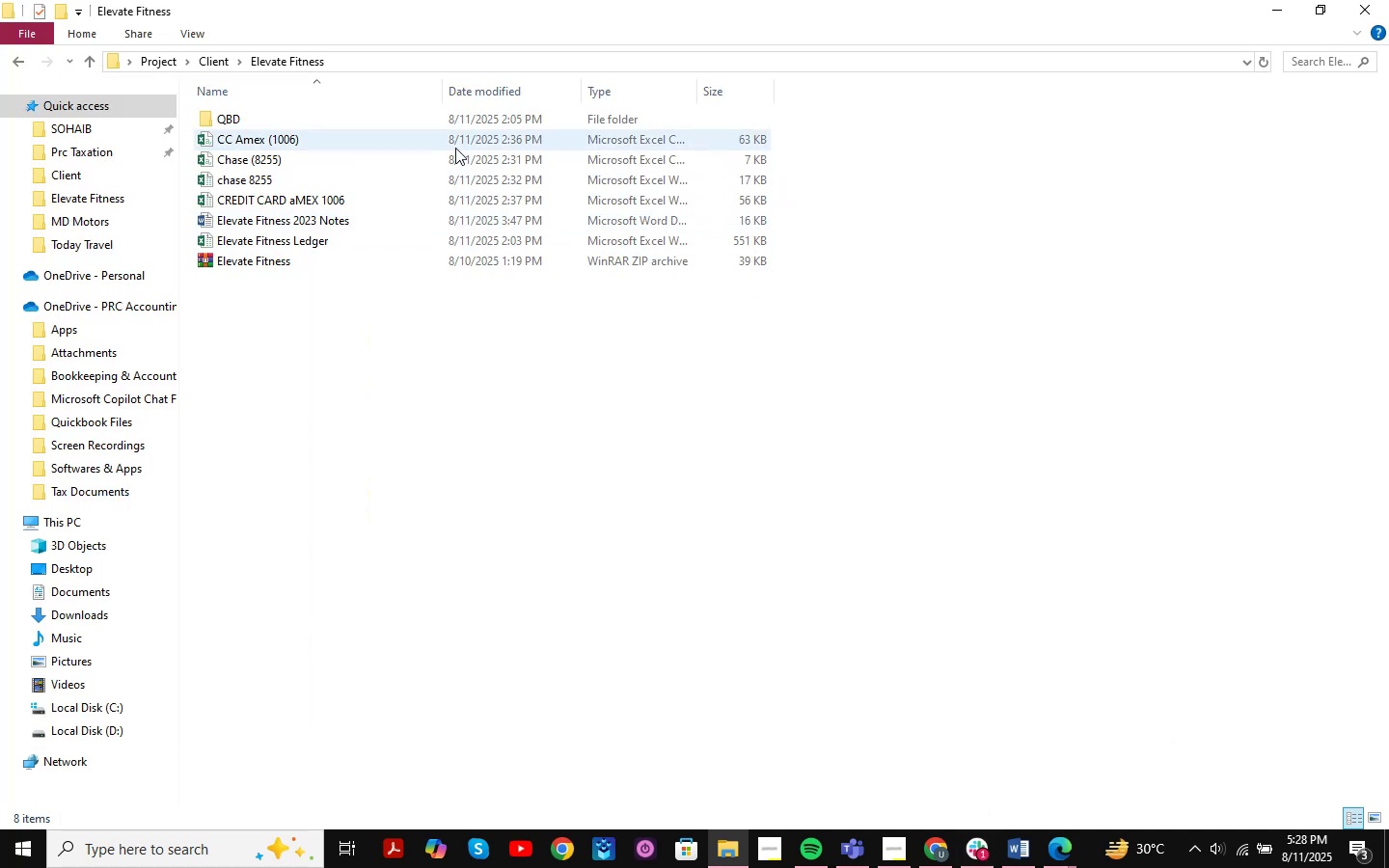 
double_click([315, 120])
 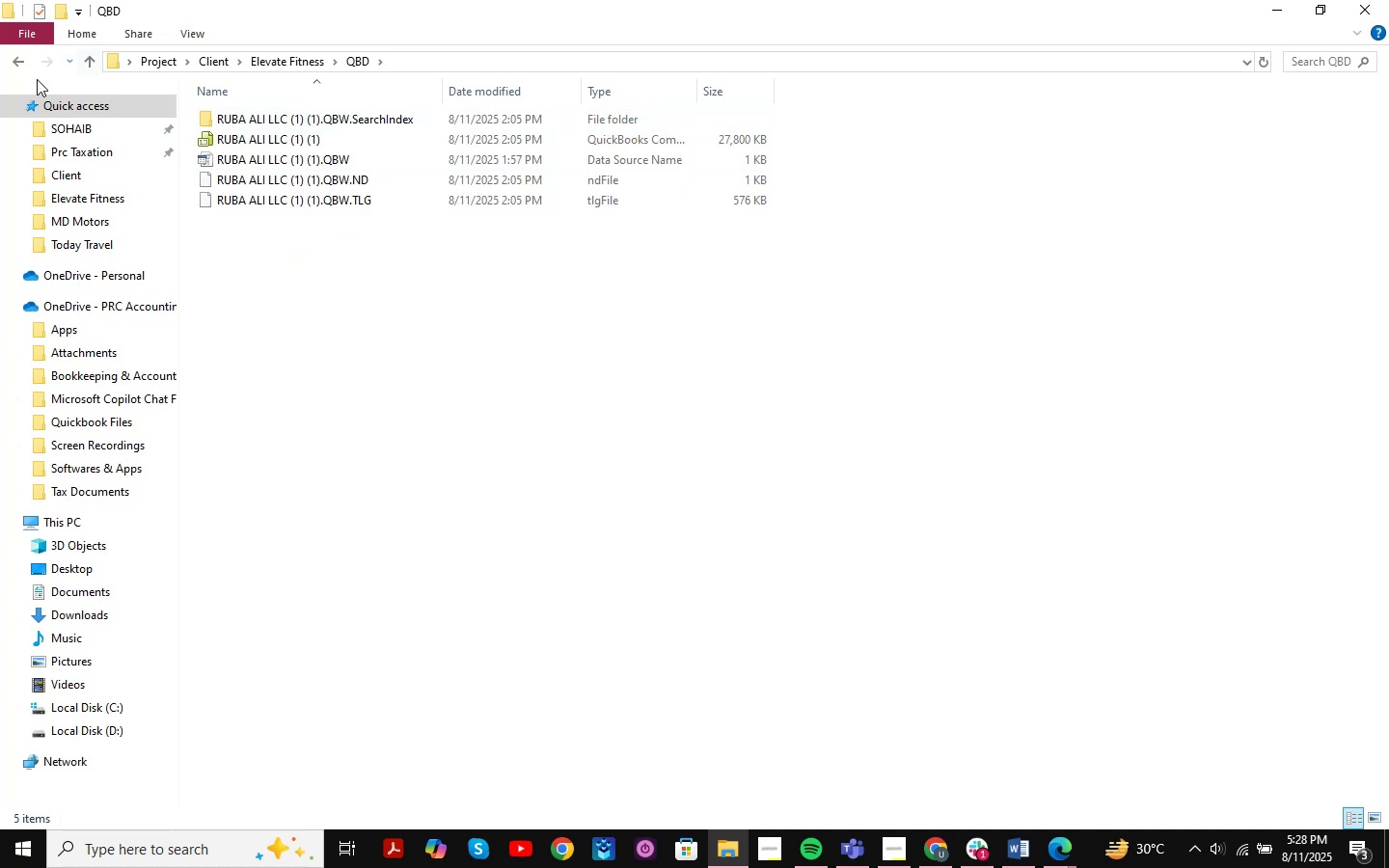 
left_click([17, 60])
 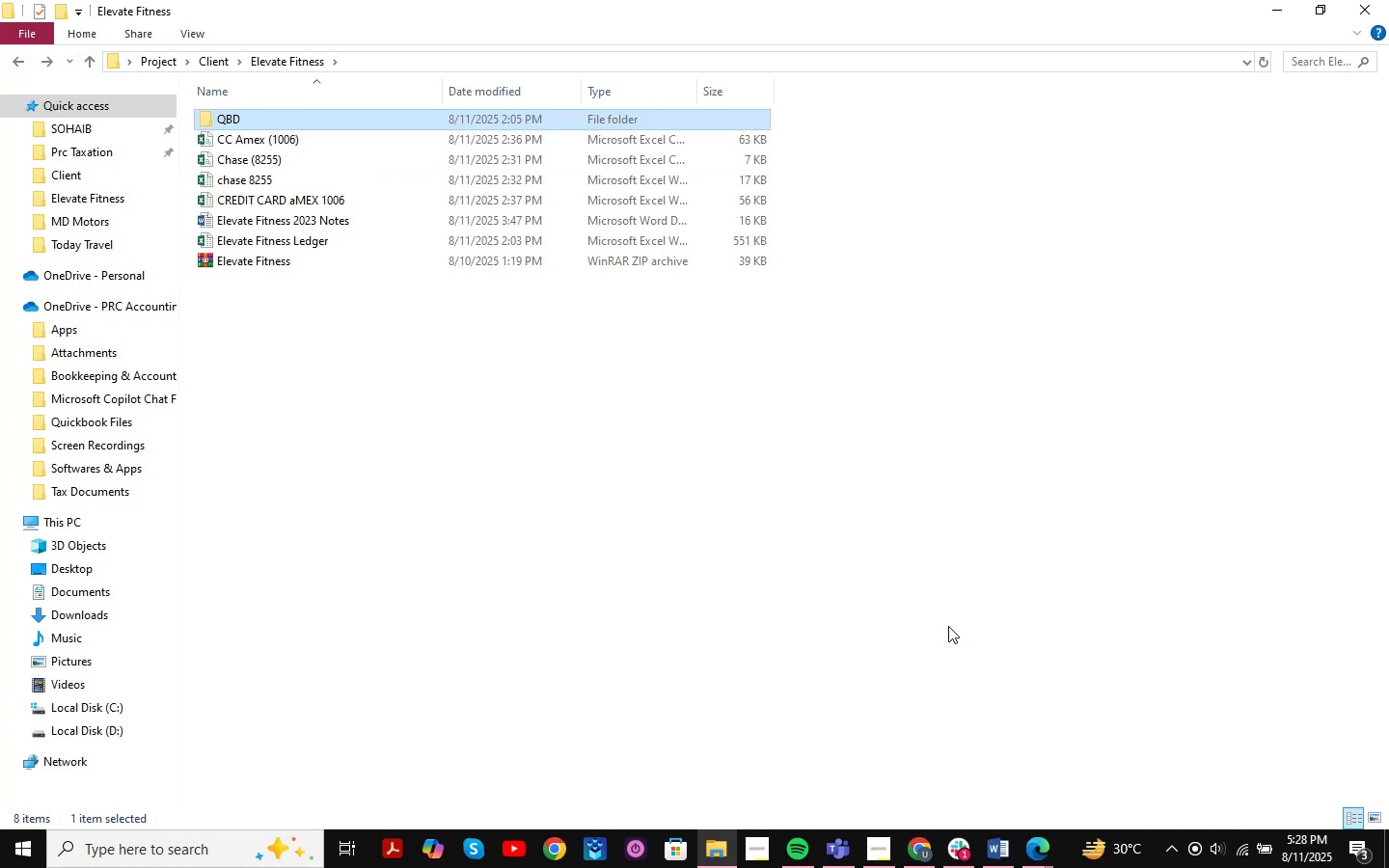 
left_click([1050, 861])
 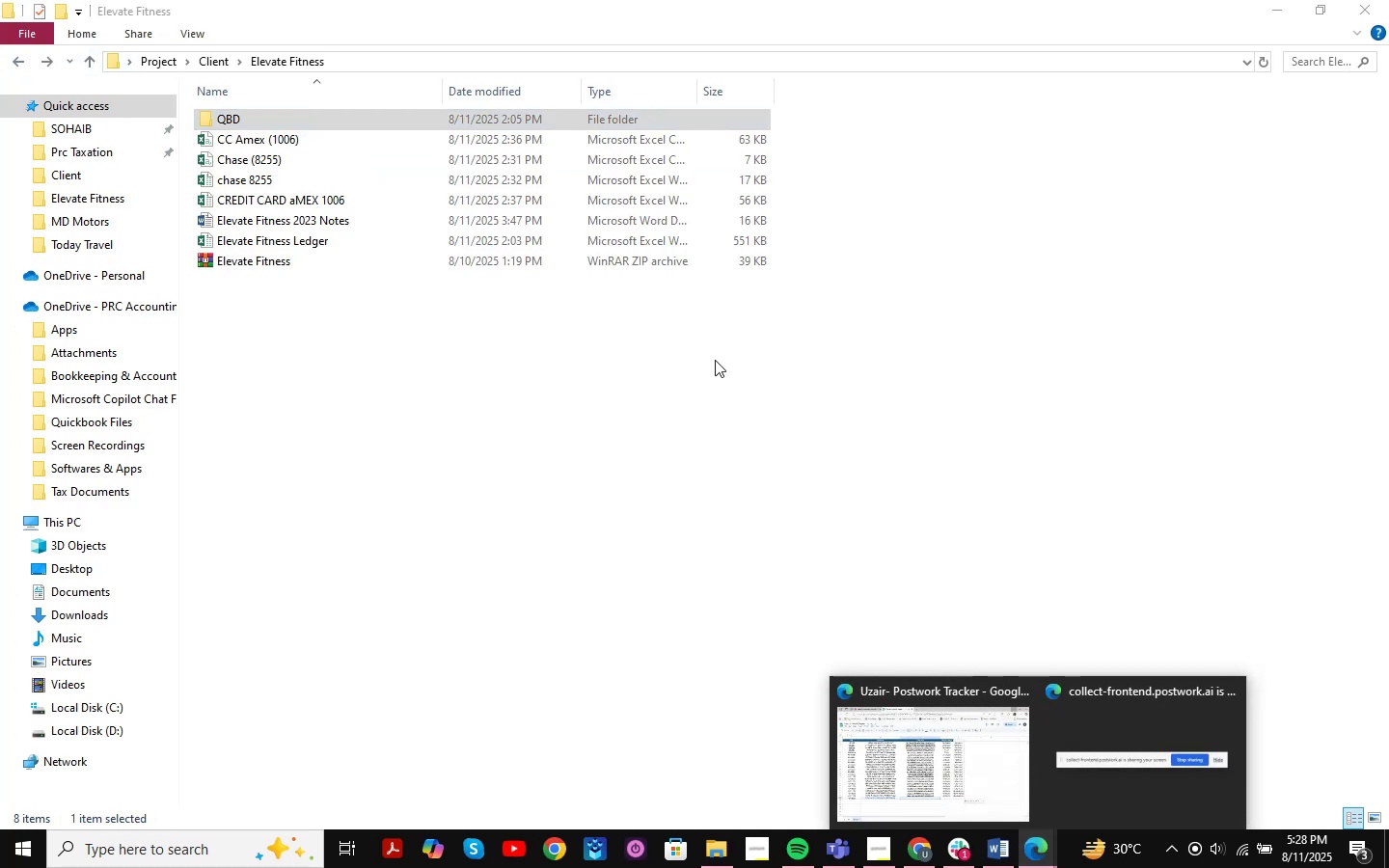 
left_click([716, 394])
 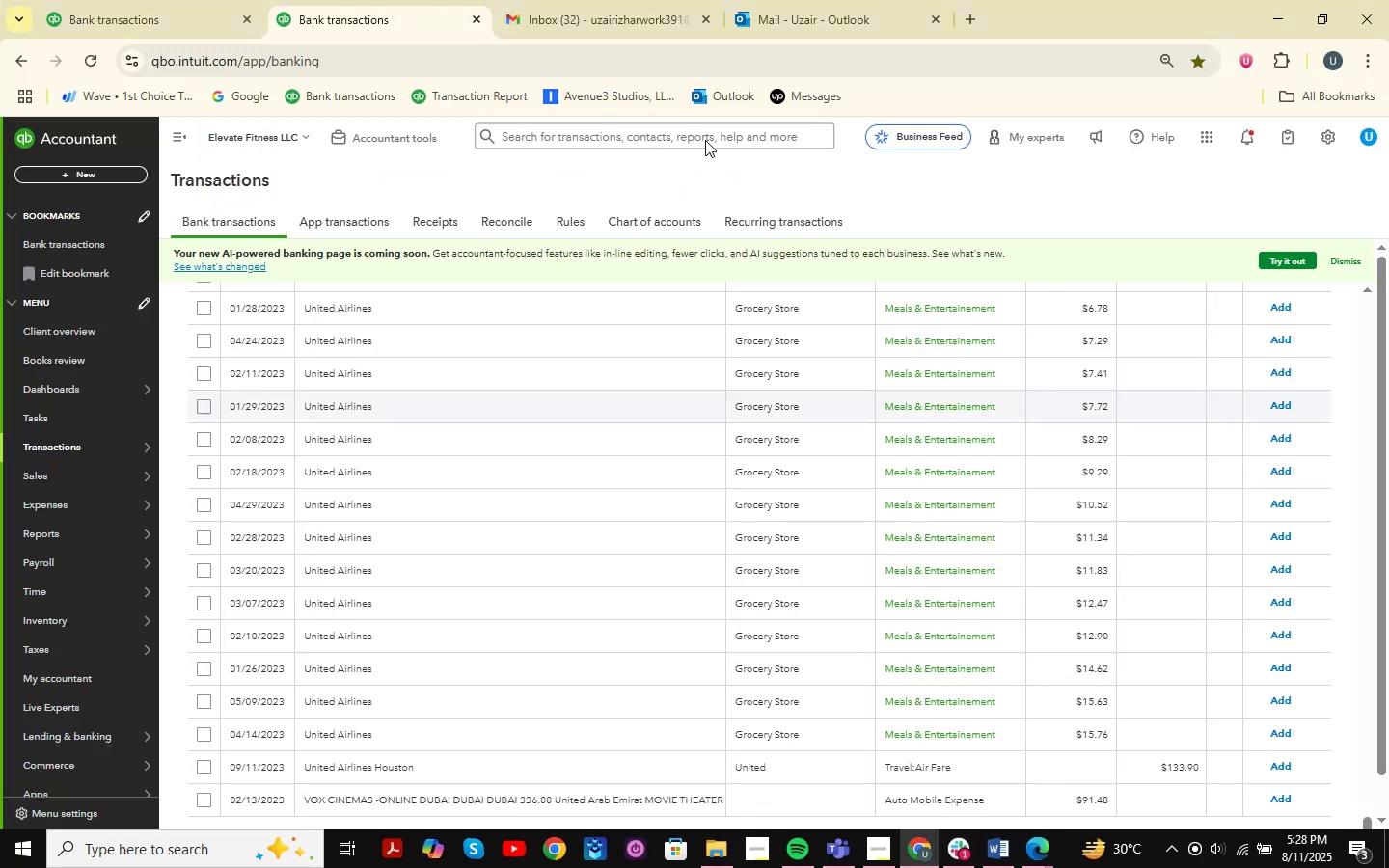 
left_click([823, 6])
 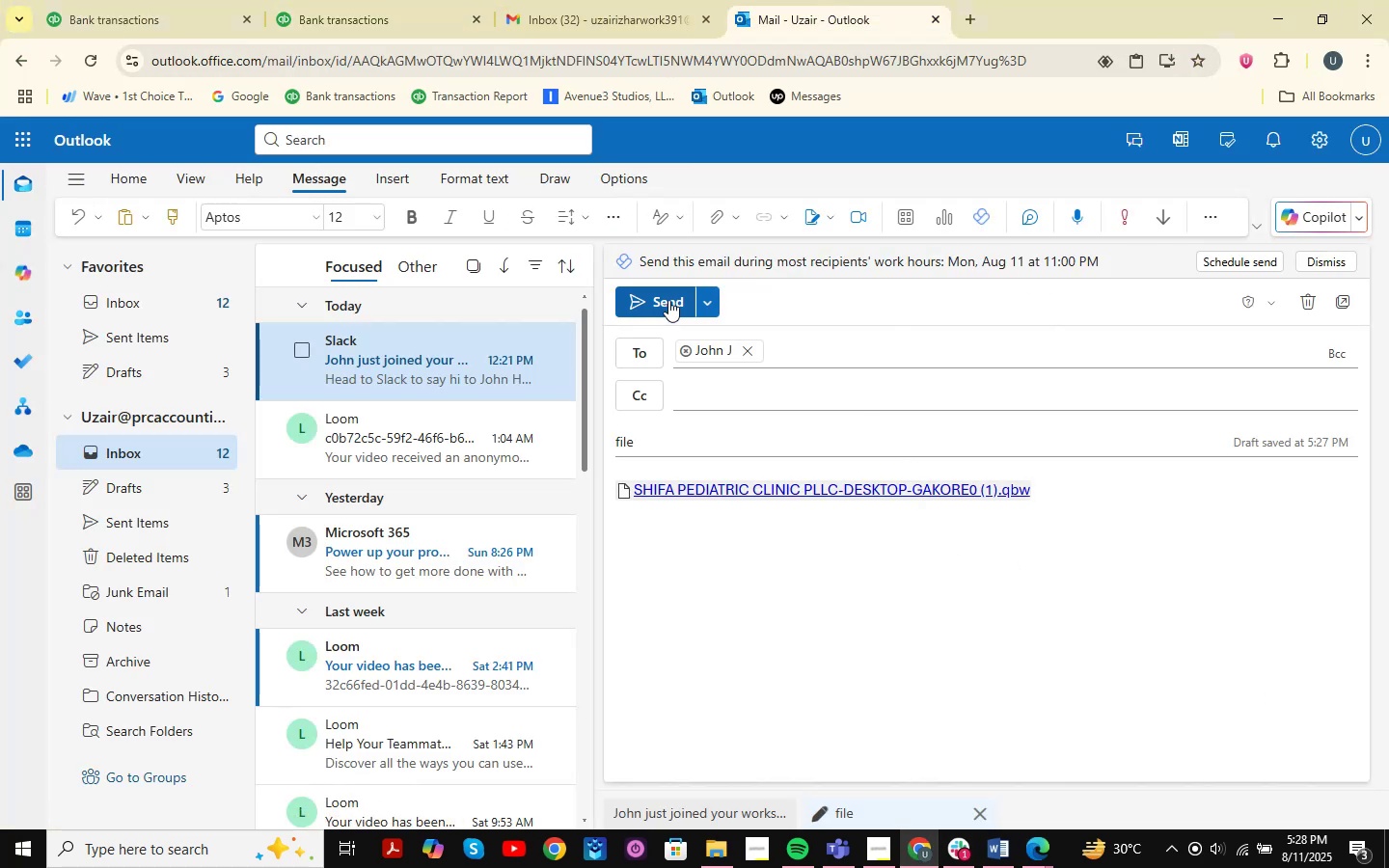 
left_click([645, 307])
 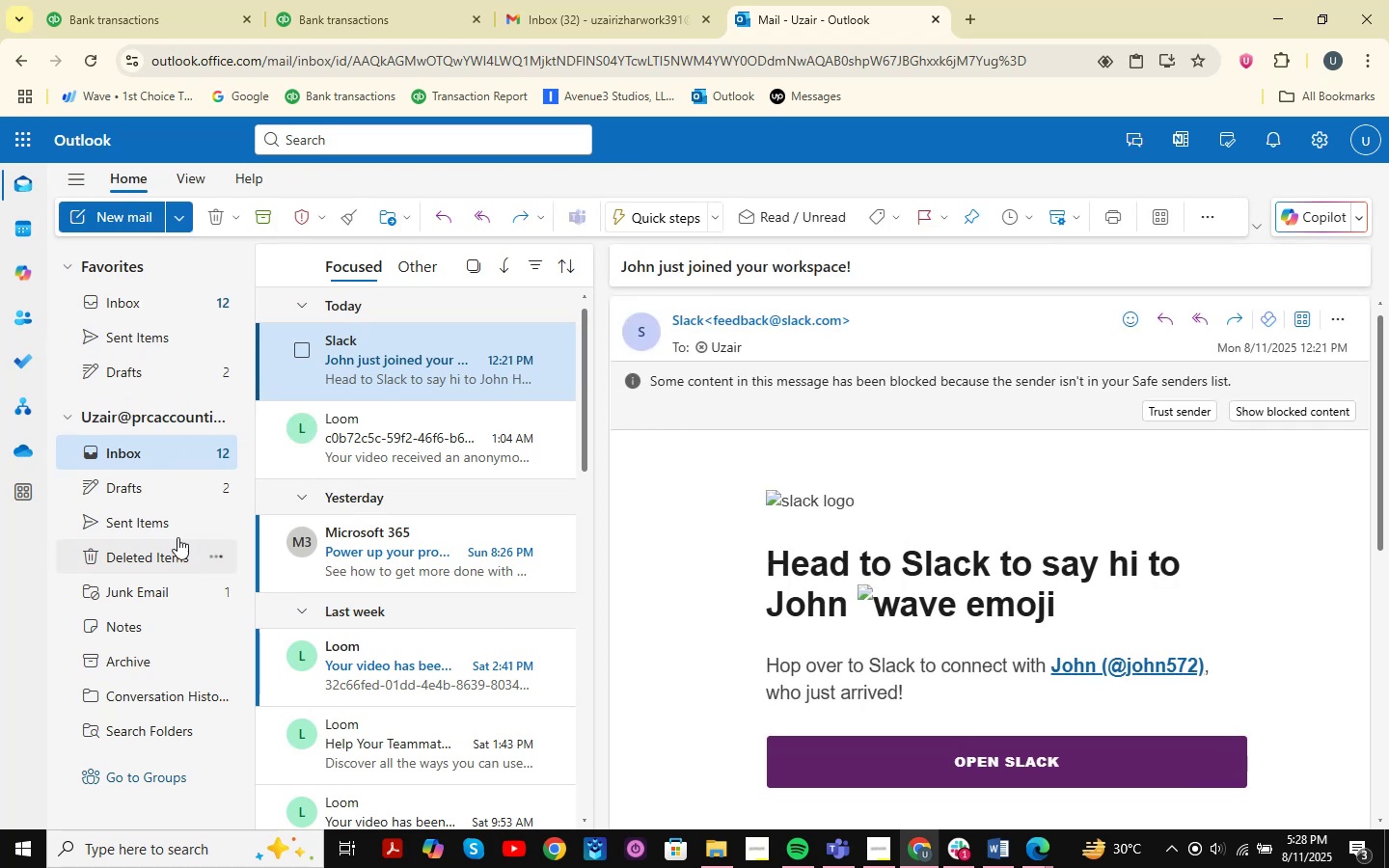 
wait(6.04)
 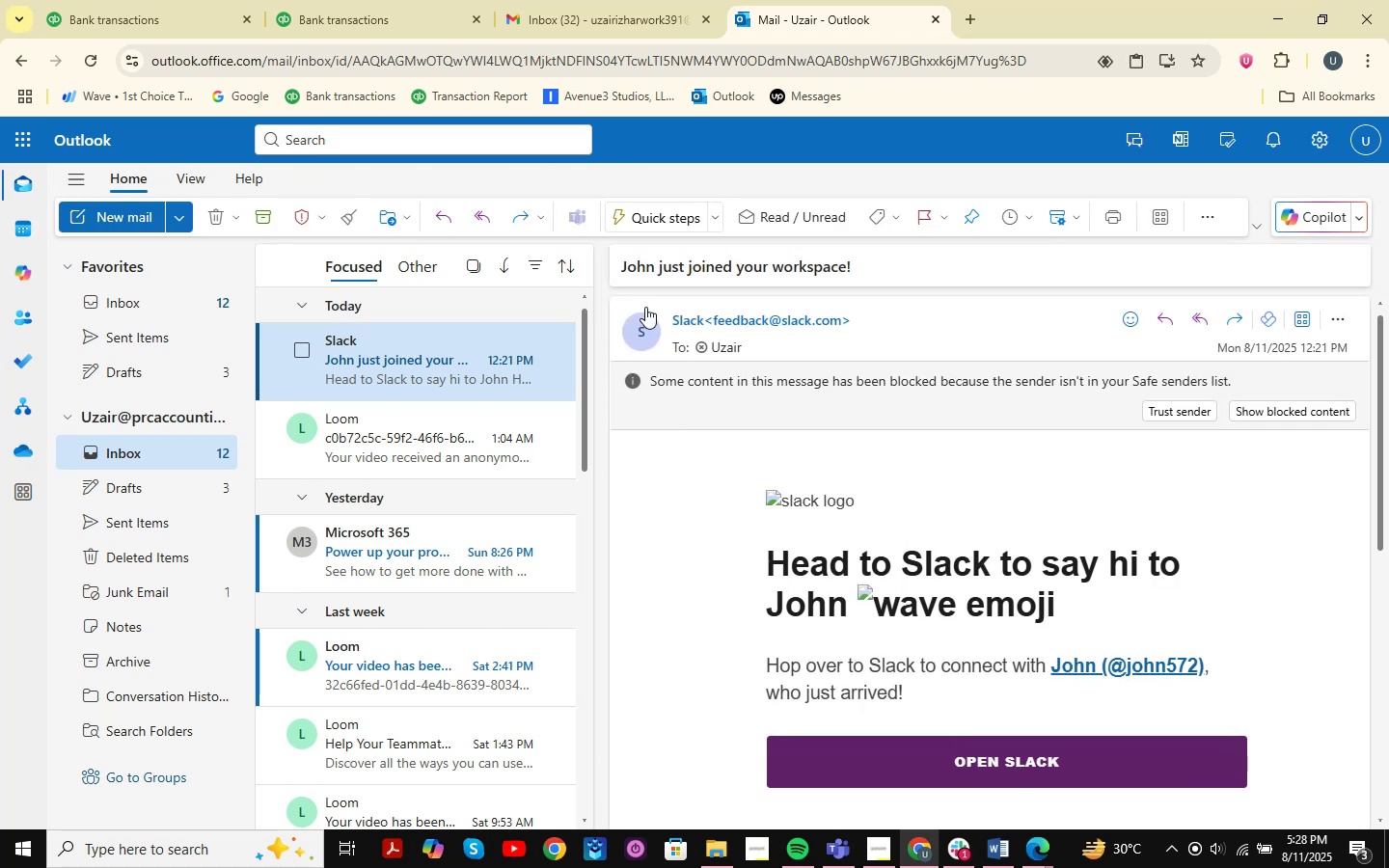 
left_click([146, 528])
 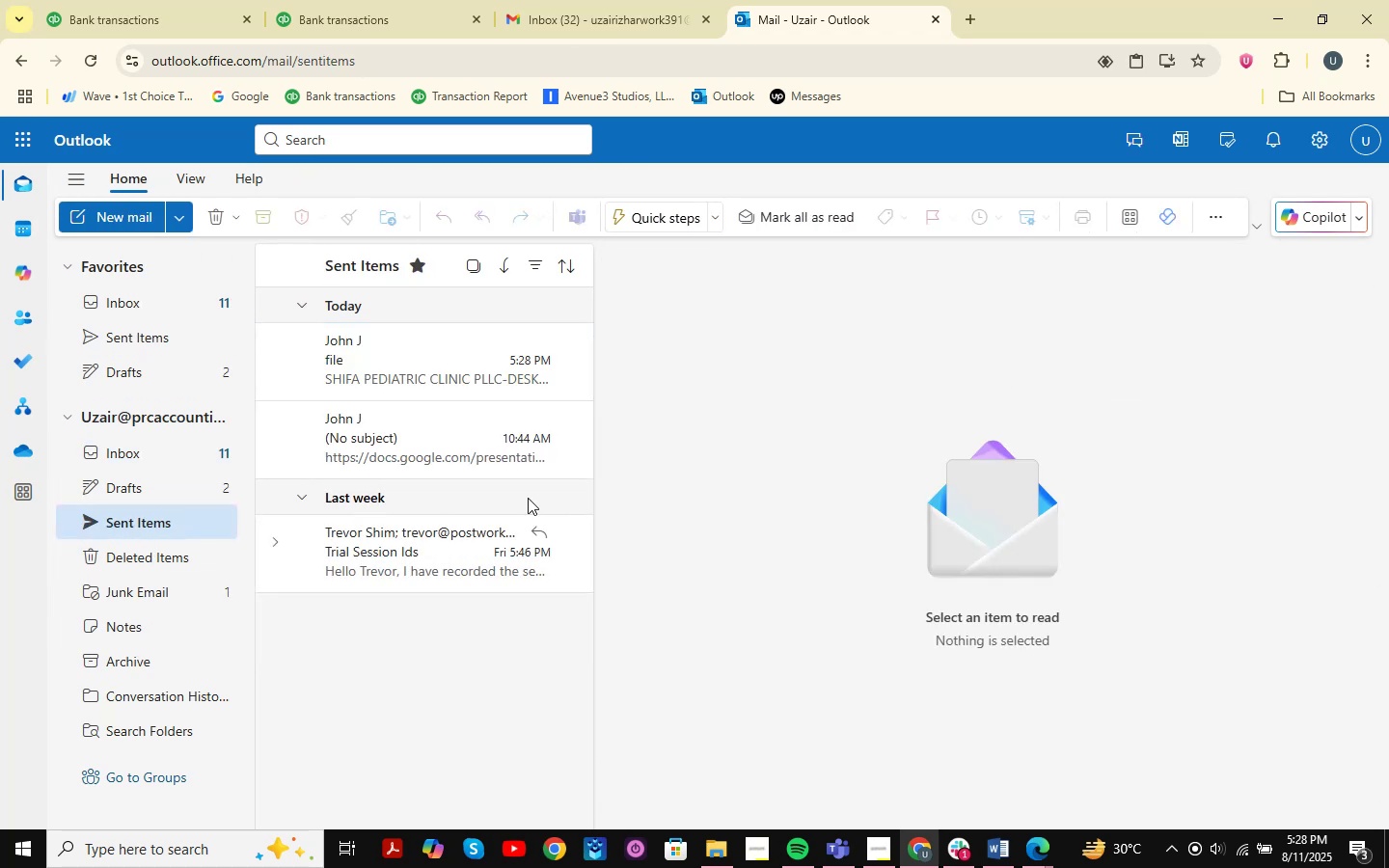 
left_click([459, 368])
 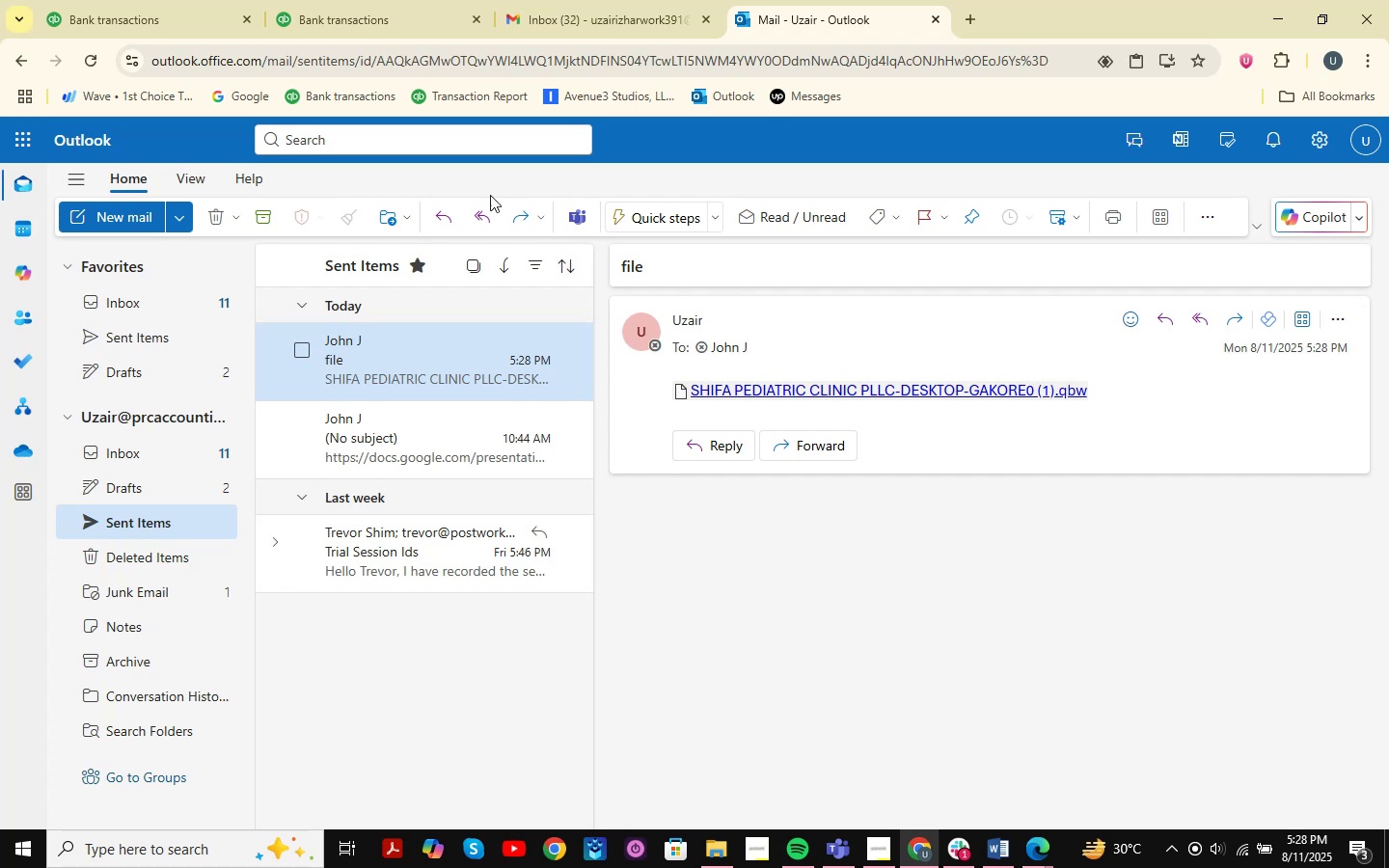 
double_click([205, 0])
 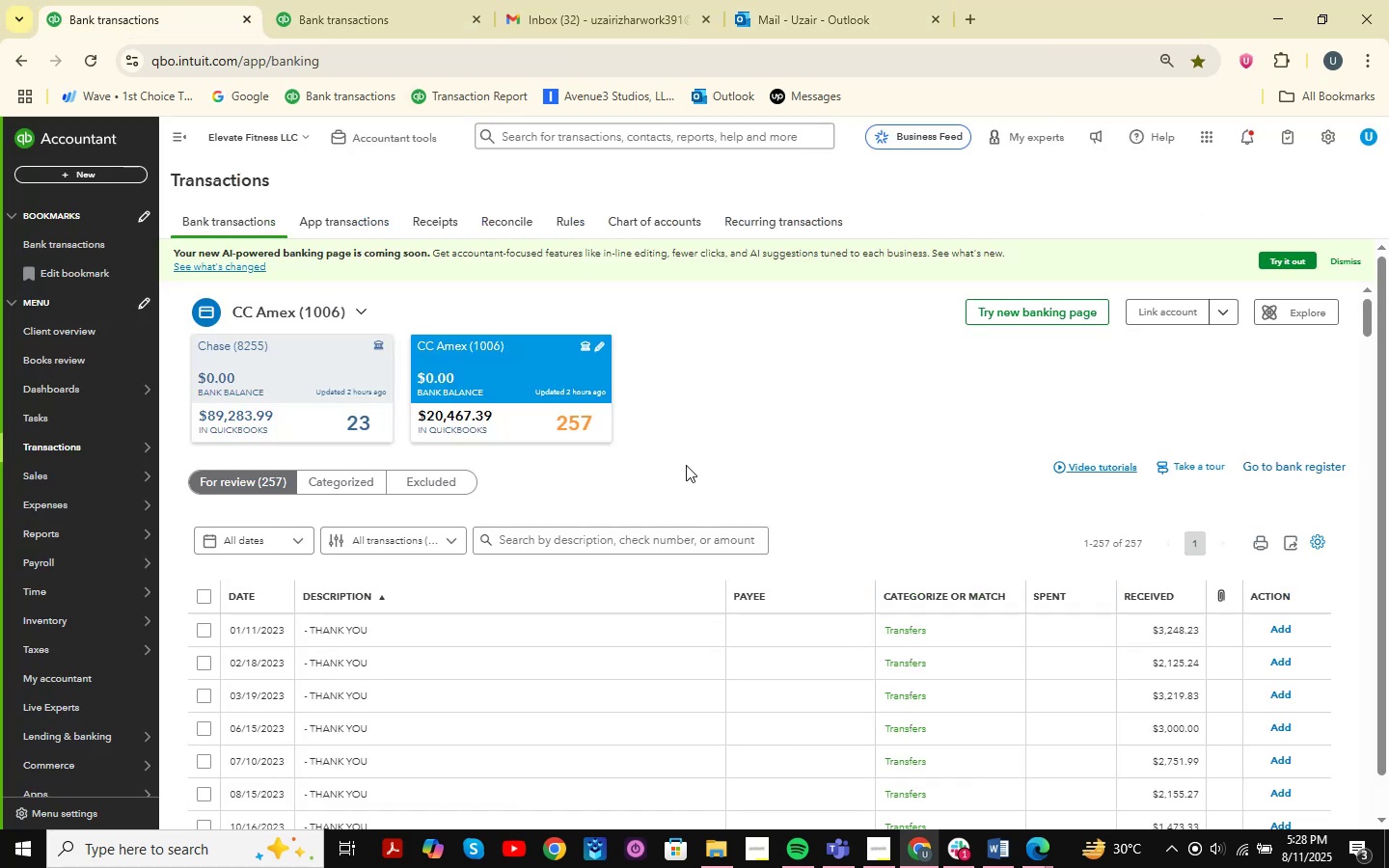 
wait(9.51)
 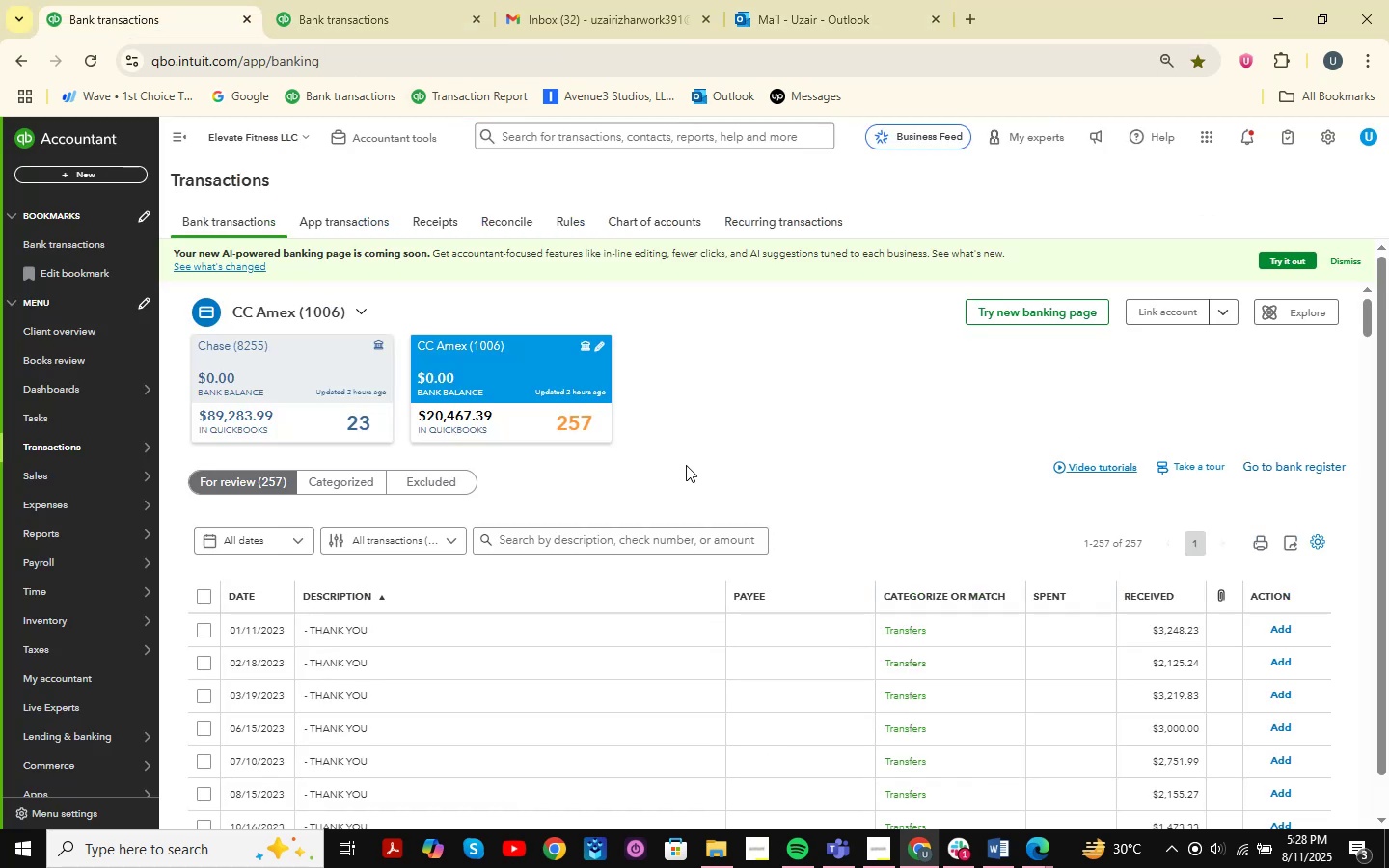 
left_click([367, 0])
 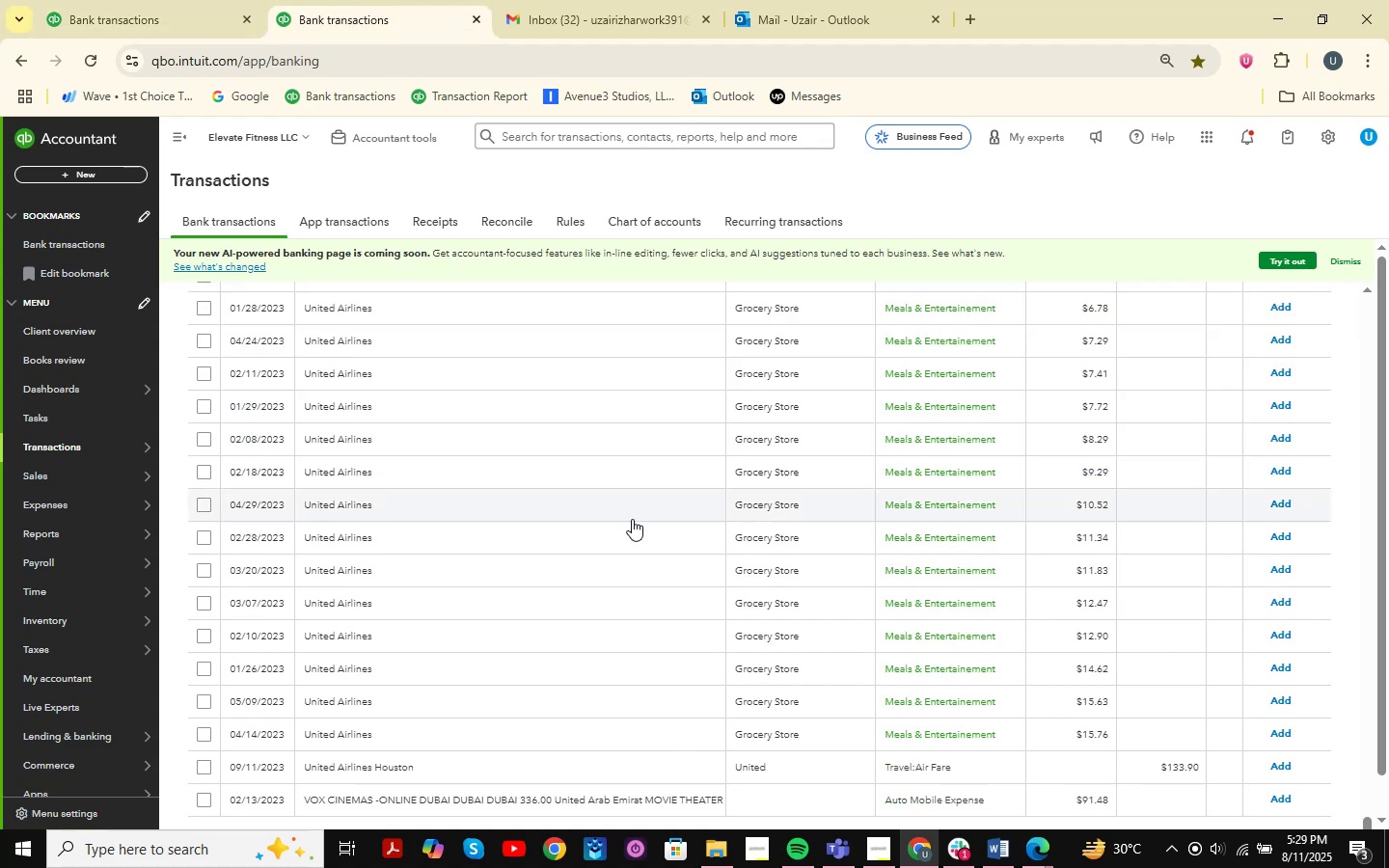 
scroll: coordinate [632, 520], scroll_direction: up, amount: 96.0
 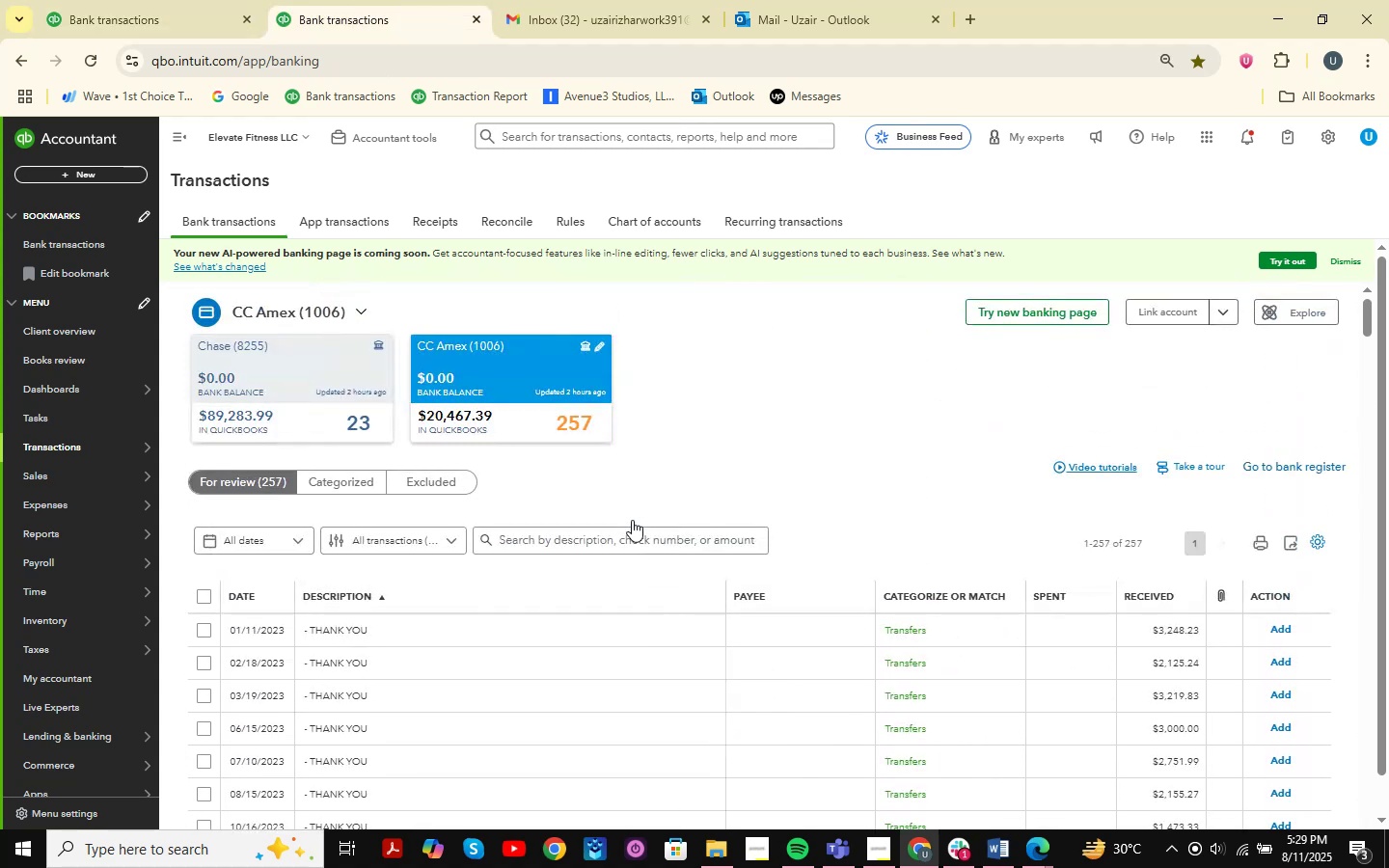 
scroll: coordinate [1098, 481], scroll_direction: down, amount: 52.0
 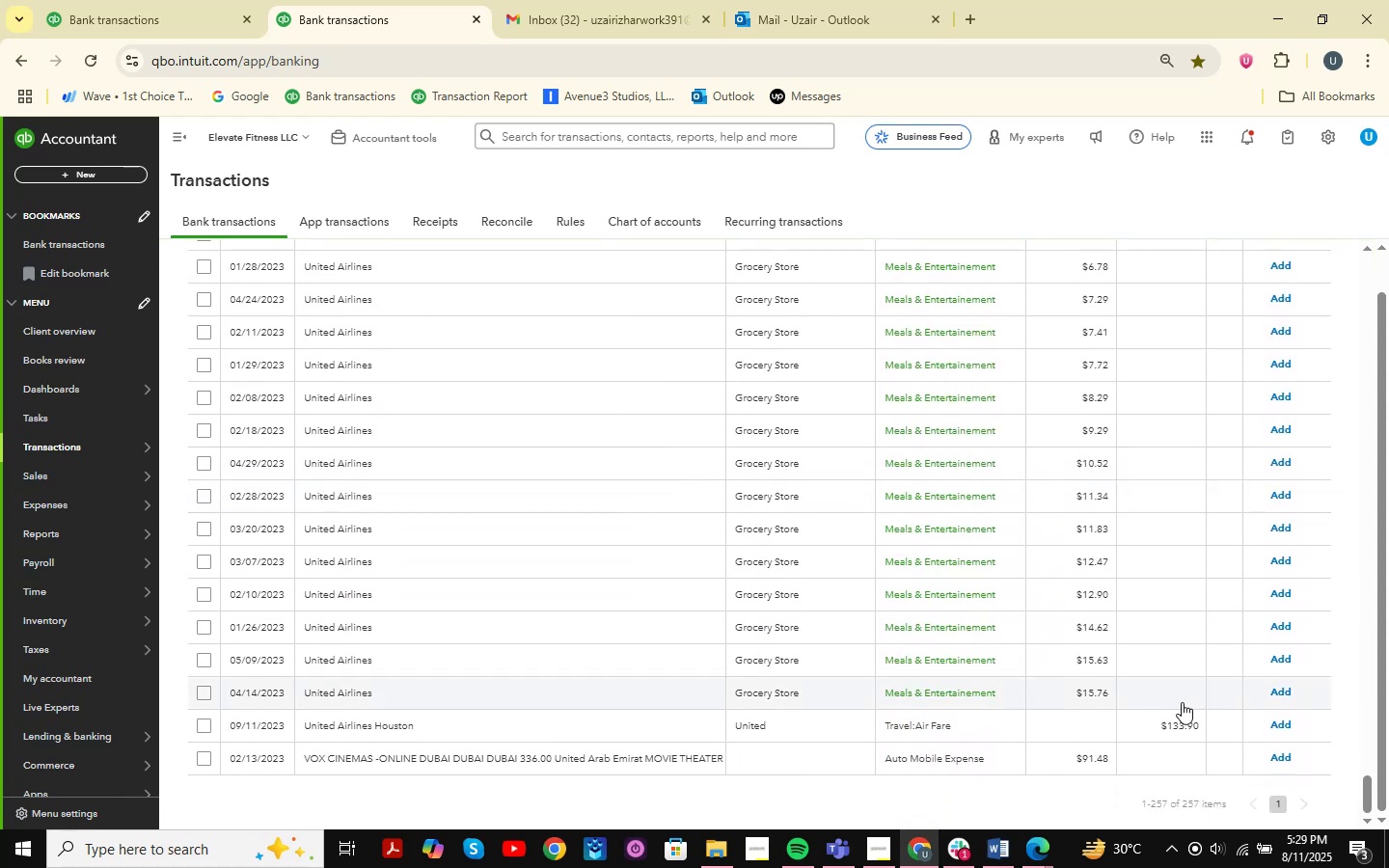 
scroll: coordinate [1179, 585], scroll_direction: up, amount: 15.0
 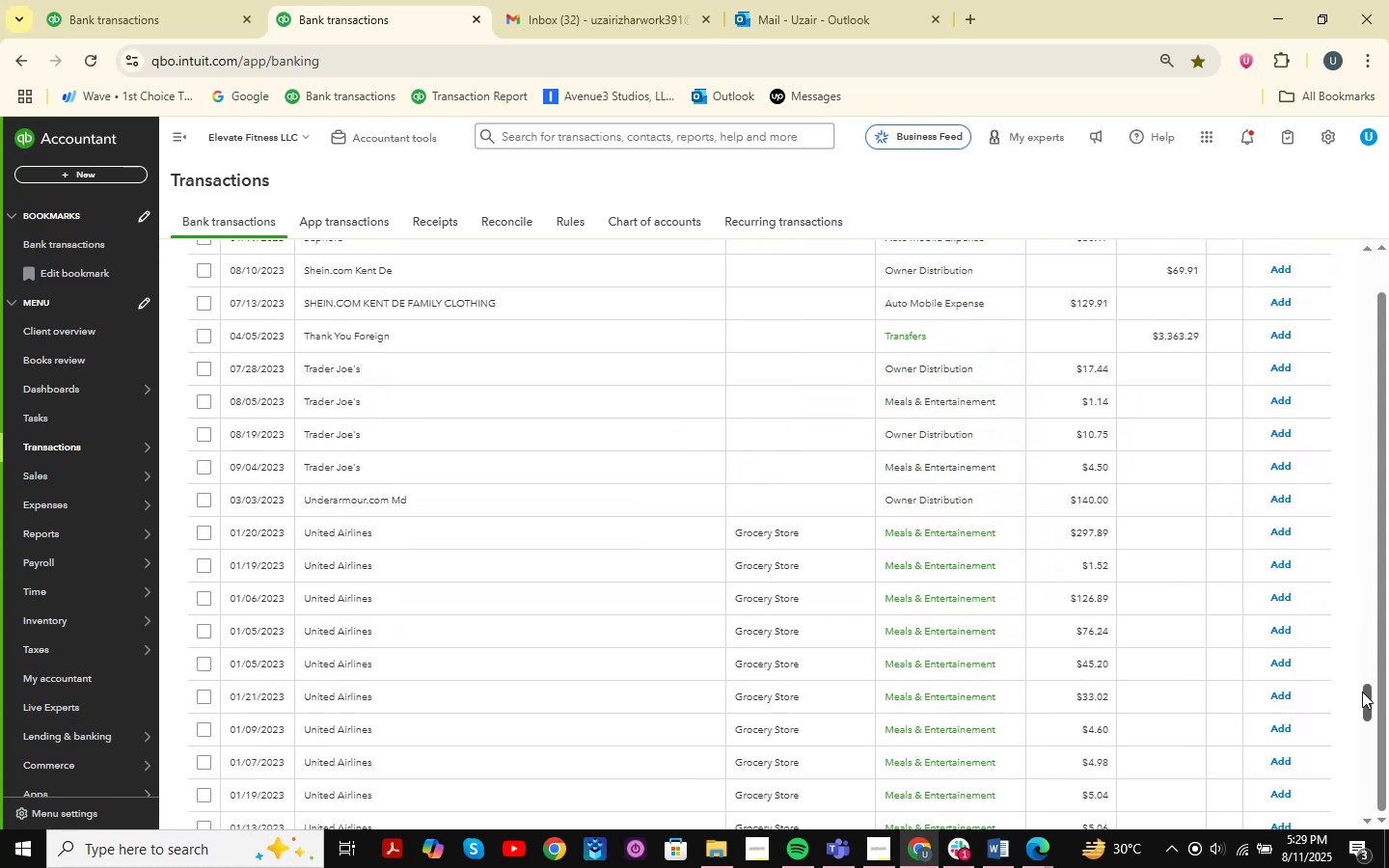 
left_click_drag(start_coordinate=[1366, 703], to_coordinate=[1356, 289])
 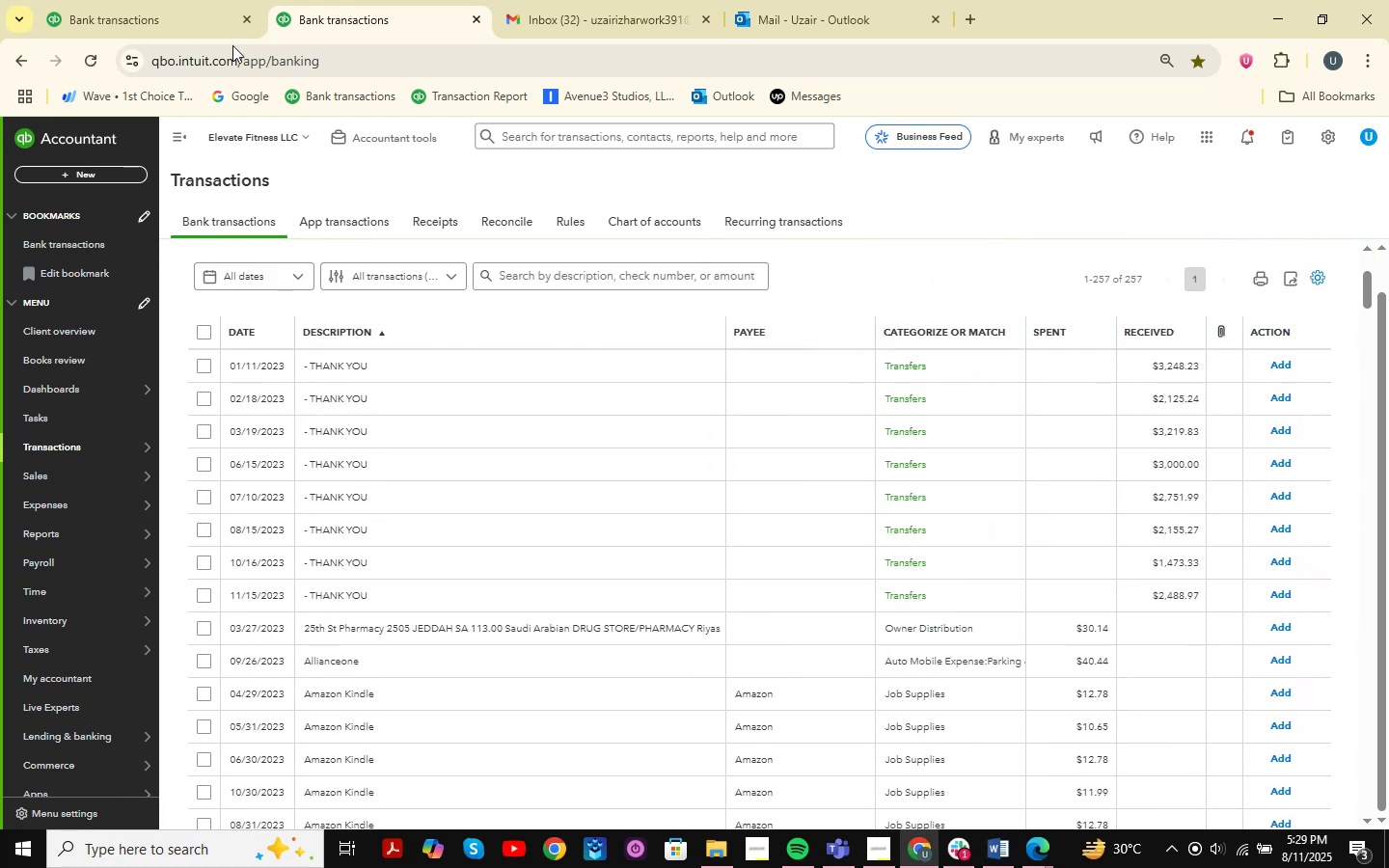 
left_click([153, 0])
 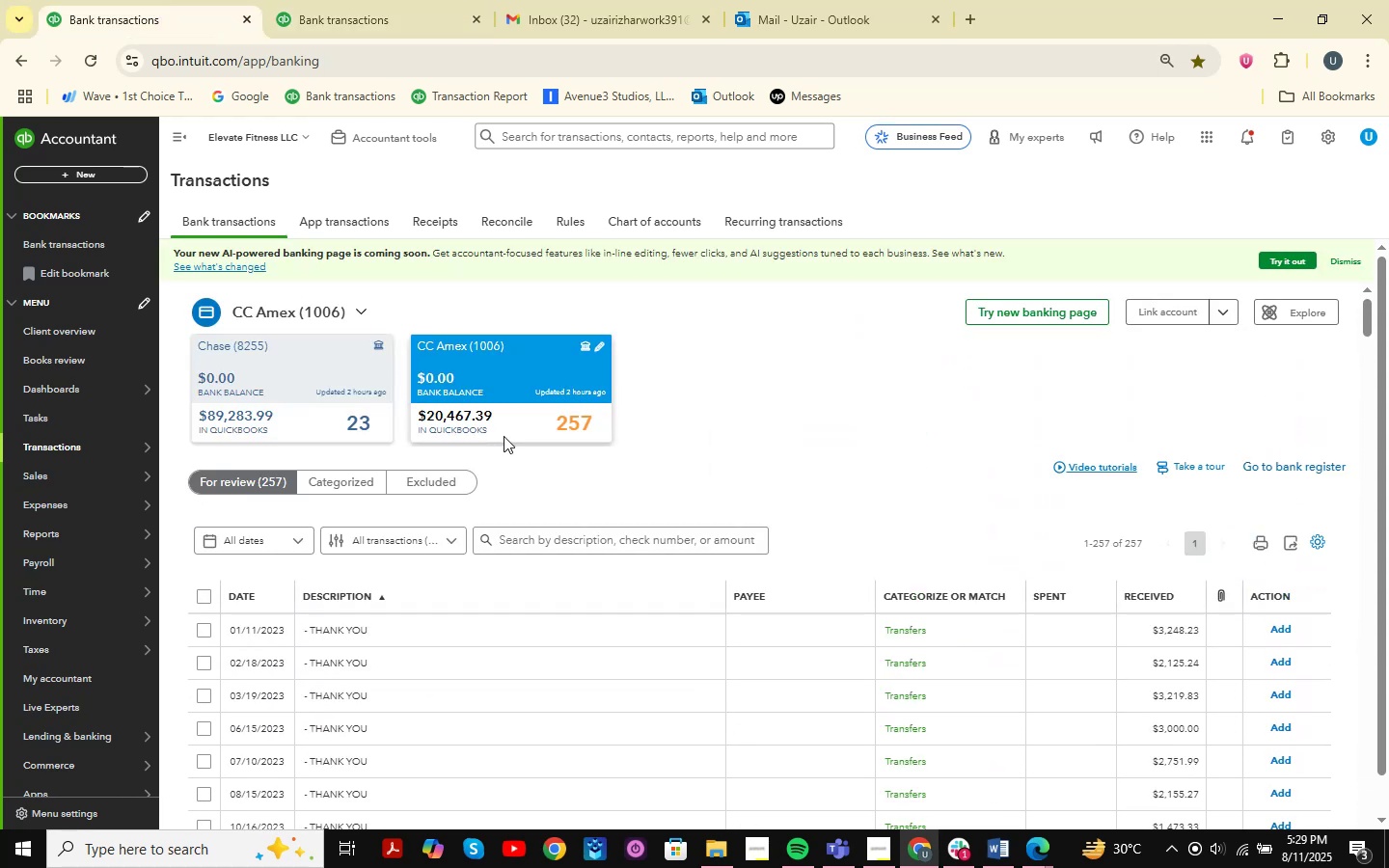 
scroll: coordinate [558, 480], scroll_direction: down, amount: 49.0
 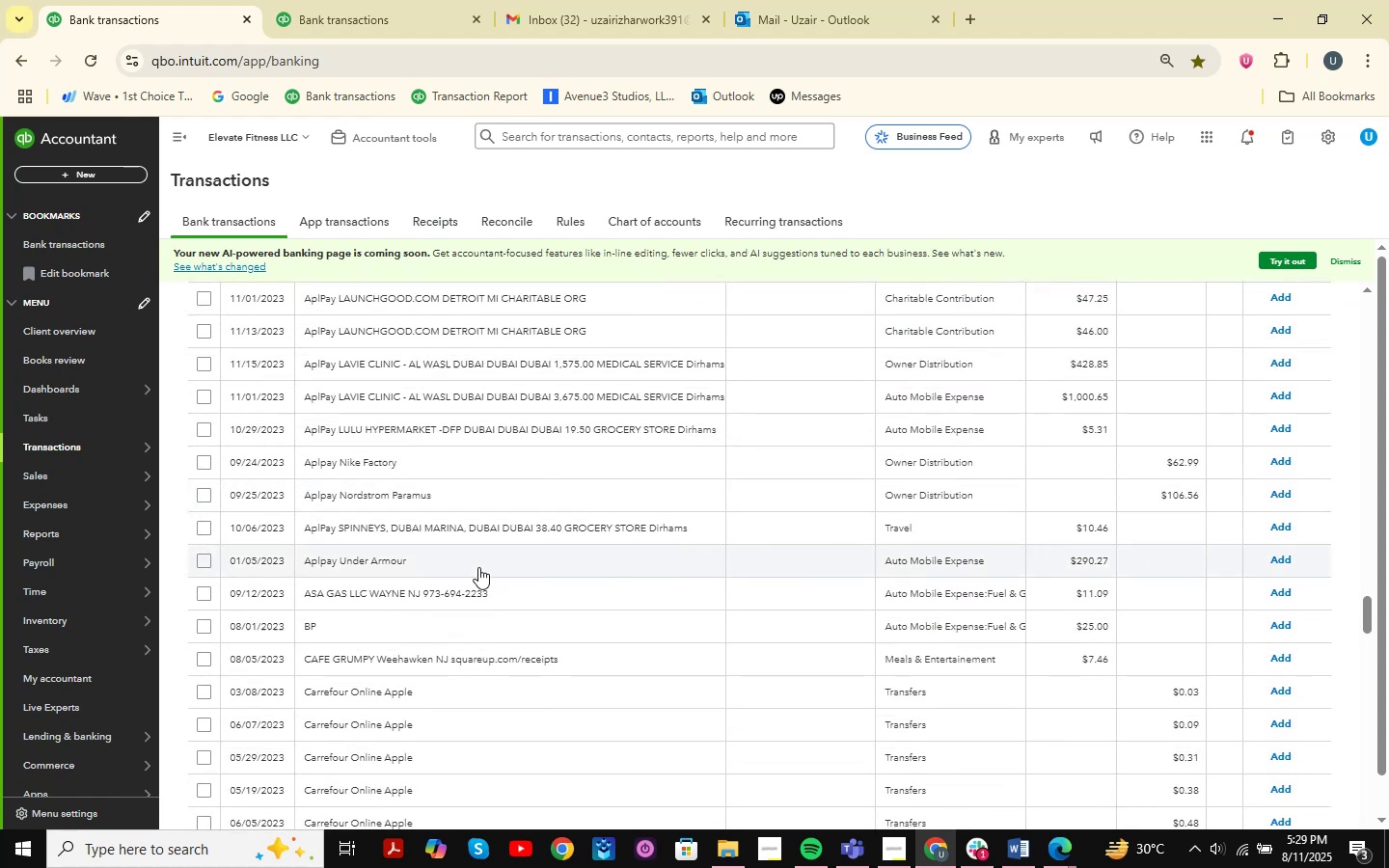 
scroll: coordinate [416, 454], scroll_direction: up, amount: 45.0
 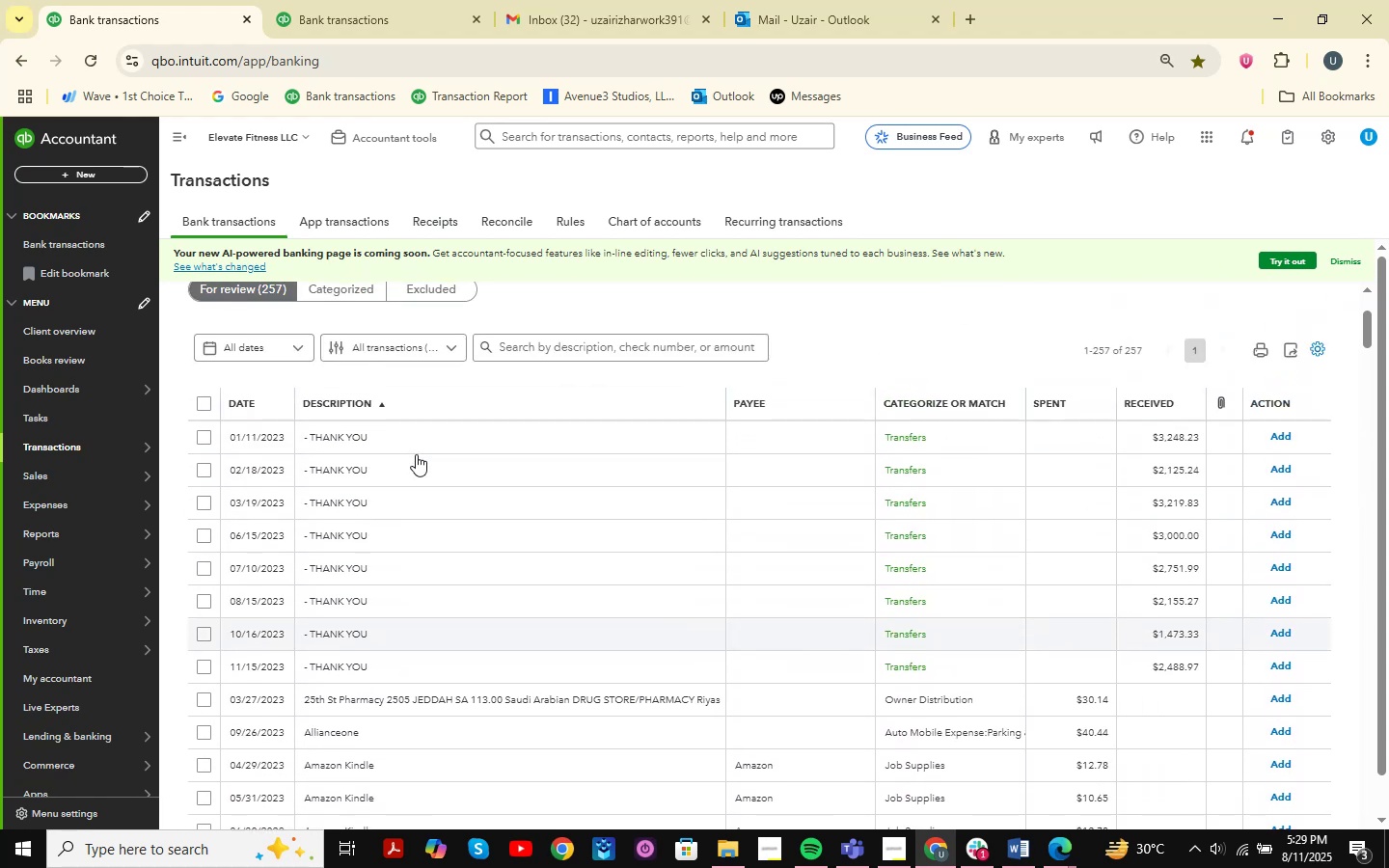 
scroll: coordinate [416, 454], scroll_direction: down, amount: 3.0
 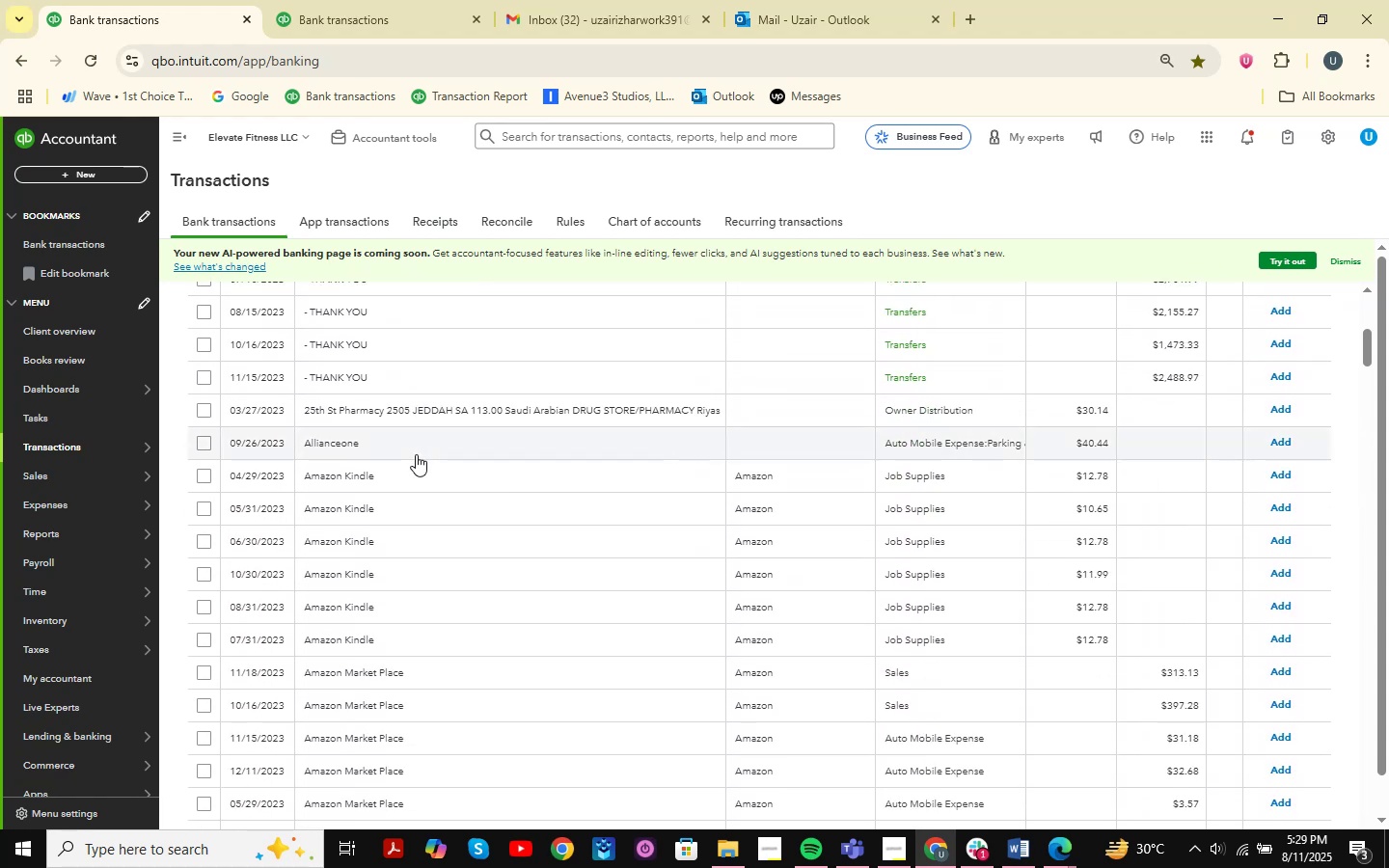 
left_click([341, 471])
 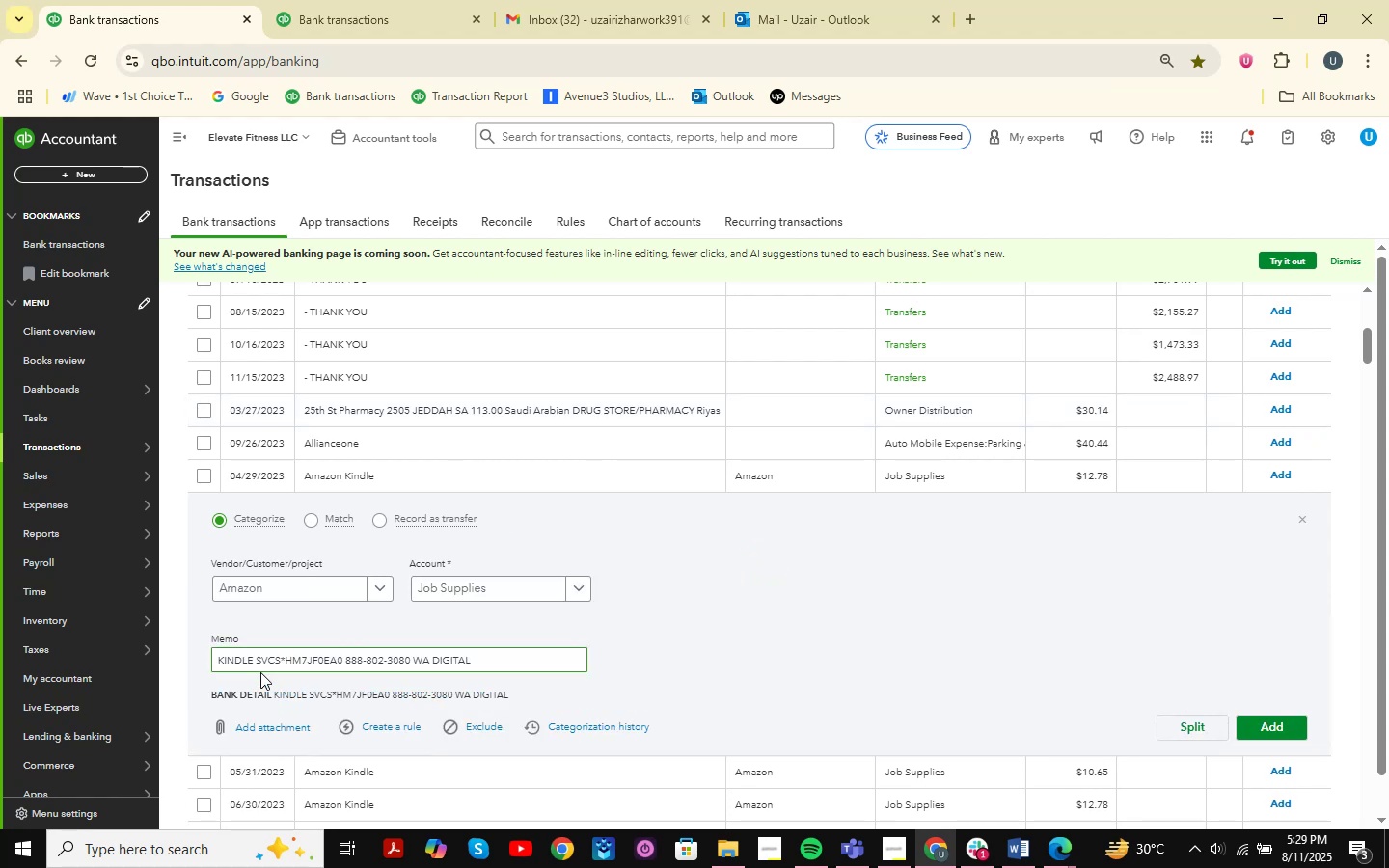 
left_click_drag(start_coordinate=[255, 664], to_coordinate=[280, 669])
 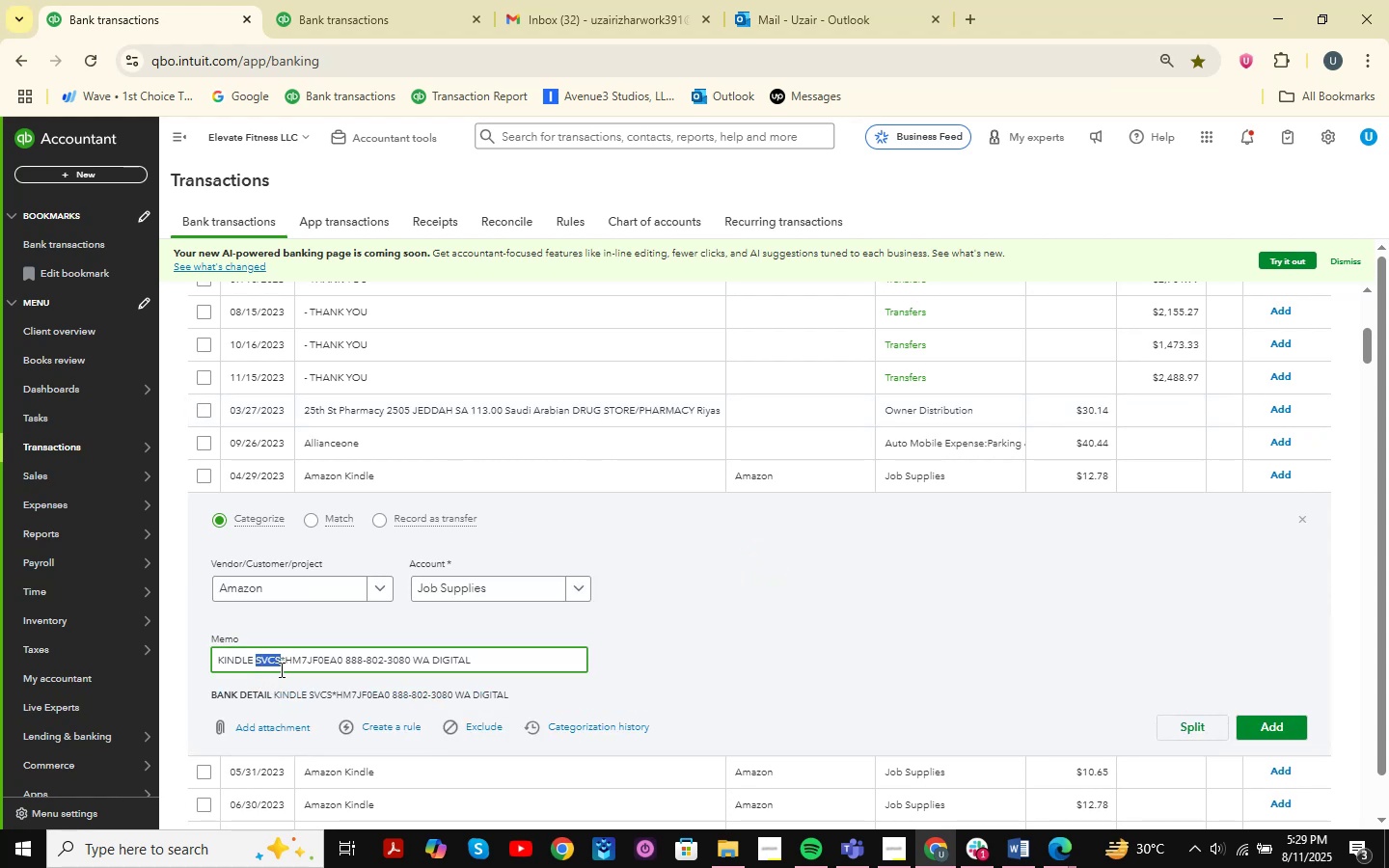 
key(Control+C)
 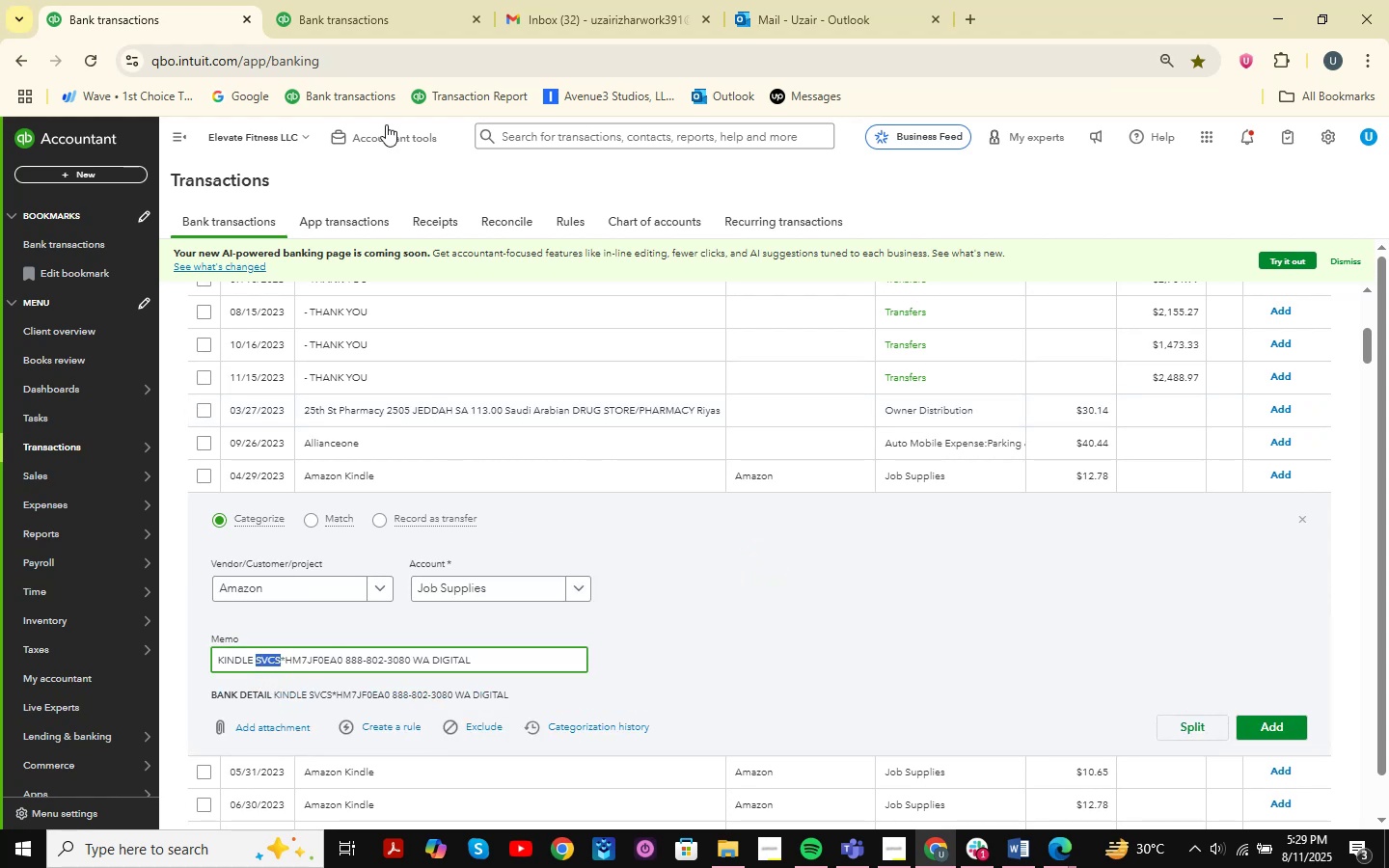 
left_click([361, 0])
 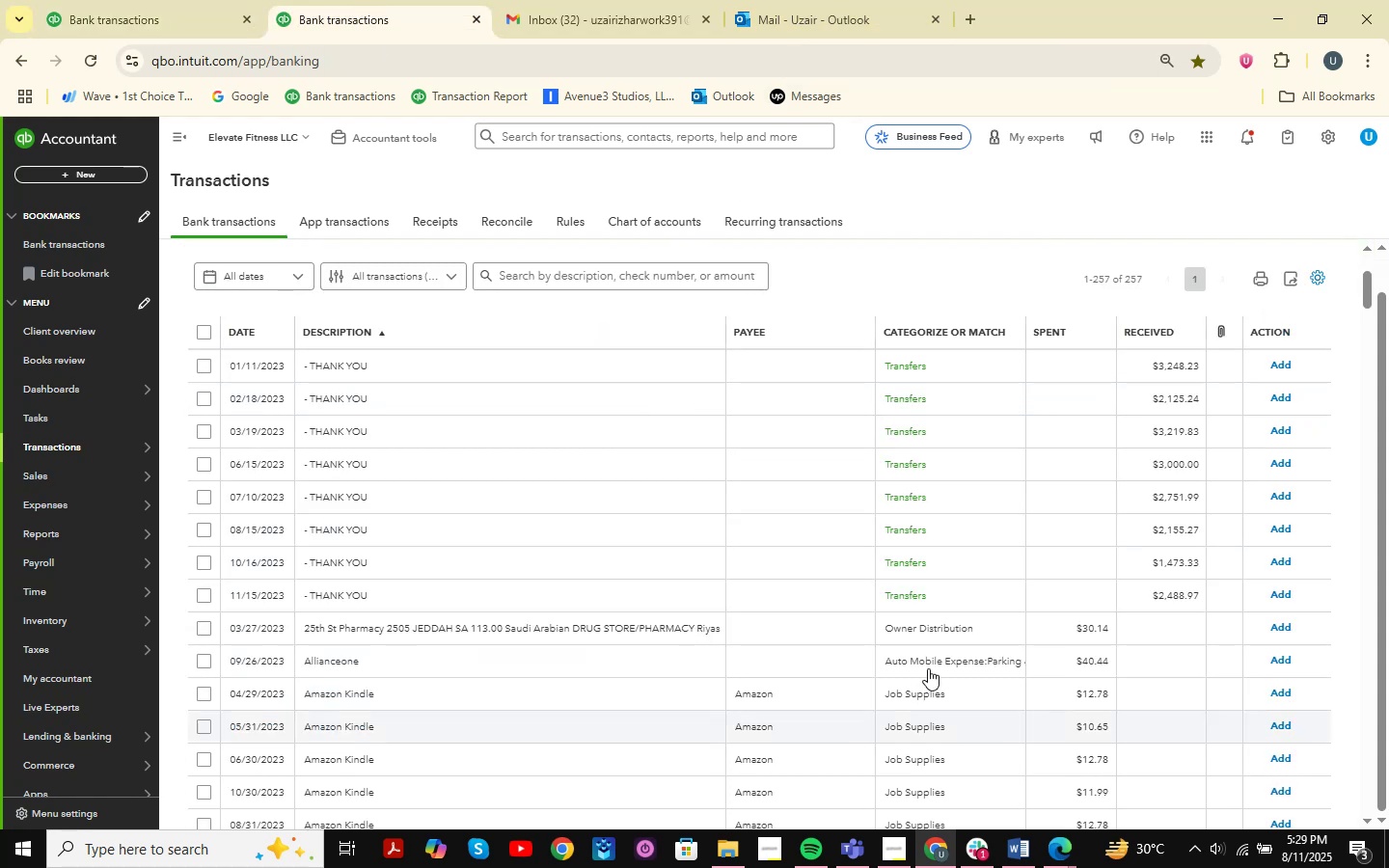 
left_click([1014, 848])
 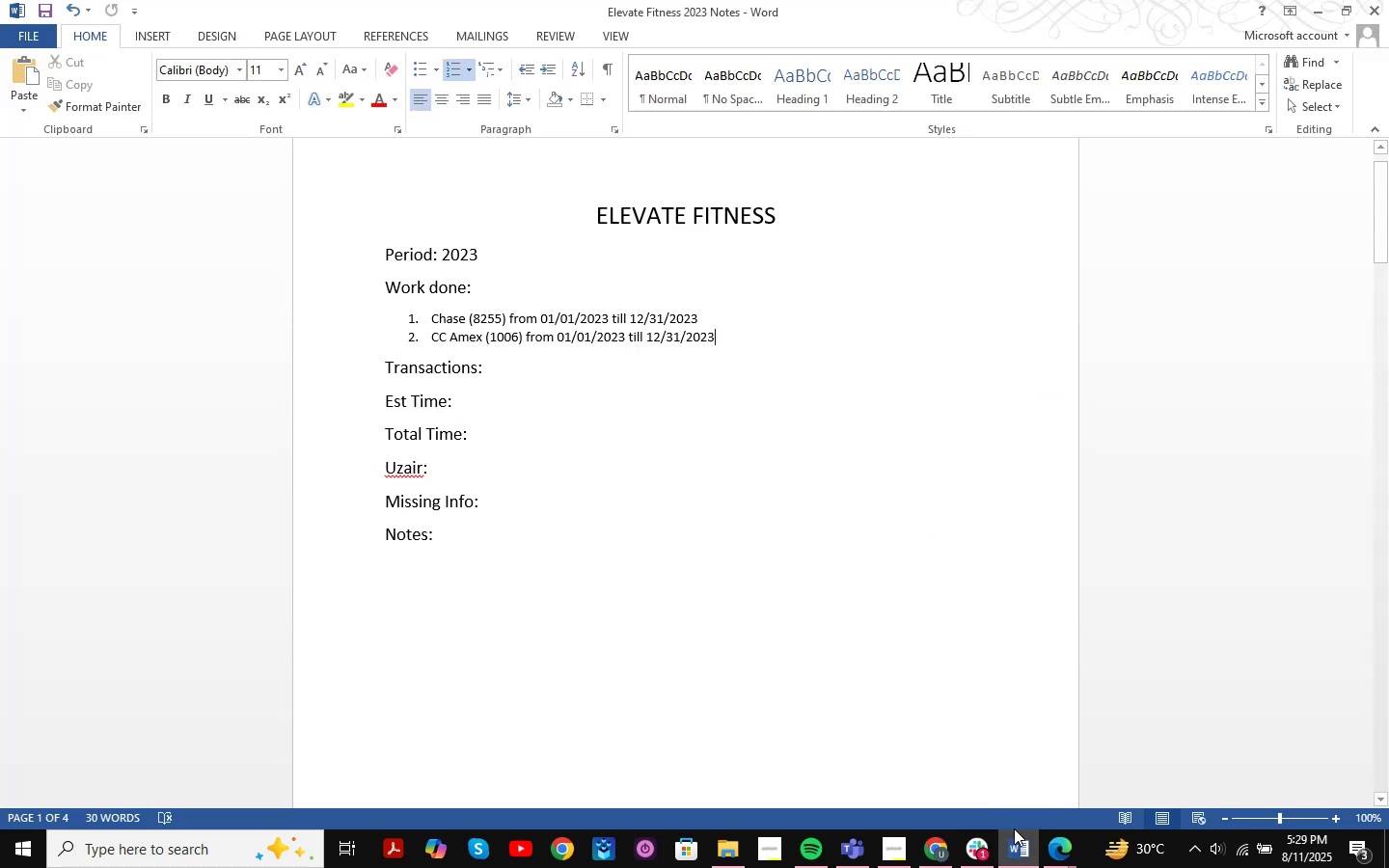 
left_click([1026, 847])
 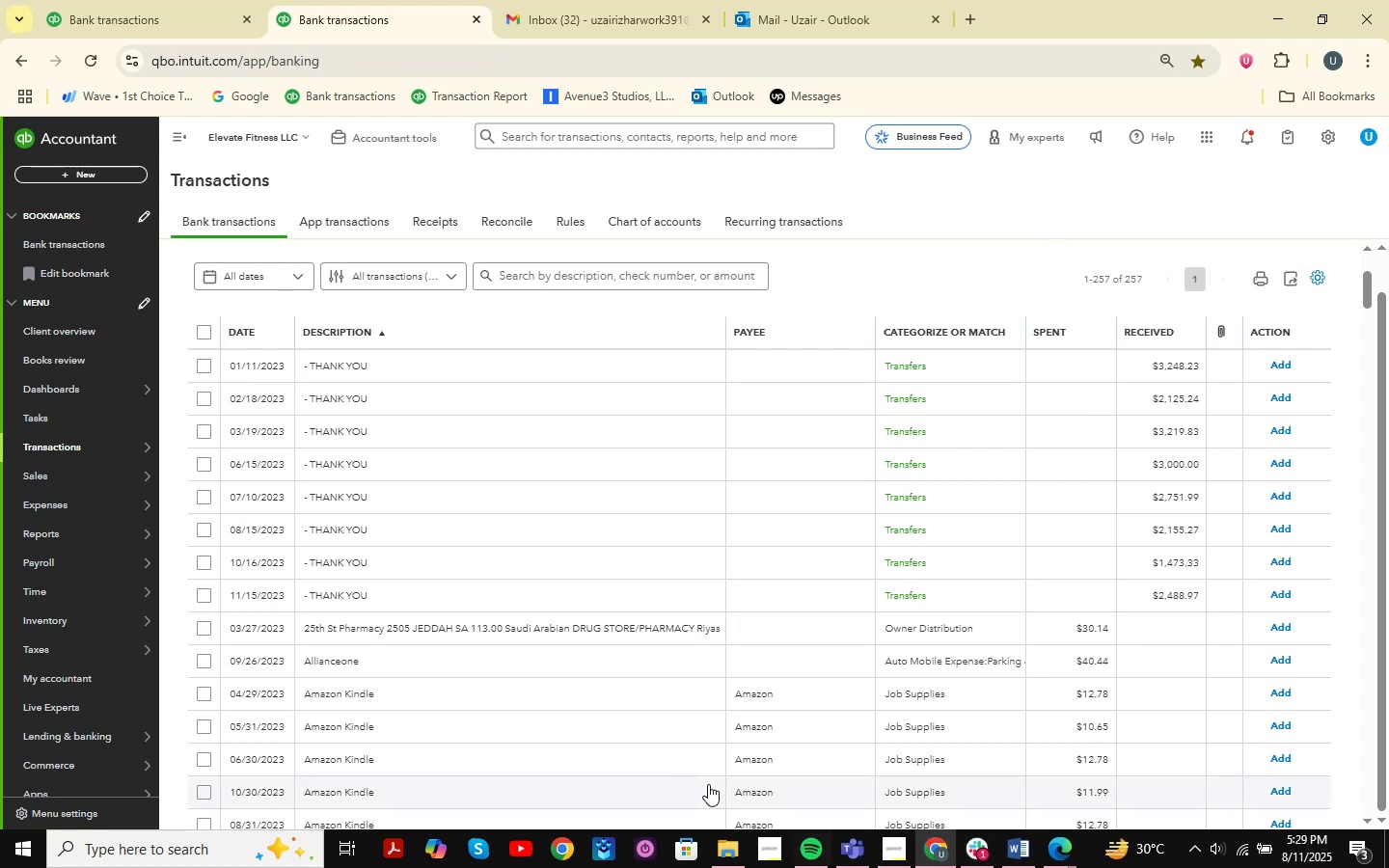 
left_click([726, 867])
 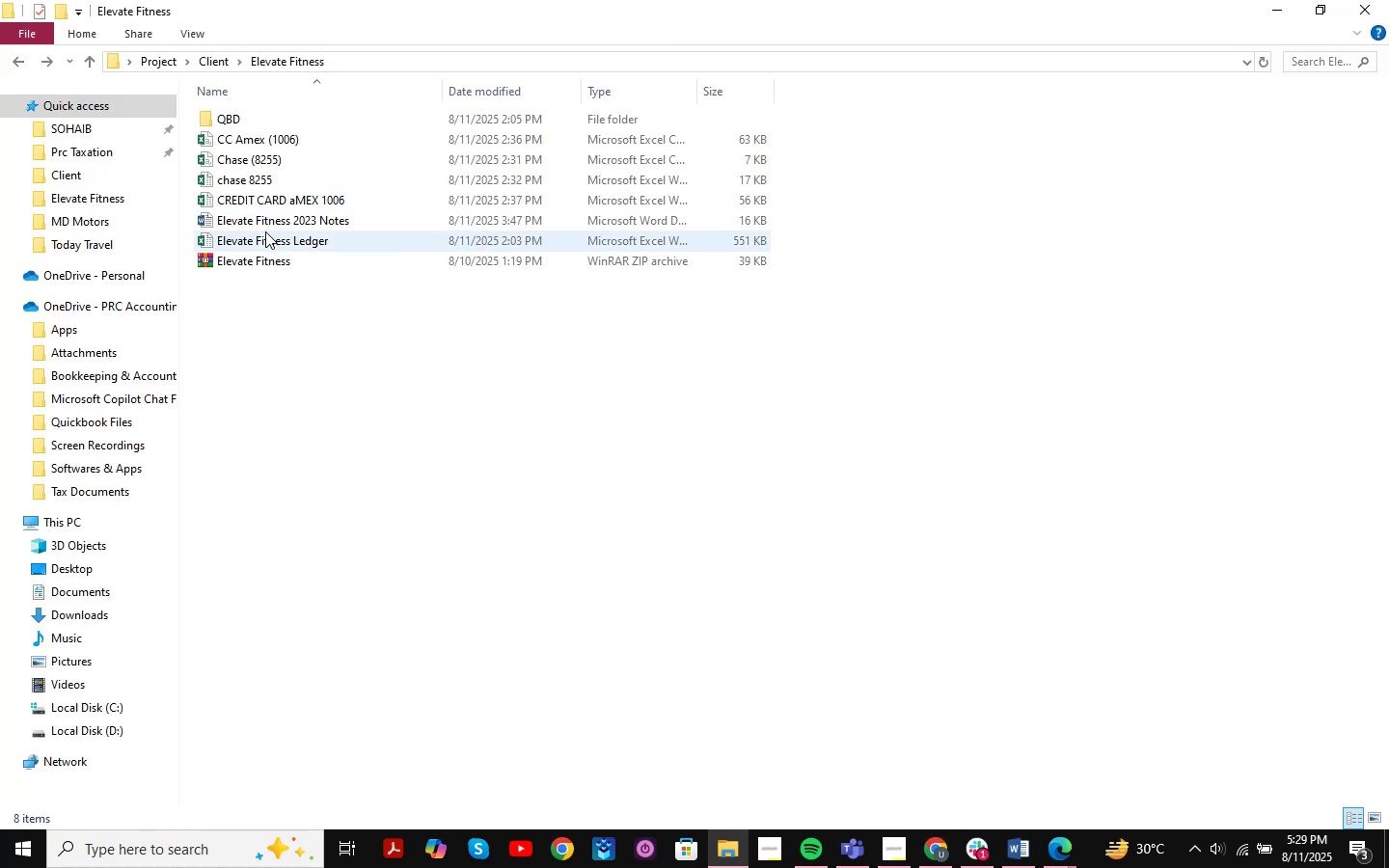 
double_click([265, 231])
 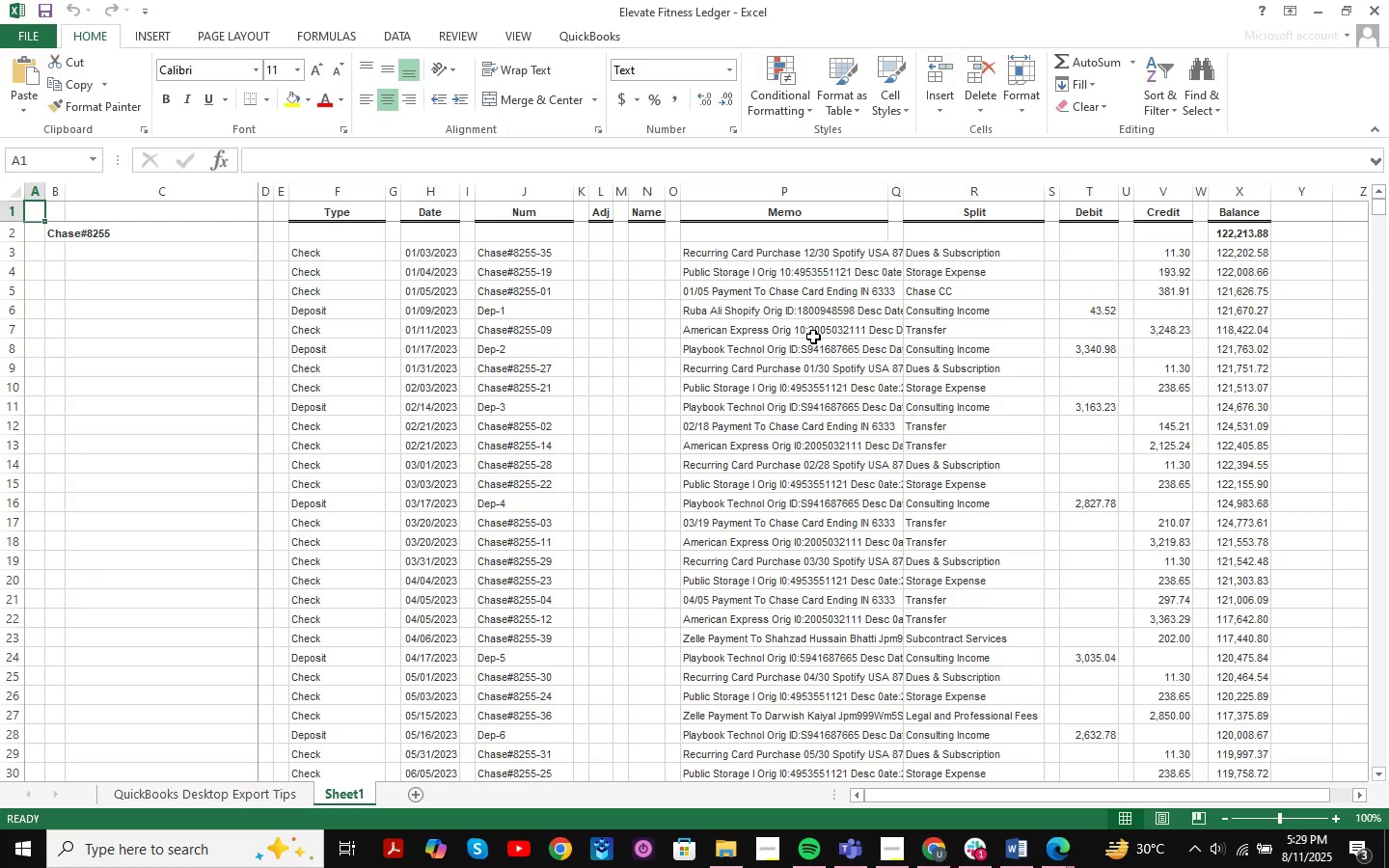 
scroll: coordinate [811, 404], scroll_direction: down, amount: 5.0
 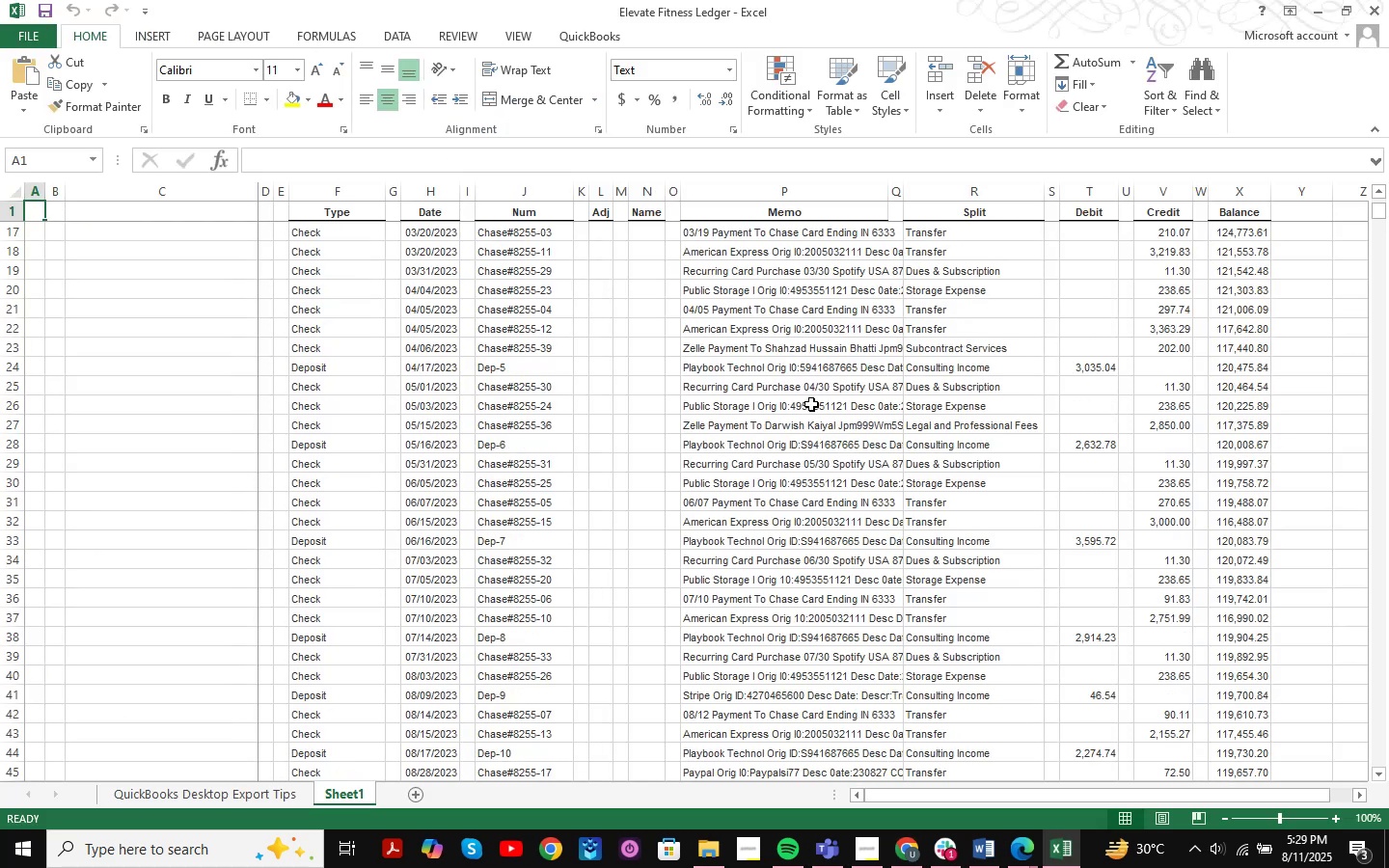 
key(Control+F)
 